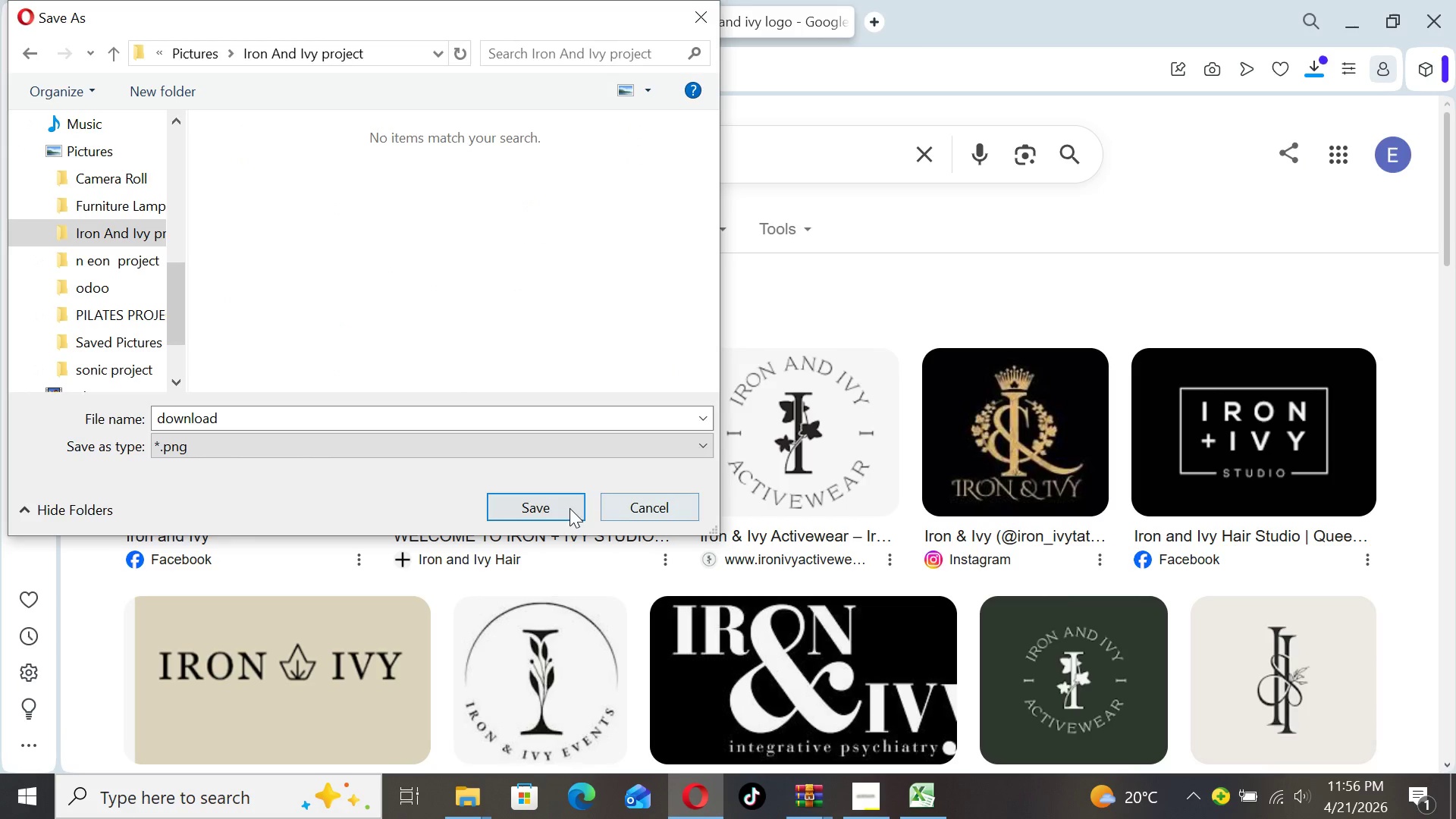 
left_click([567, 508])
 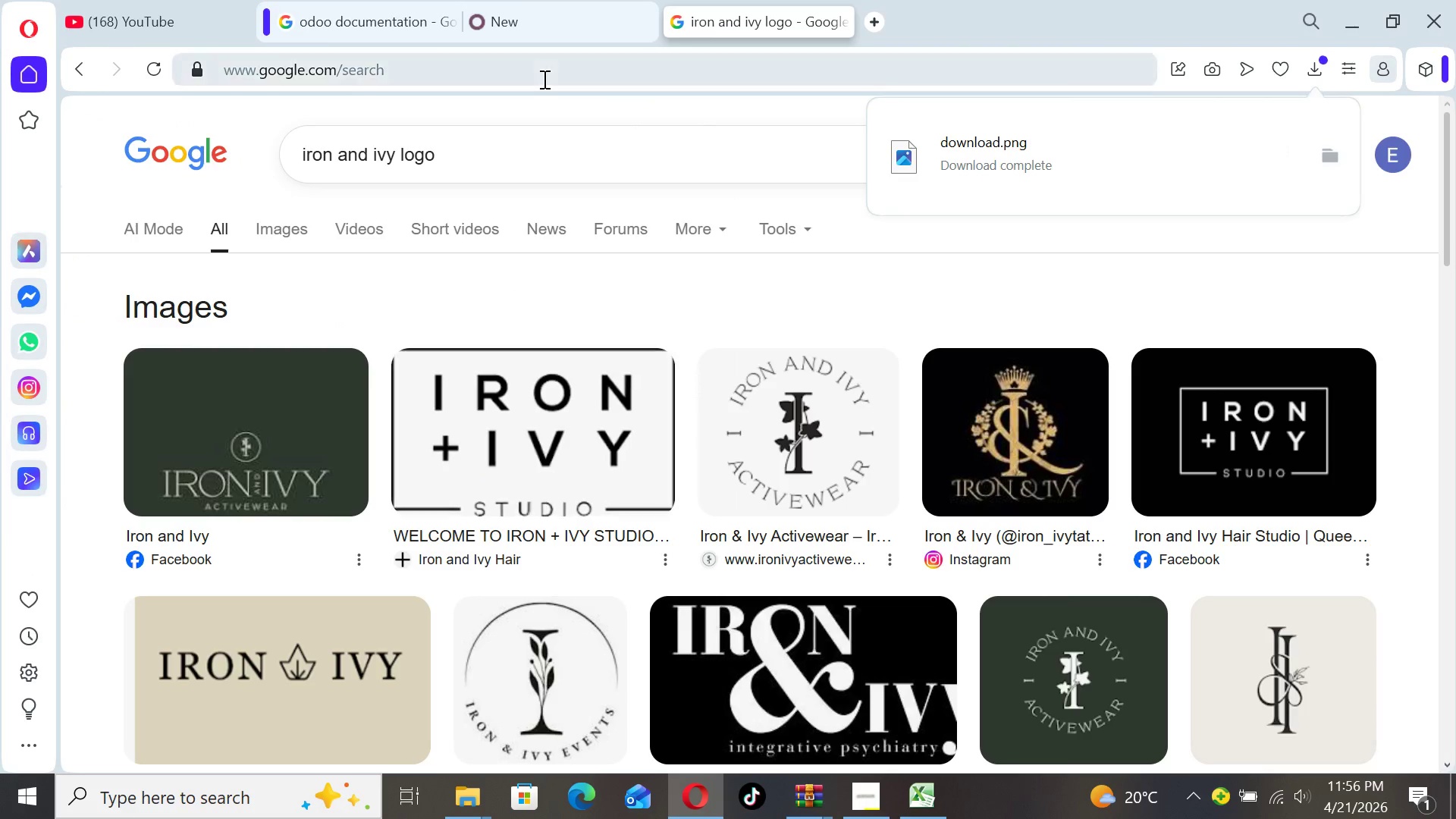 
left_click([541, 30])
 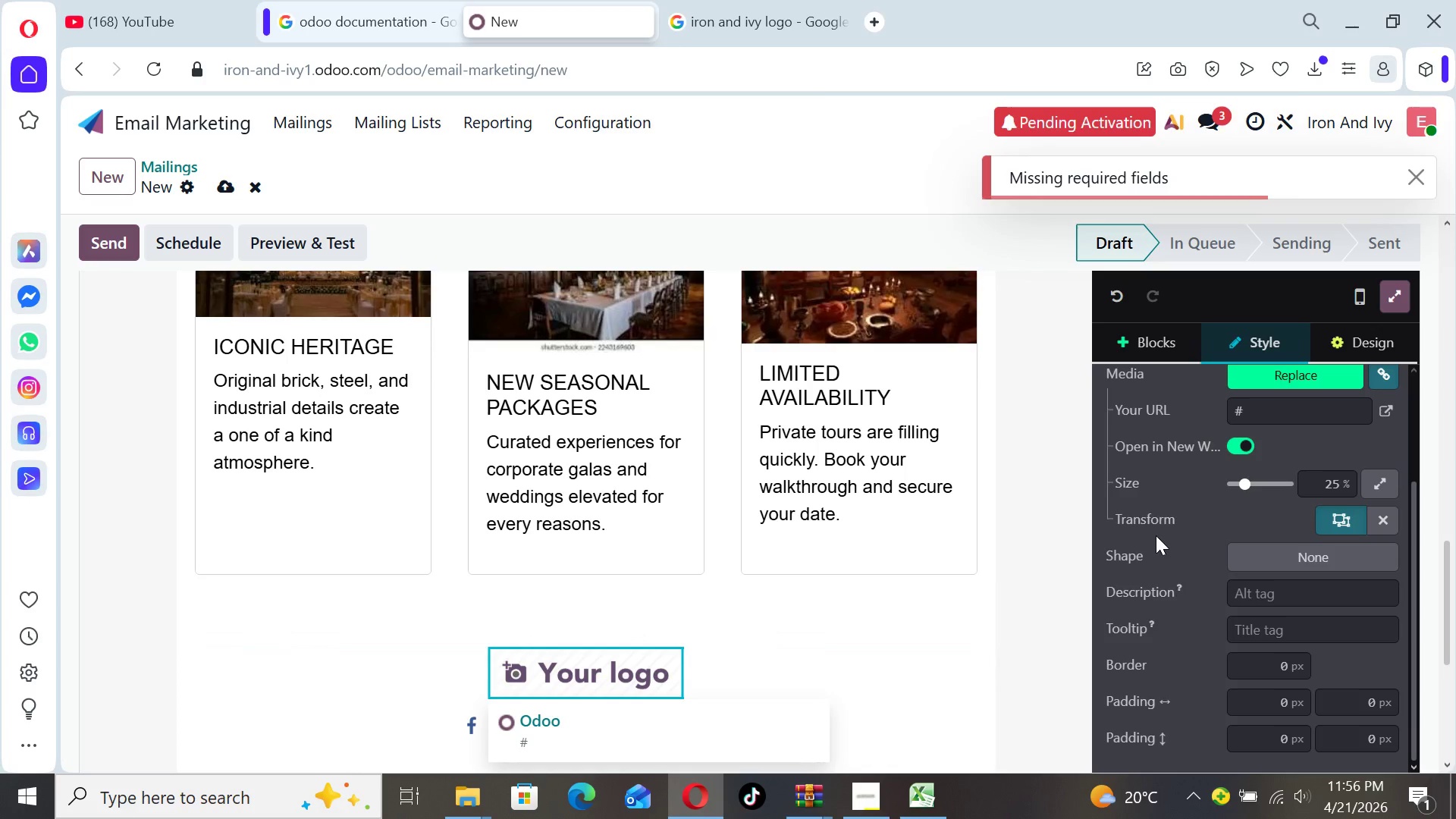 
mouse_move([1249, 378])
 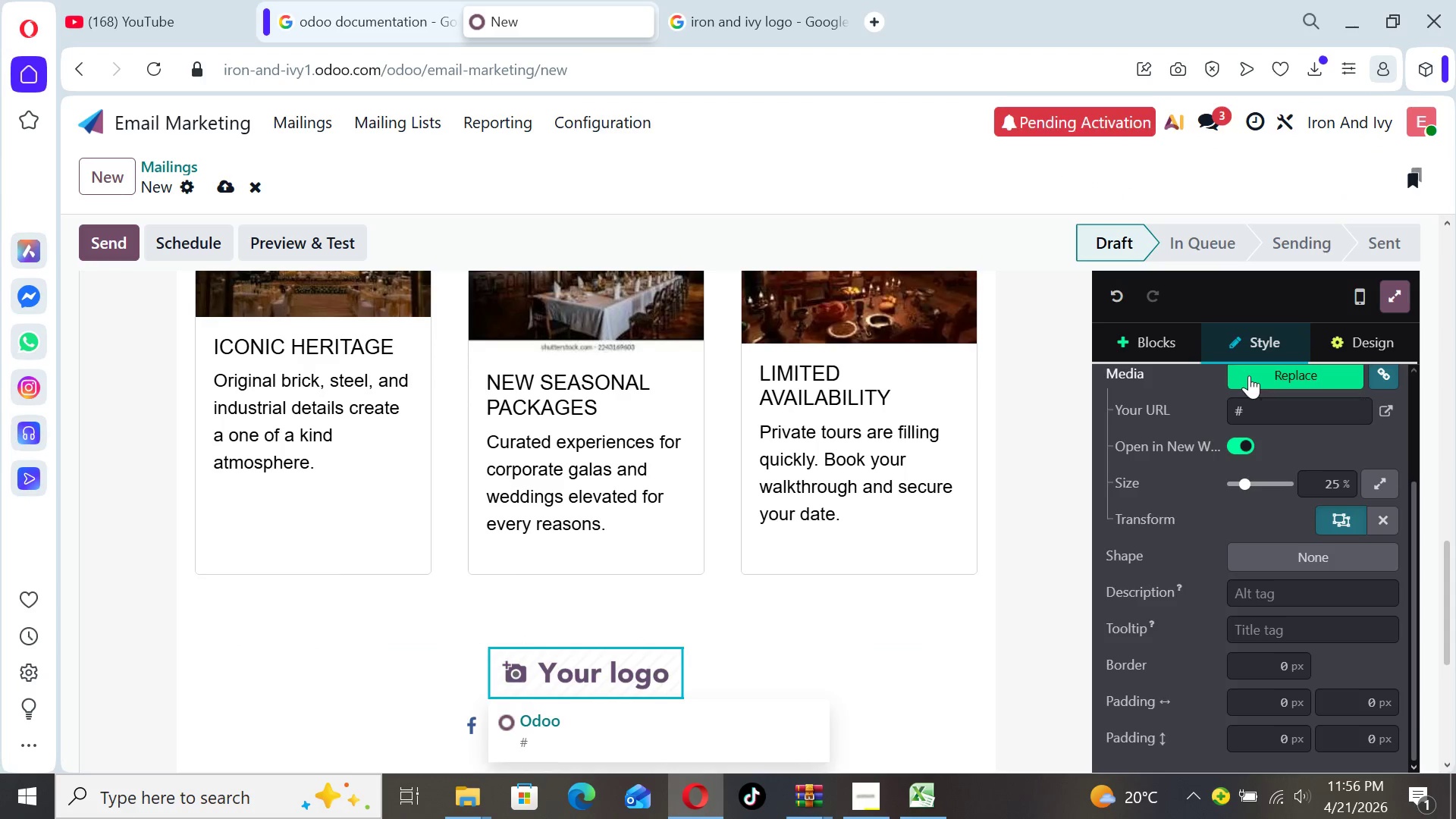 
left_click([1249, 375])
 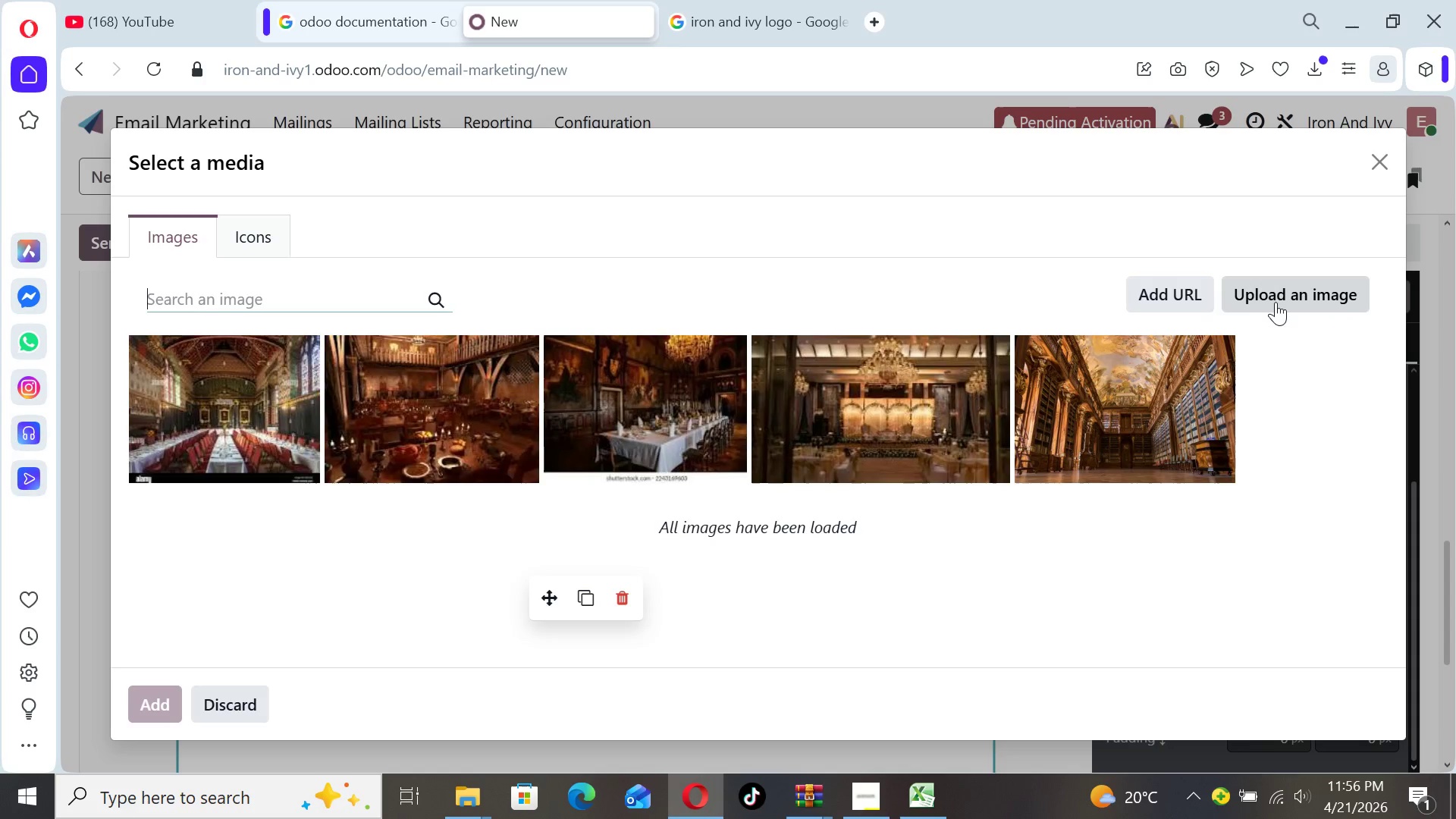 
left_click([1276, 300])
 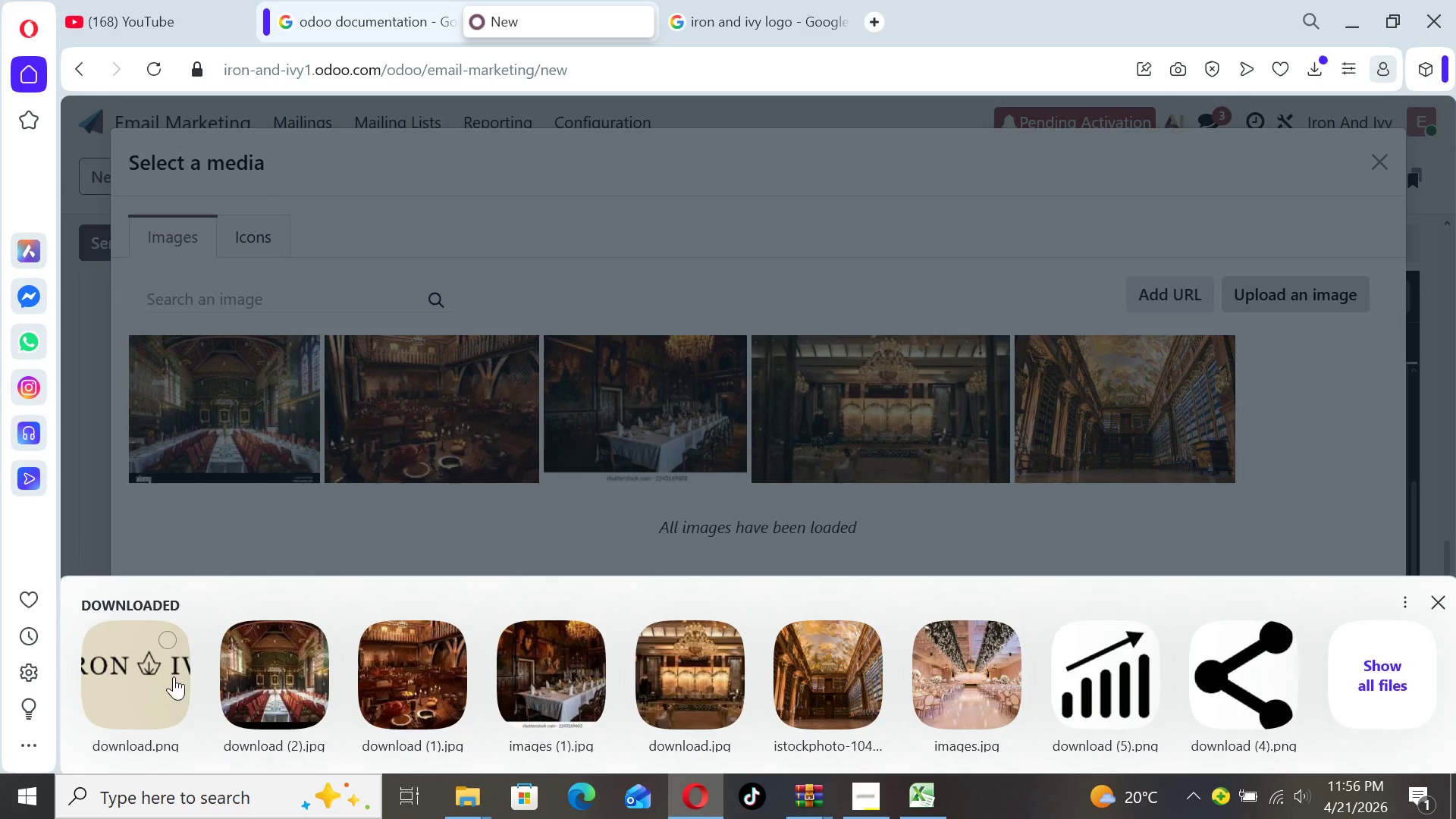 
left_click([140, 673])
 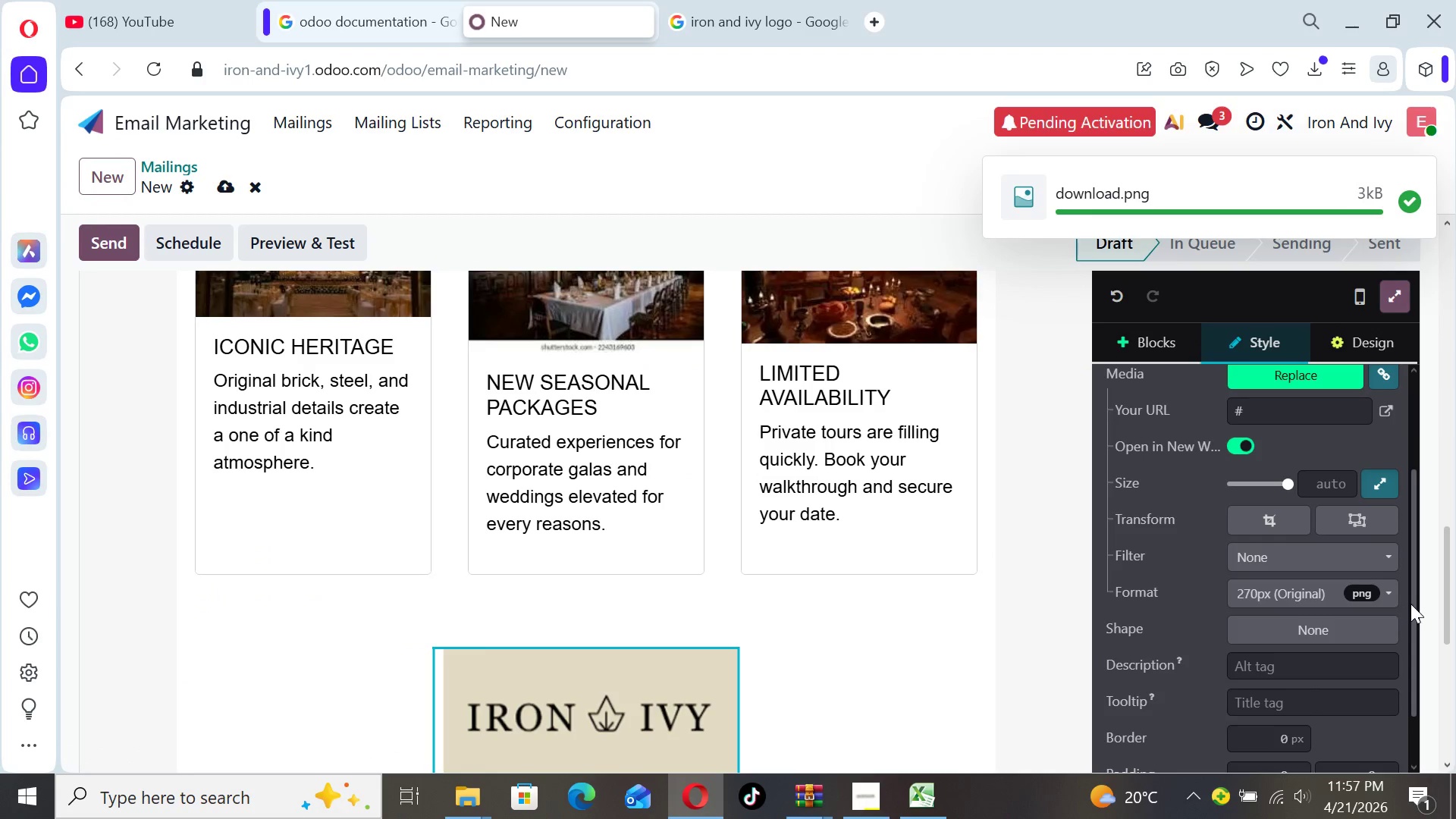 
wait(5.22)
 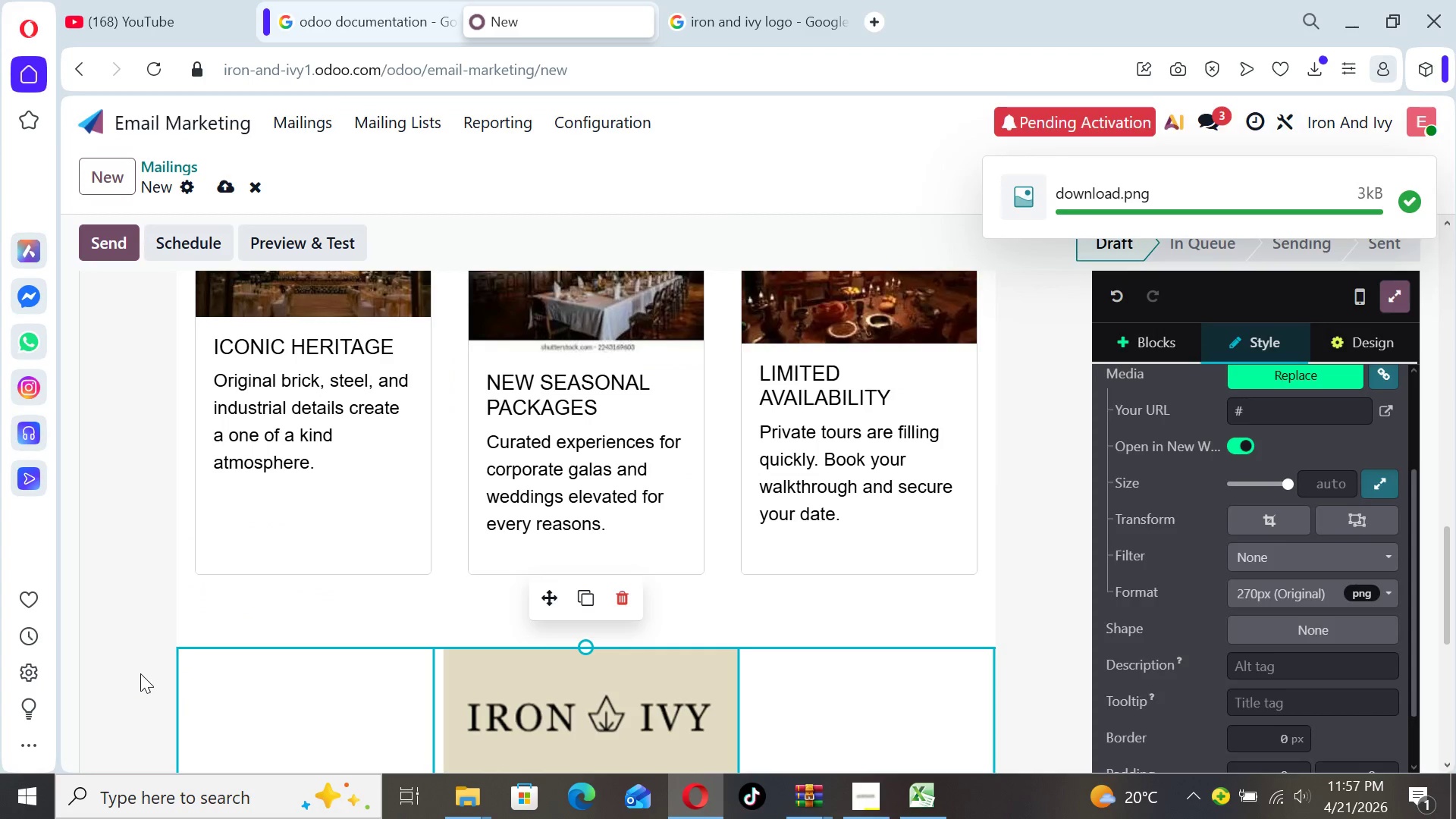 
left_click_drag(start_coordinate=[1451, 582], to_coordinate=[1455, 673])
 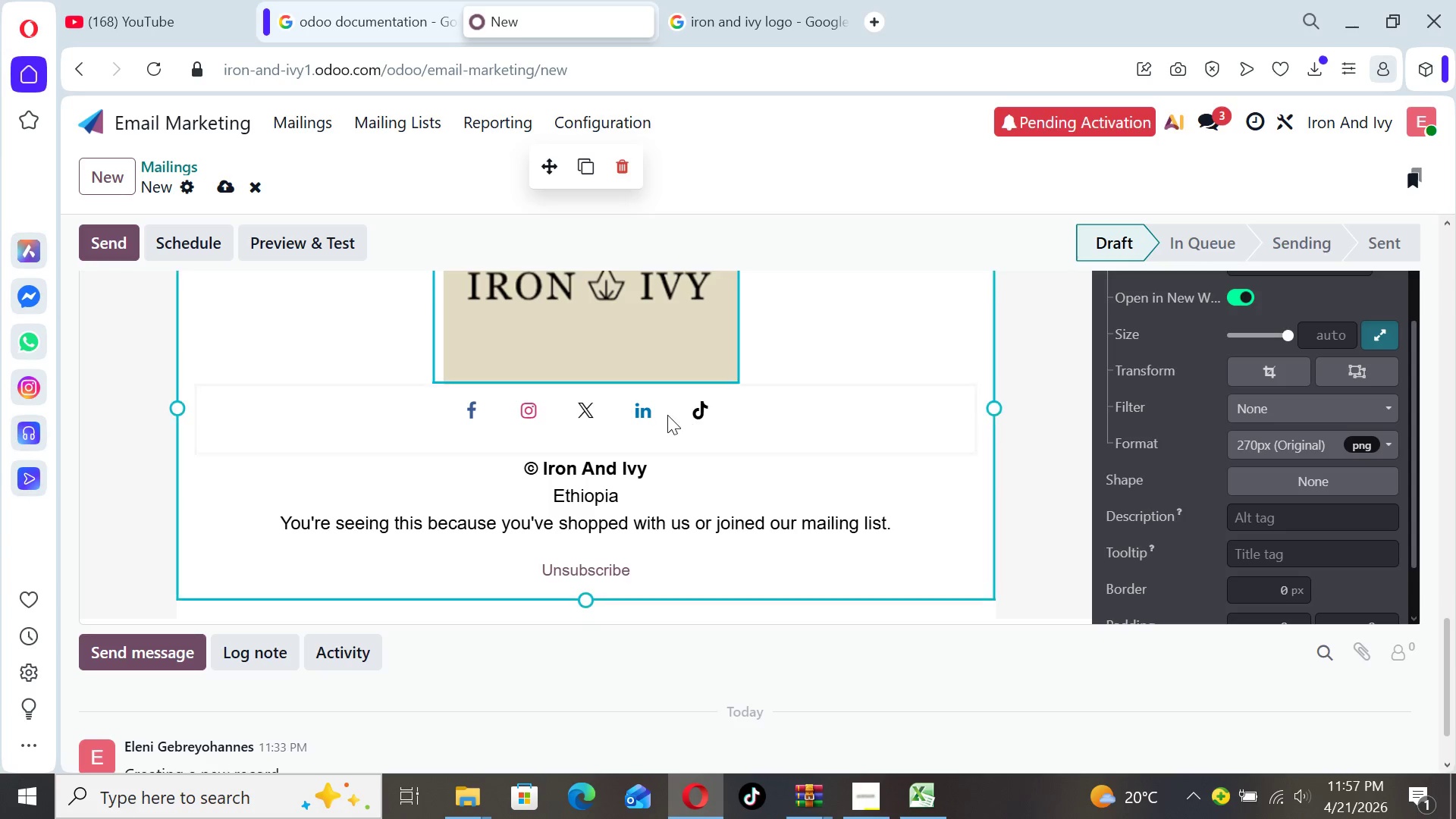 
left_click([667, 416])
 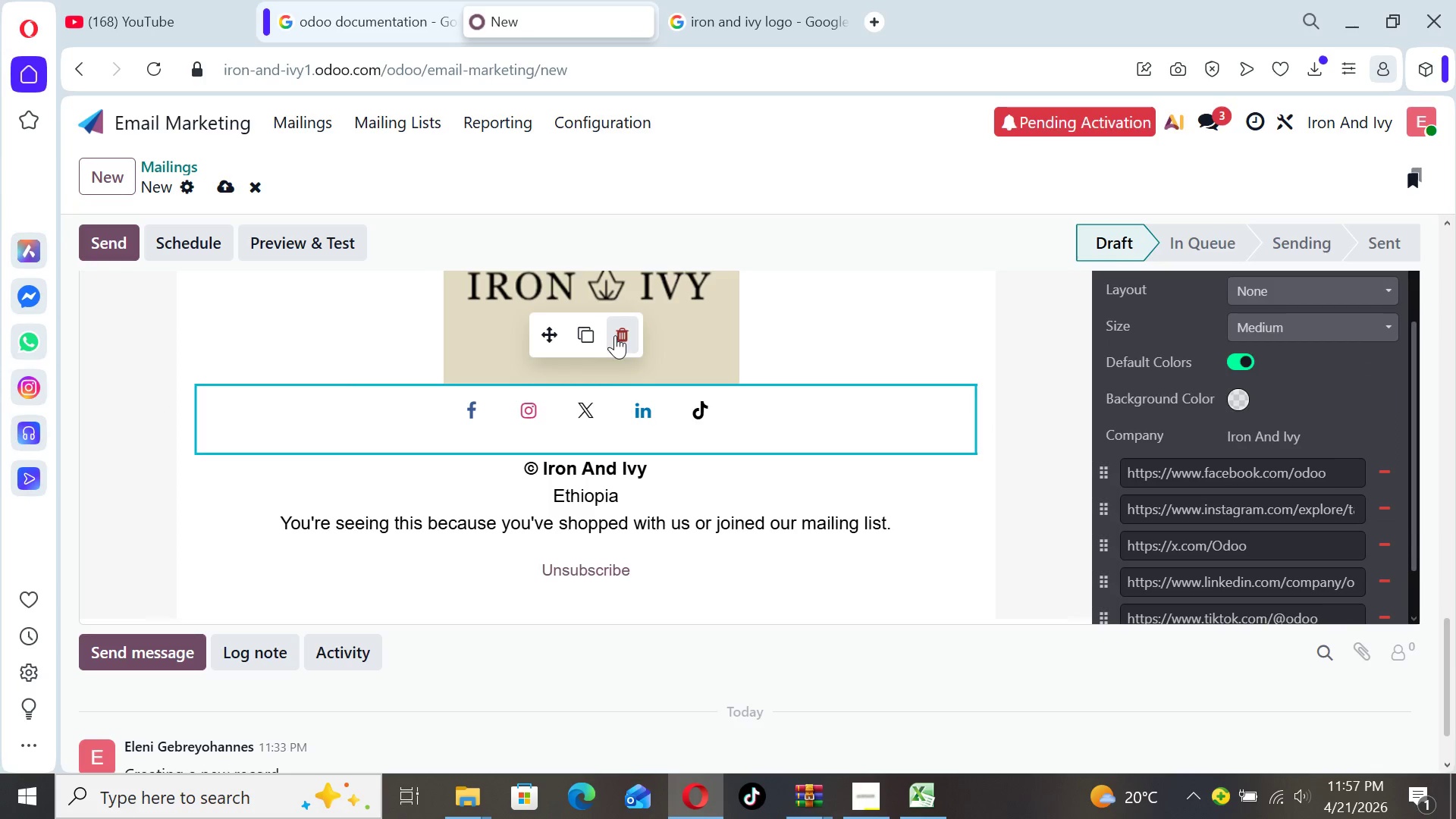 
left_click([617, 337])
 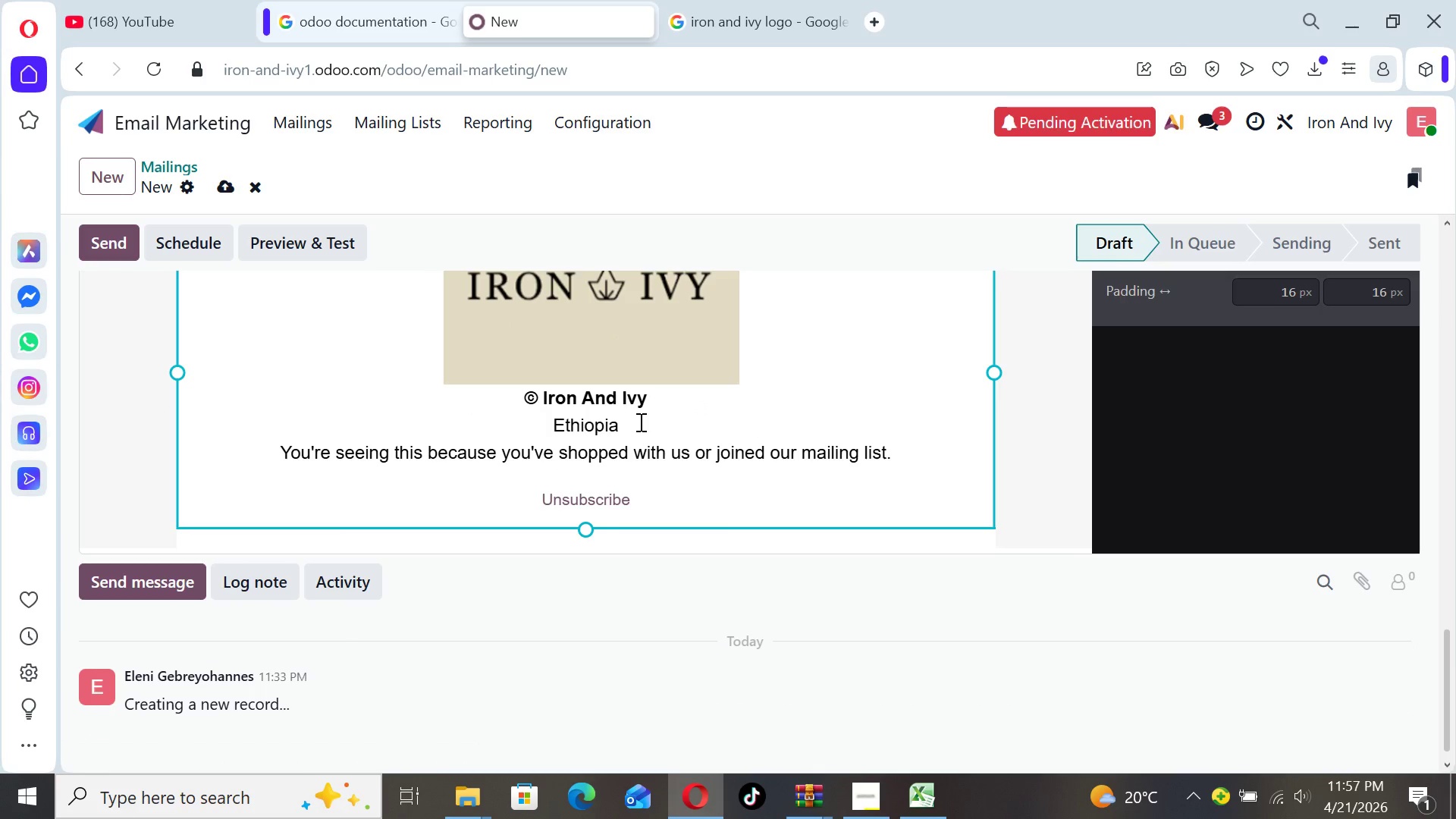 
wait(8.38)
 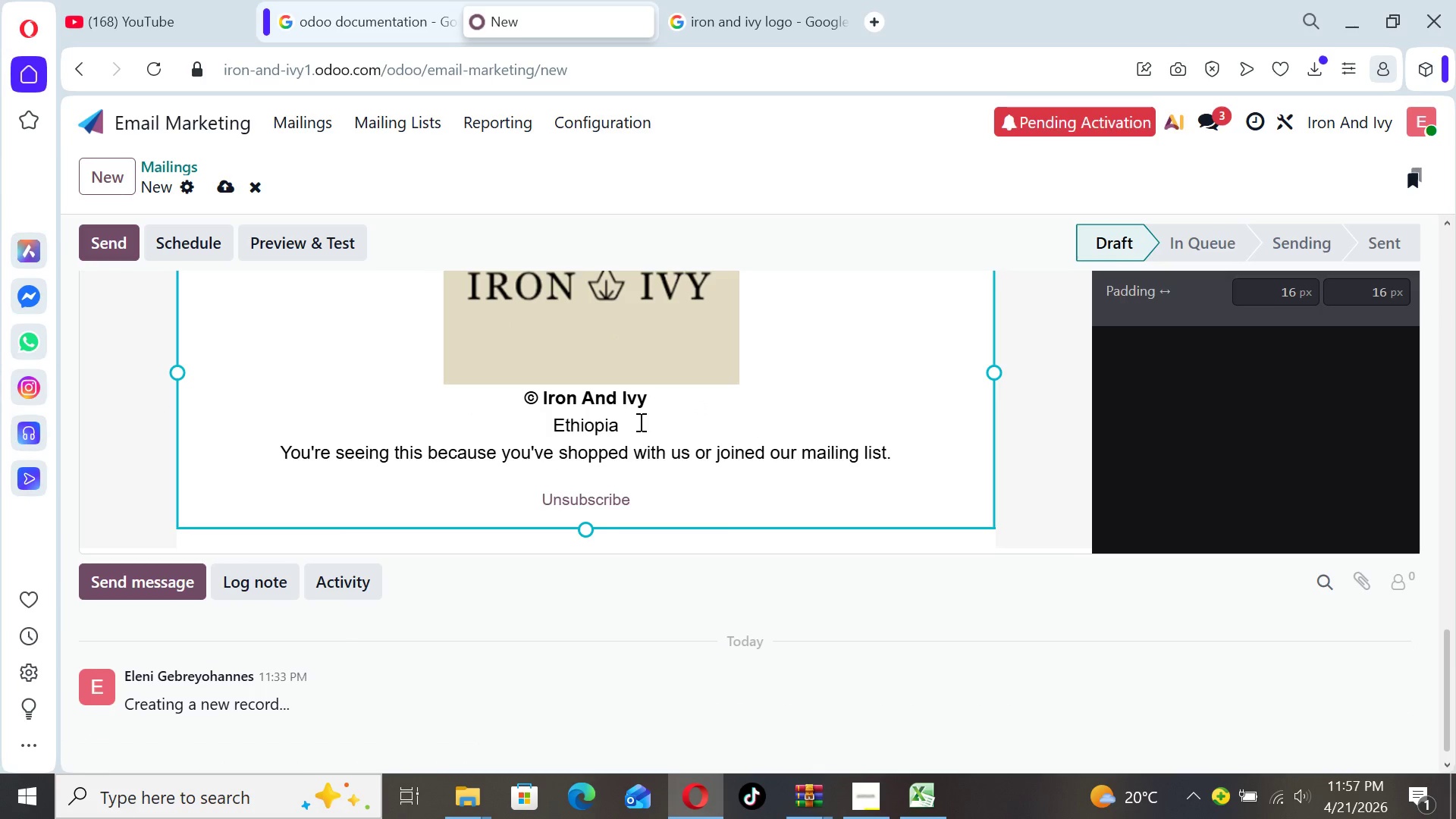 
left_click_drag(start_coordinate=[270, 455], to_coordinate=[635, 495])
 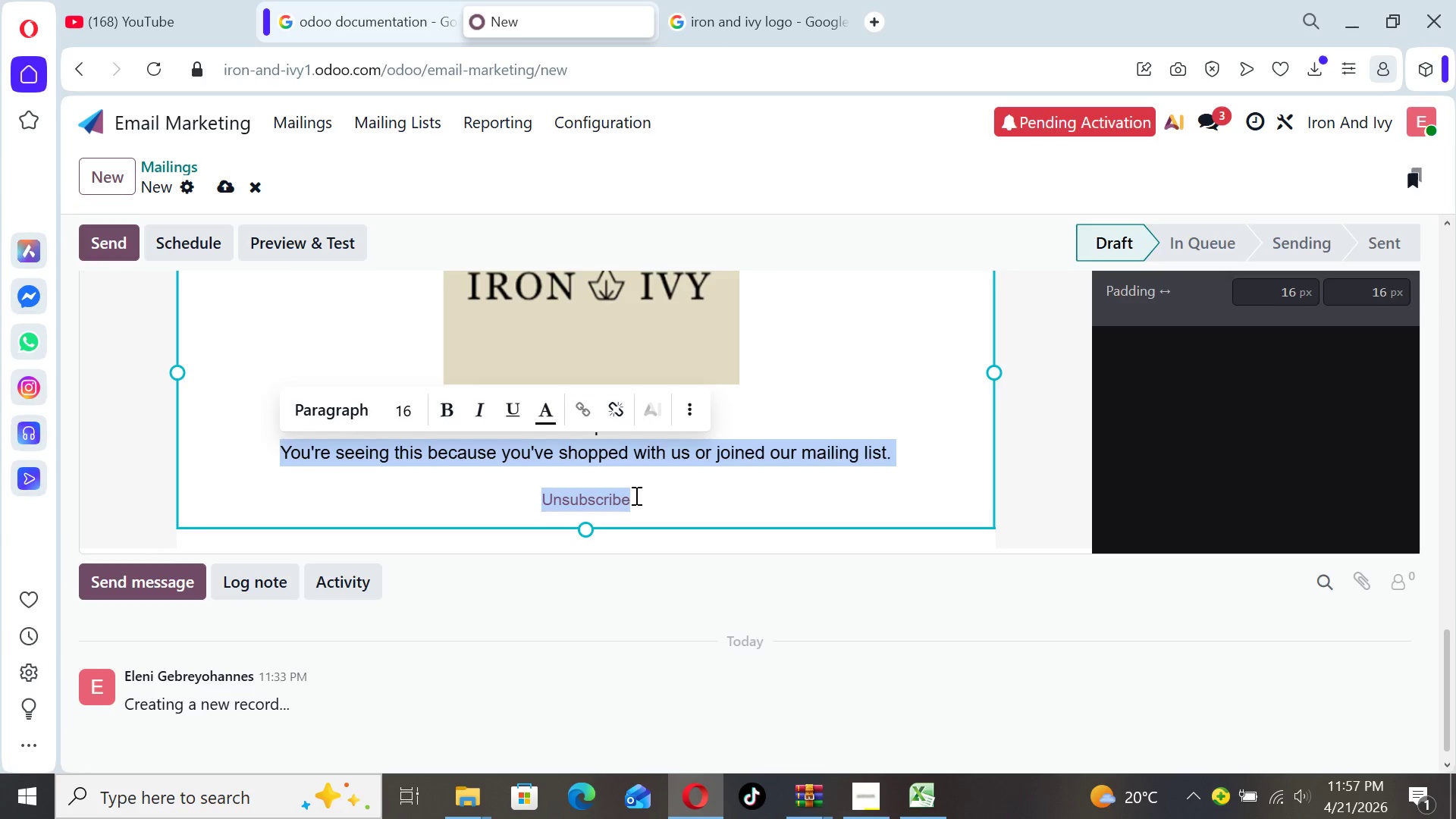 
key(Backspace)
 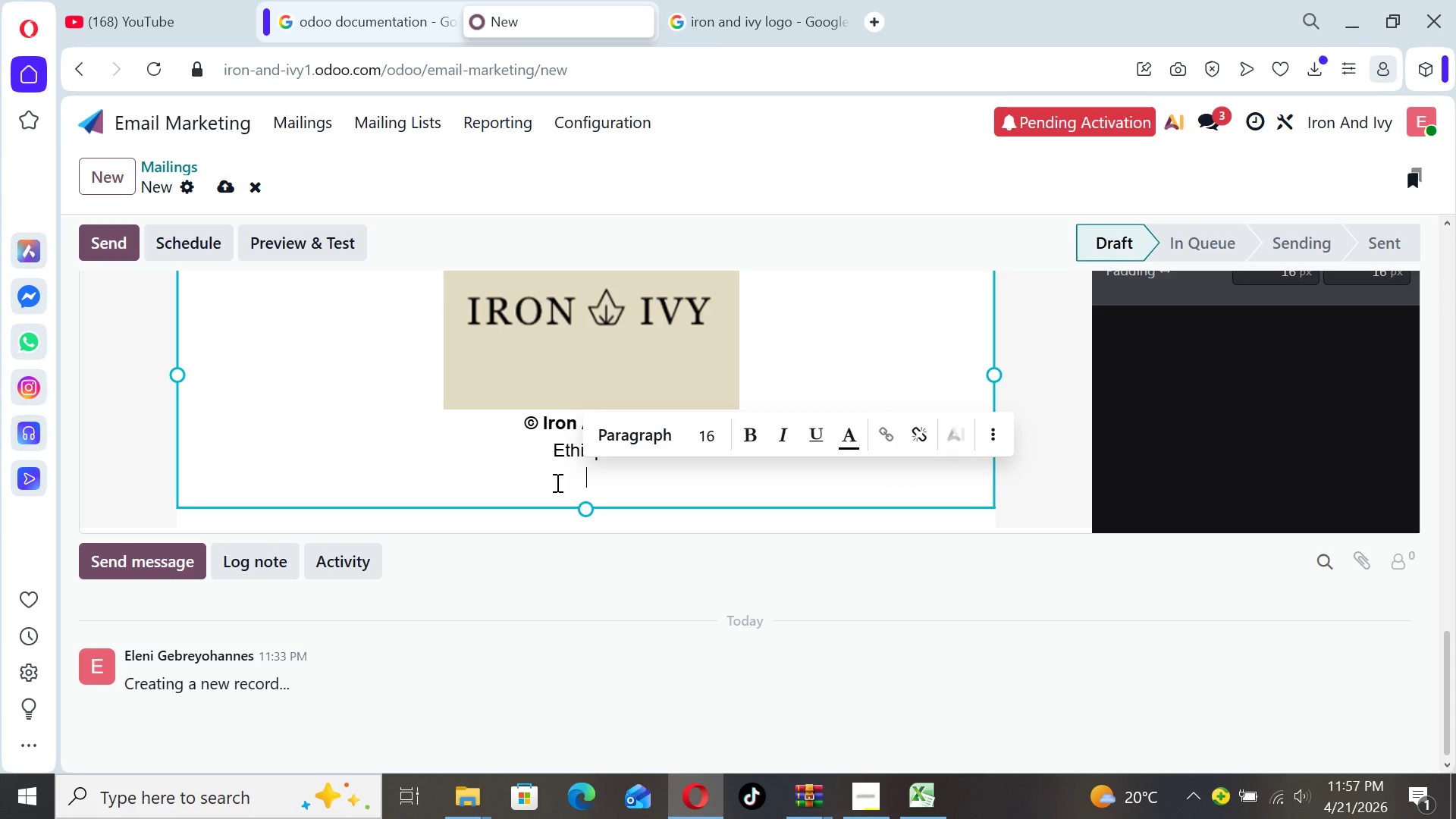 
wait(6.0)
 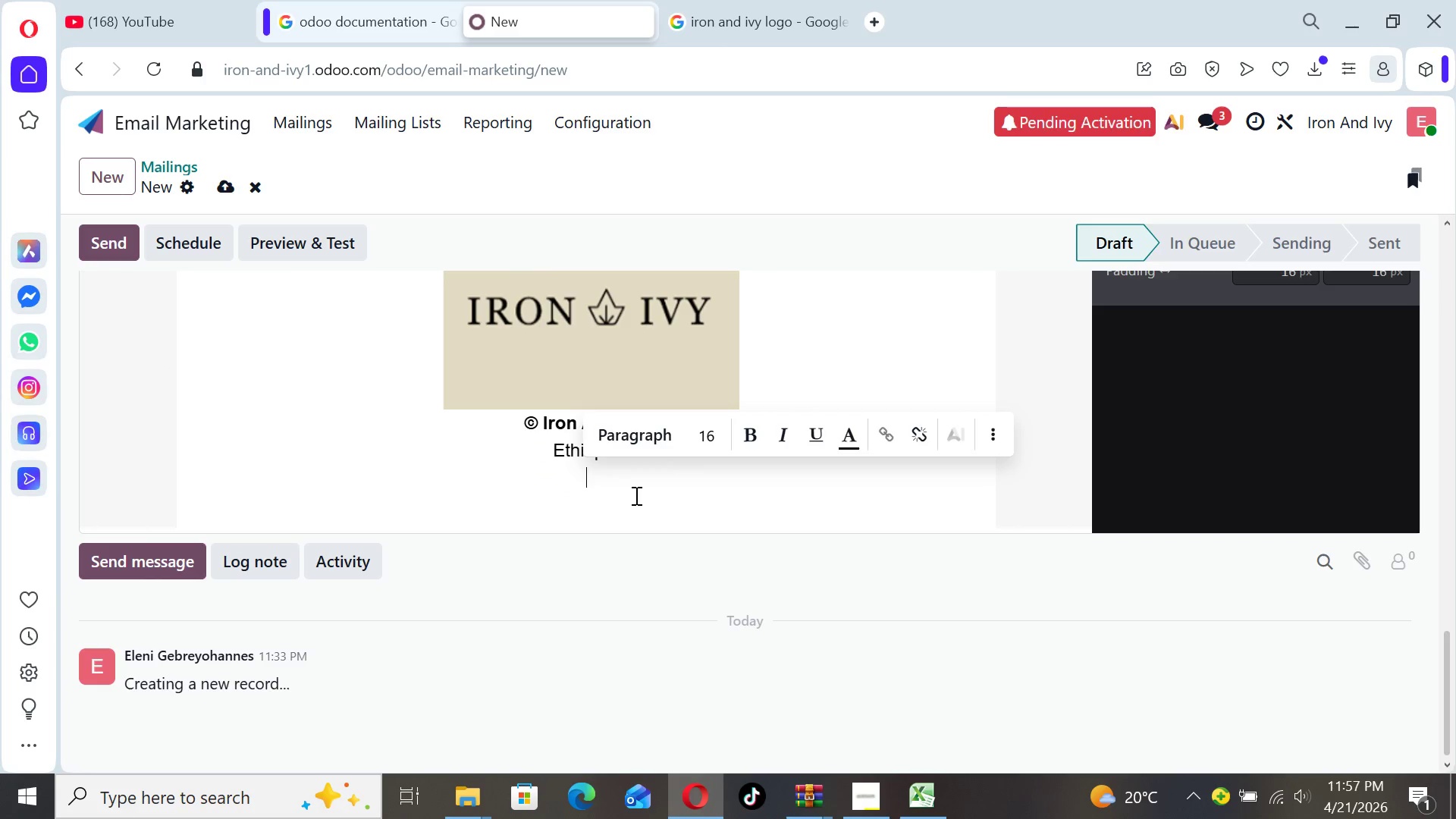 
type(Schedu)
 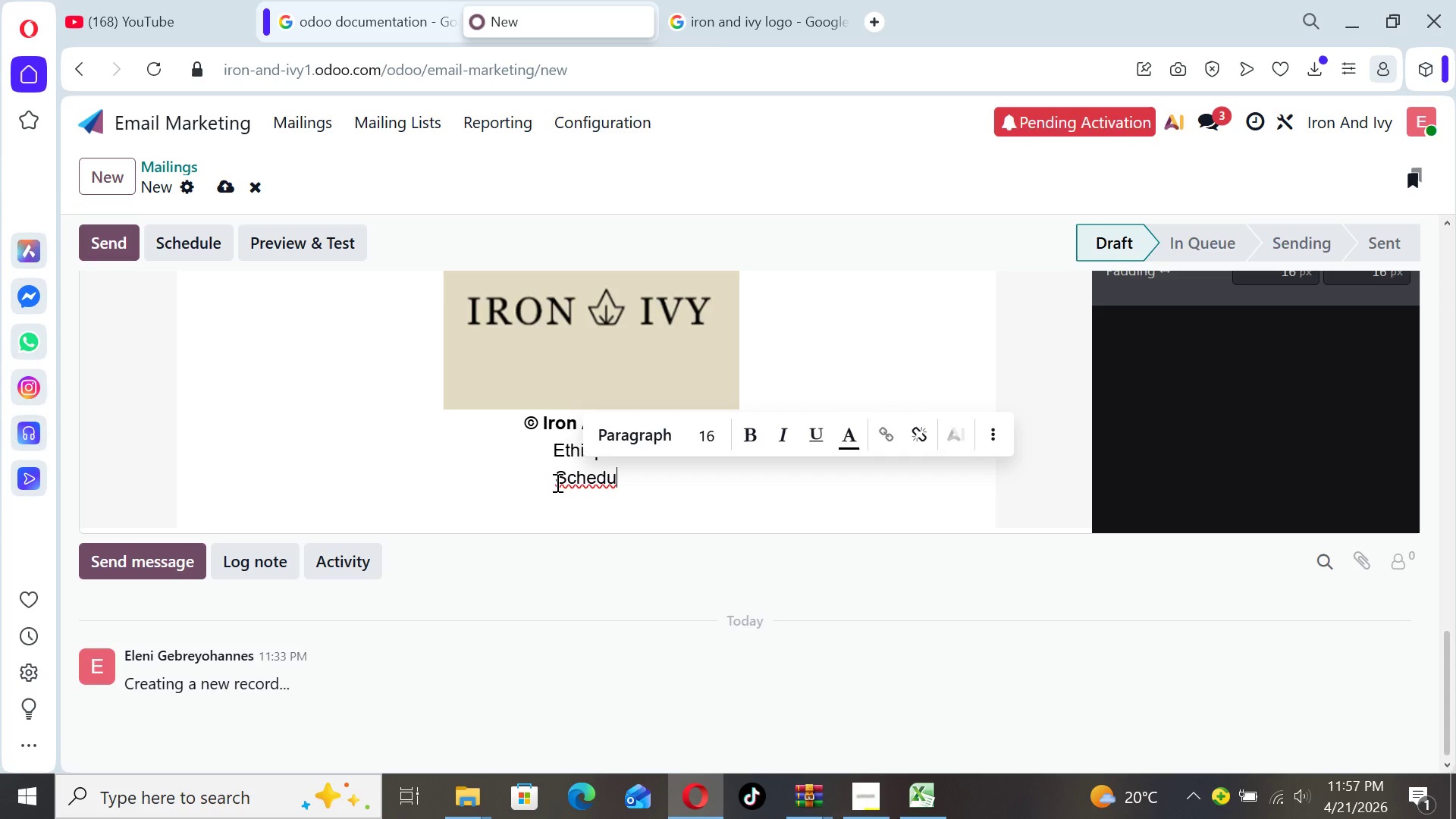 
type(le your private tour today)
 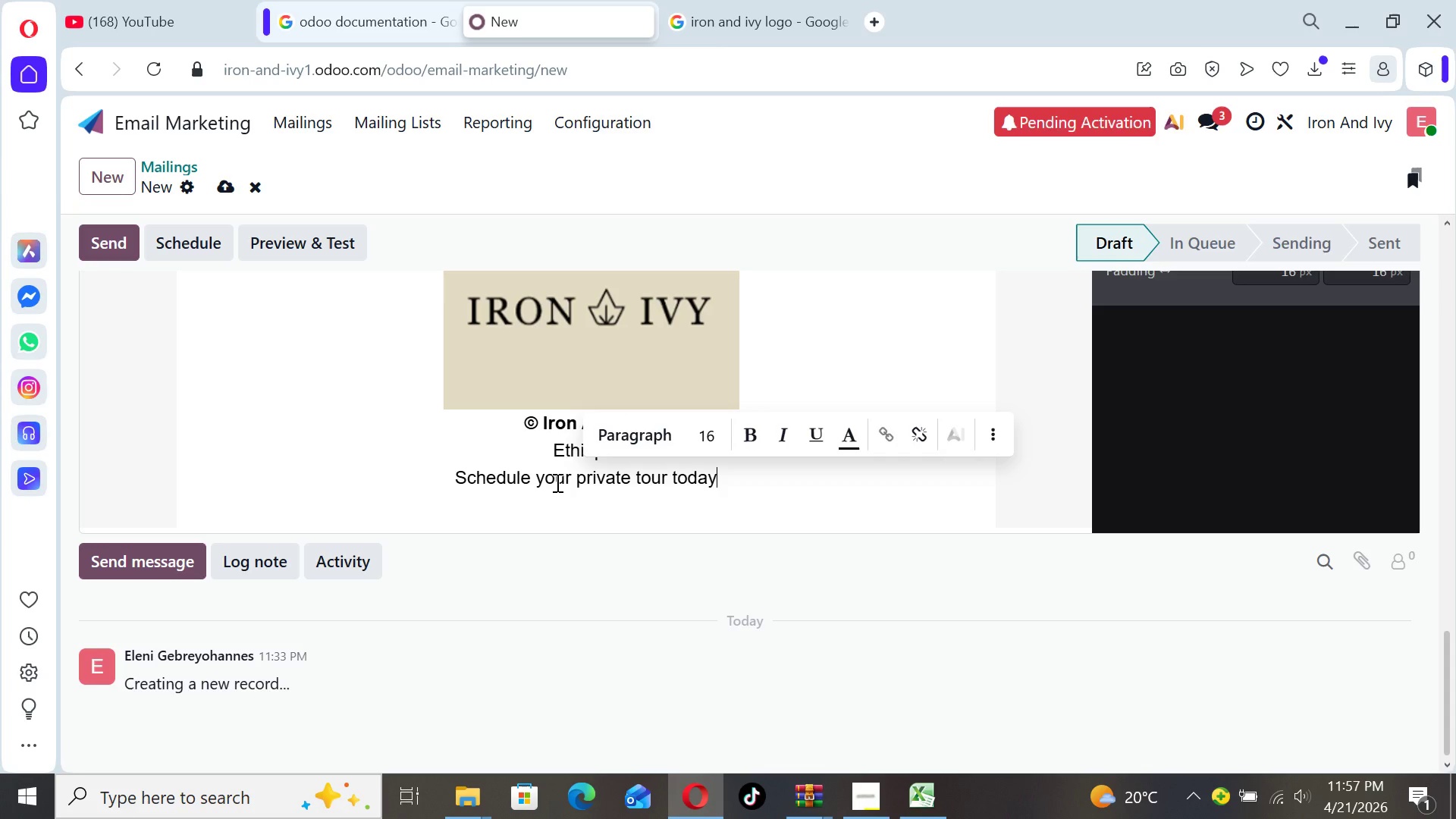 
wait(9.25)
 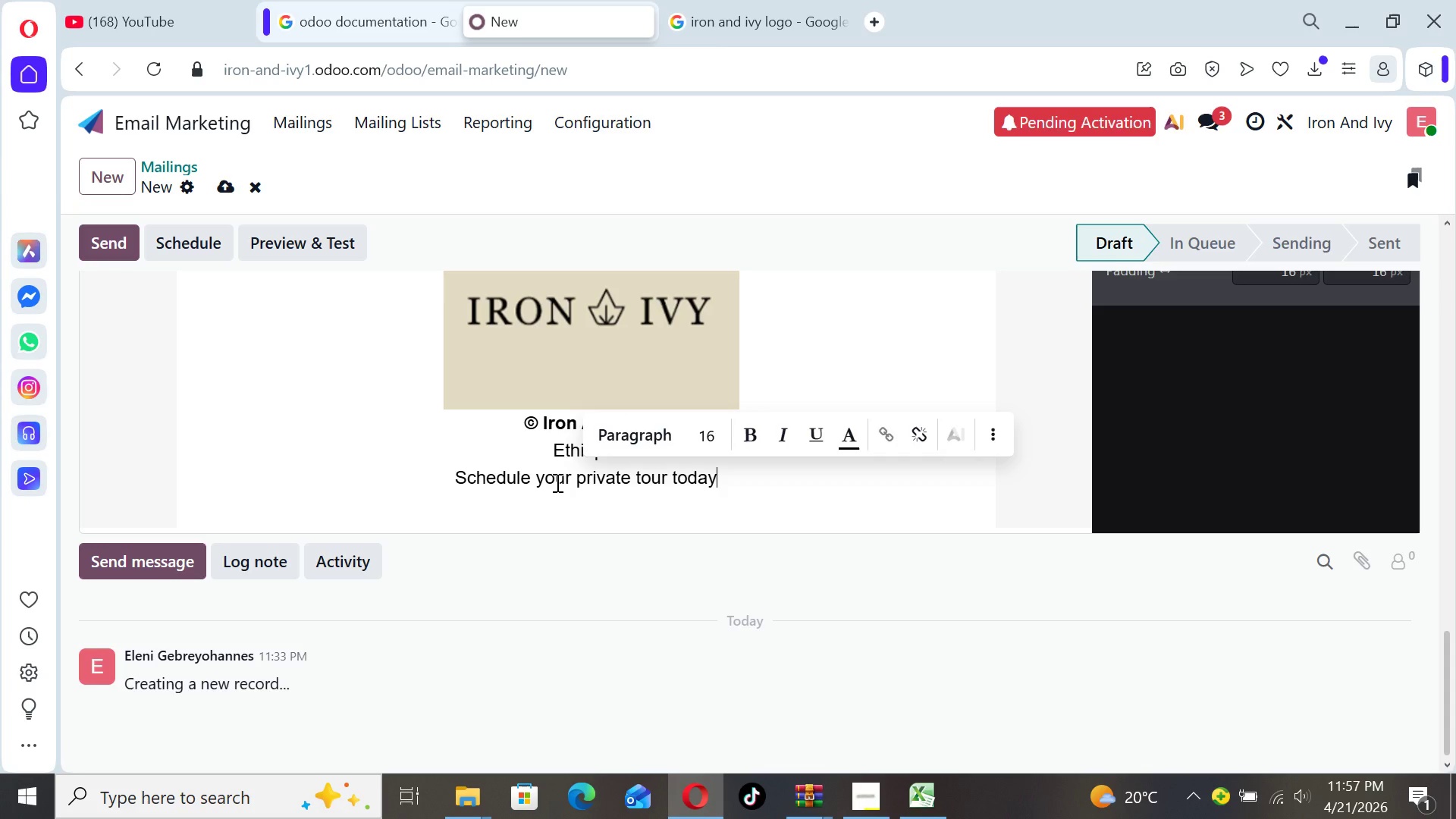 
left_click_drag(start_coordinate=[448, 477], to_coordinate=[762, 473])
 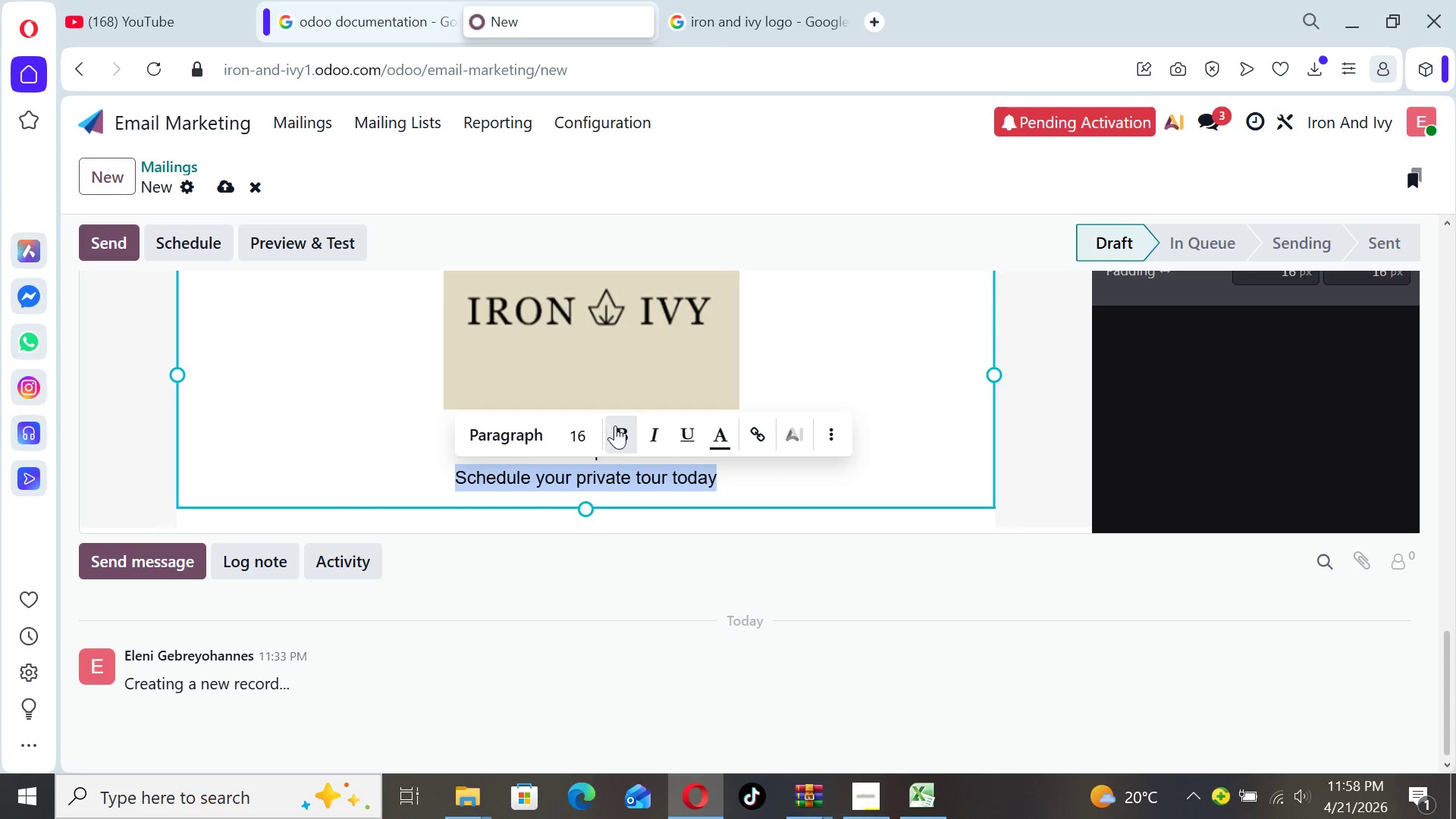 
left_click([624, 429])
 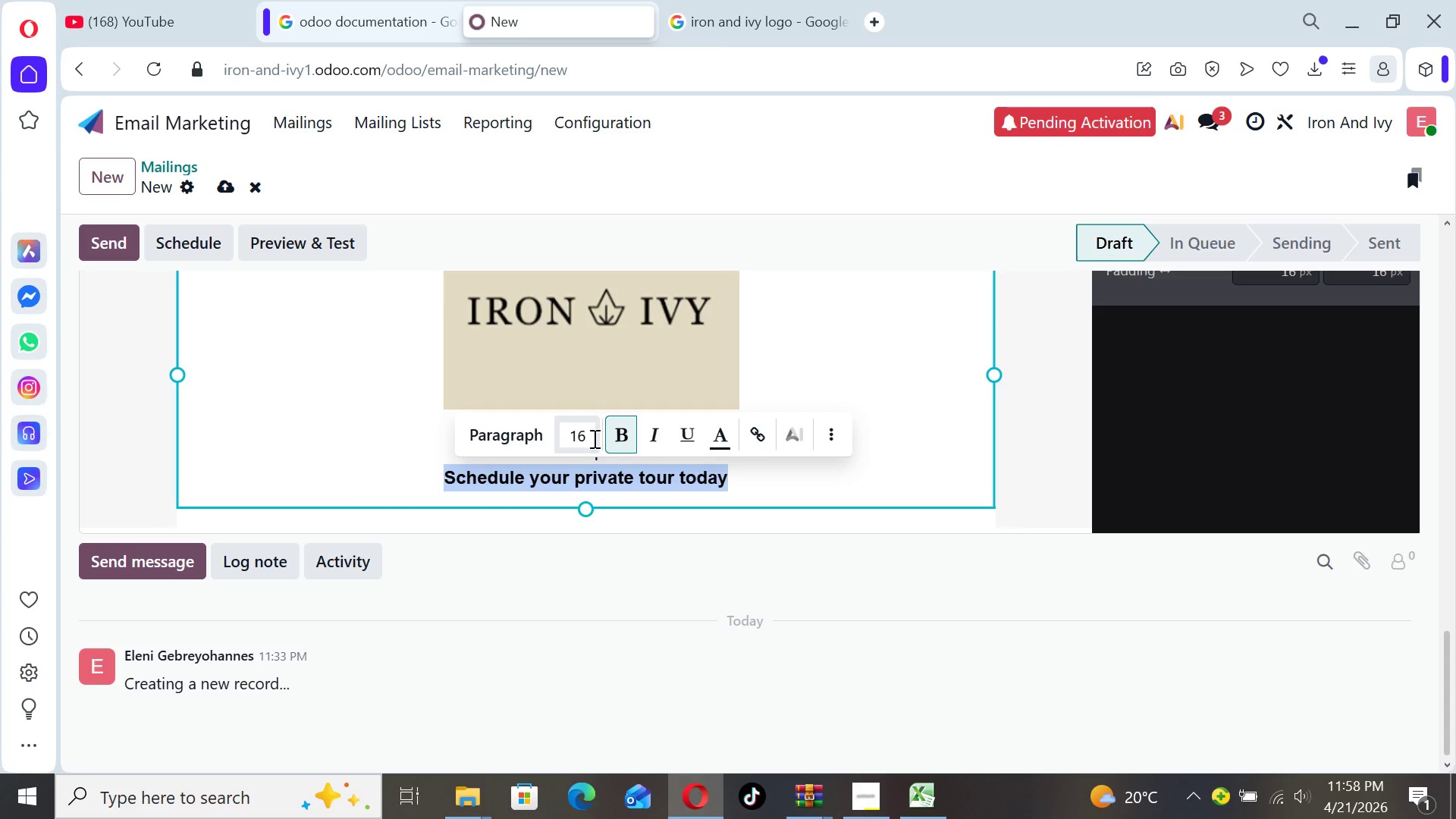 
left_click([591, 438])
 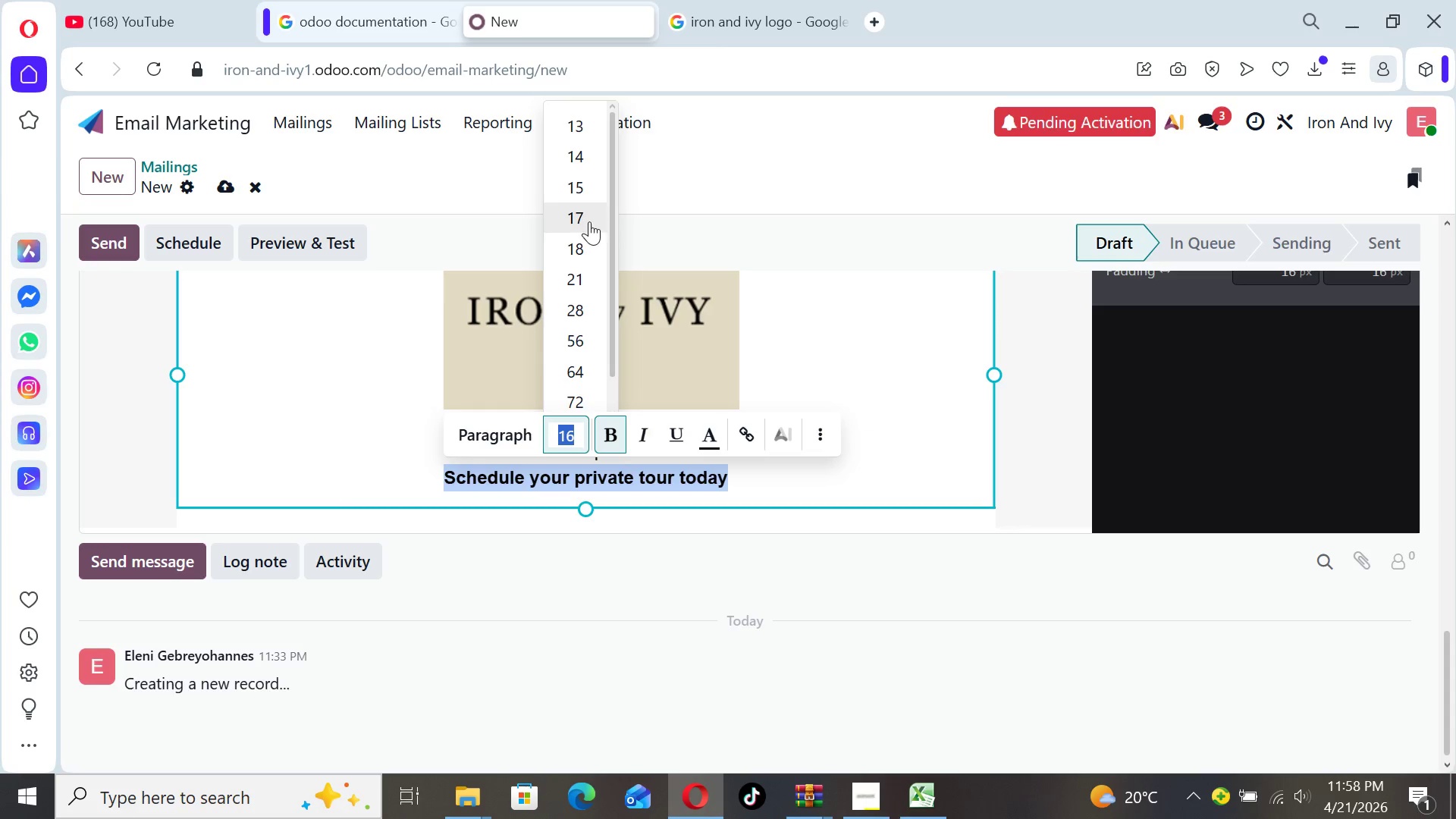 
left_click([587, 242])
 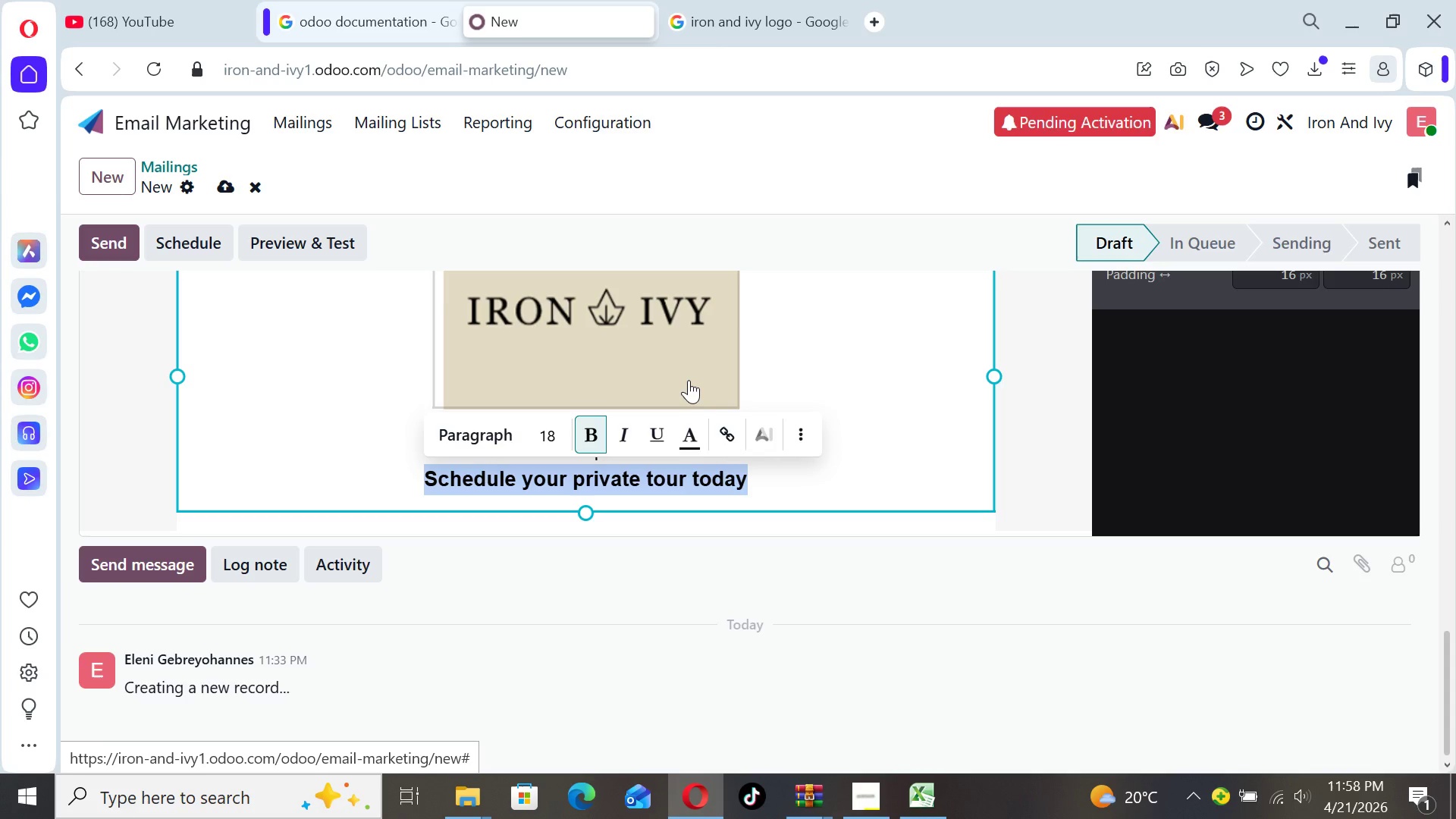 
wait(5.72)
 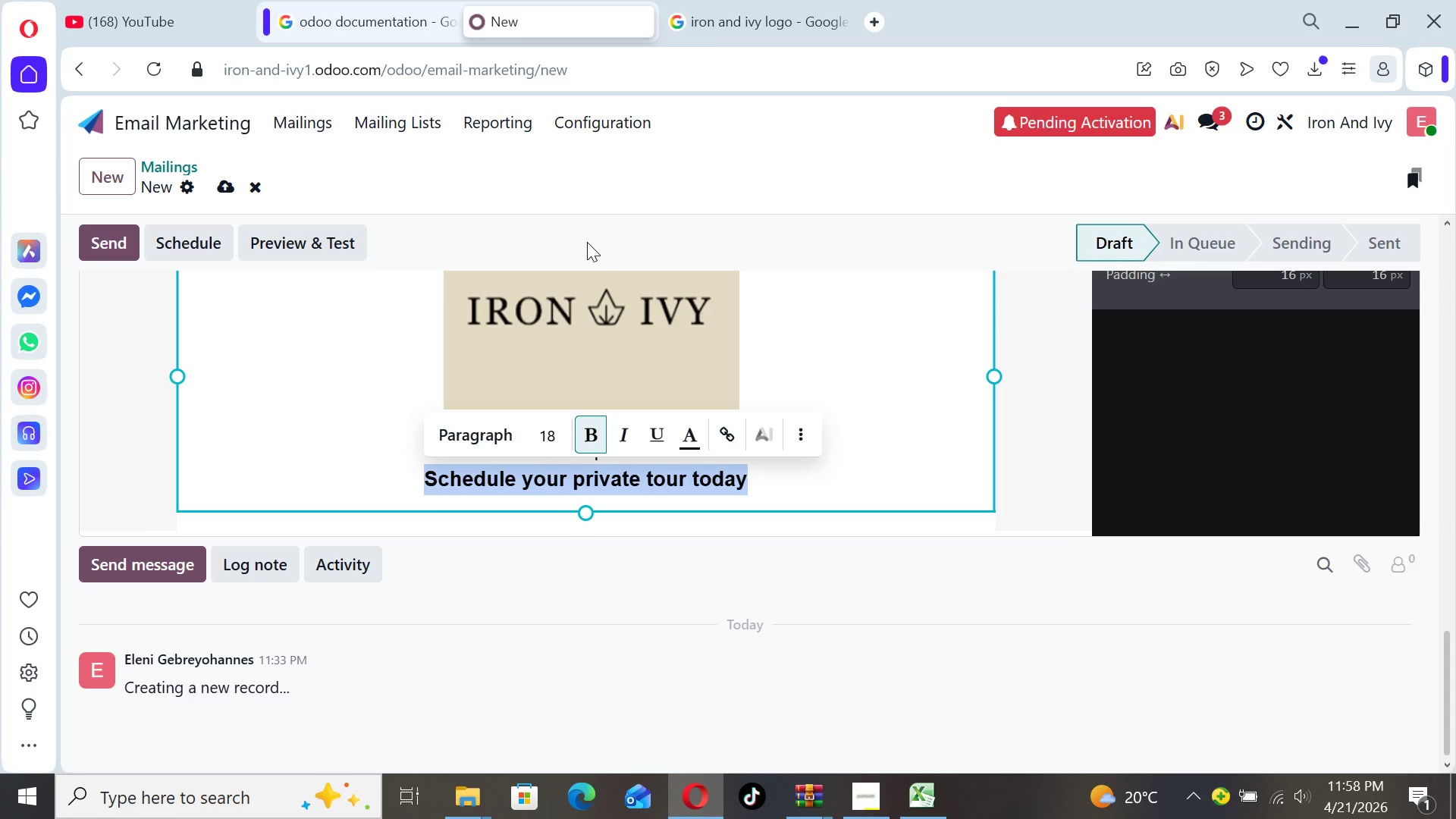 
left_click([862, 404])
 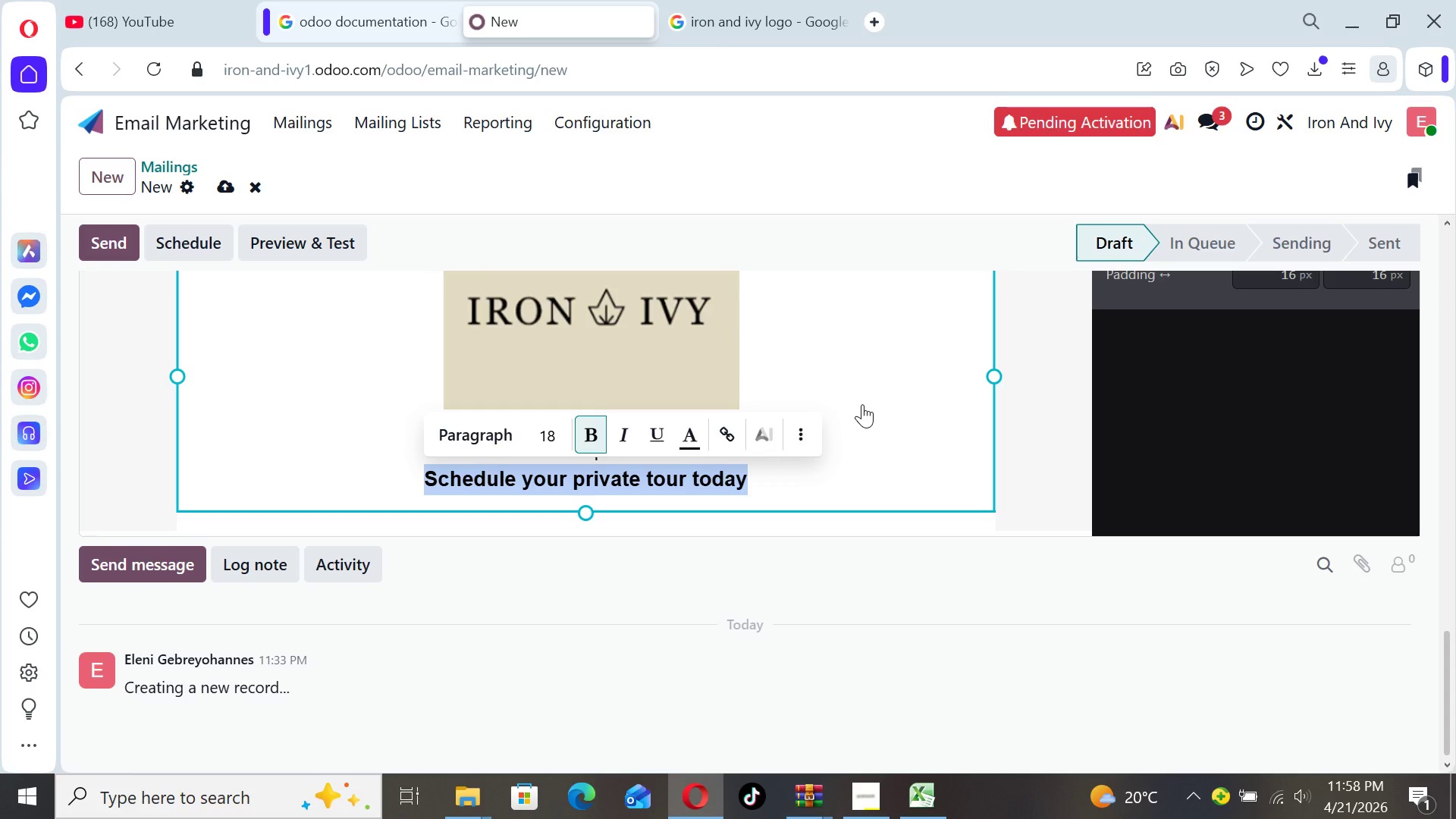 
left_click([862, 404])
 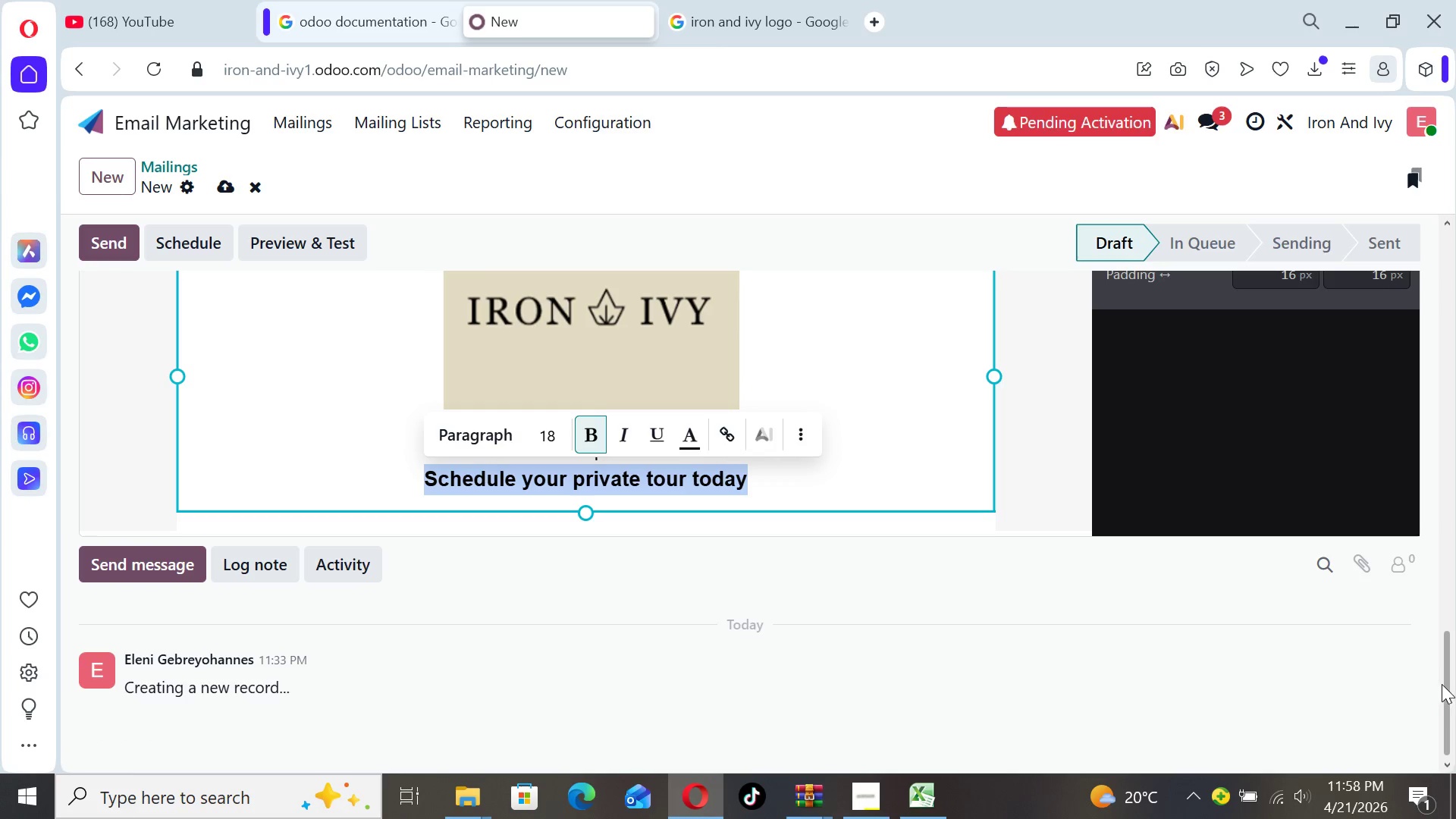 
left_click_drag(start_coordinate=[1448, 689], to_coordinate=[1439, 635])
 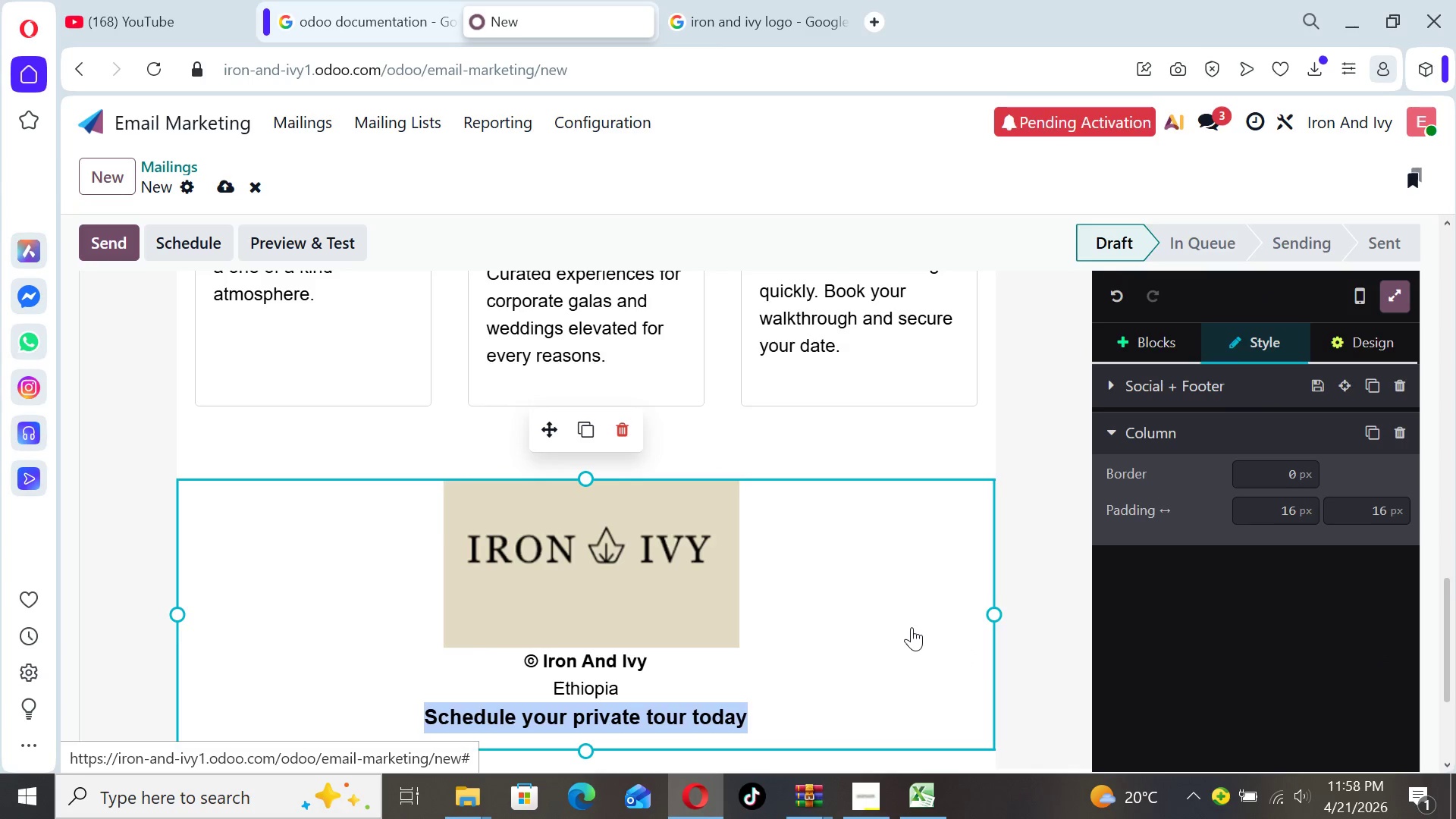 
left_click([898, 618])
 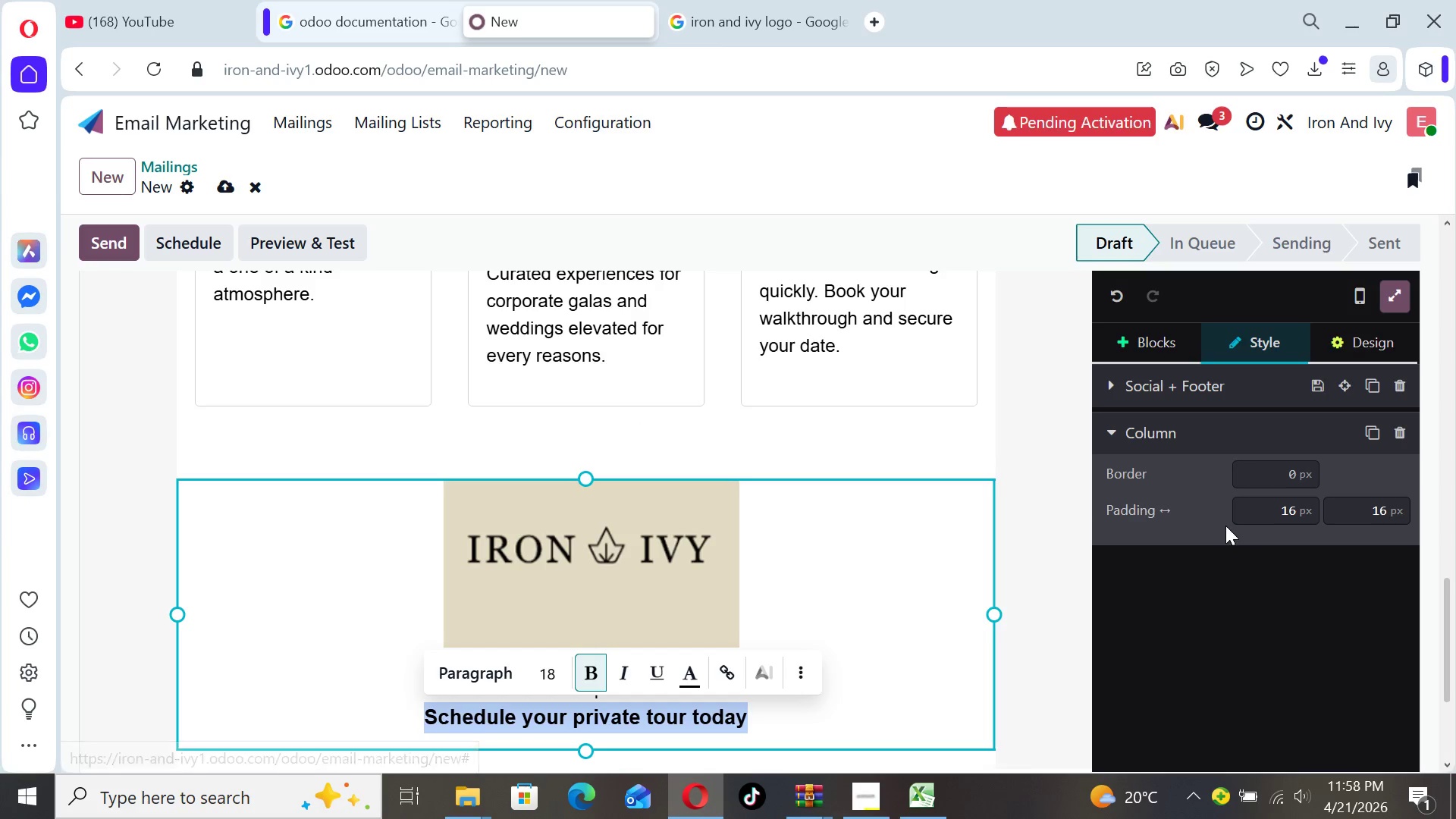 
left_click_drag(start_coordinate=[1452, 607], to_coordinate=[1455, 654])
 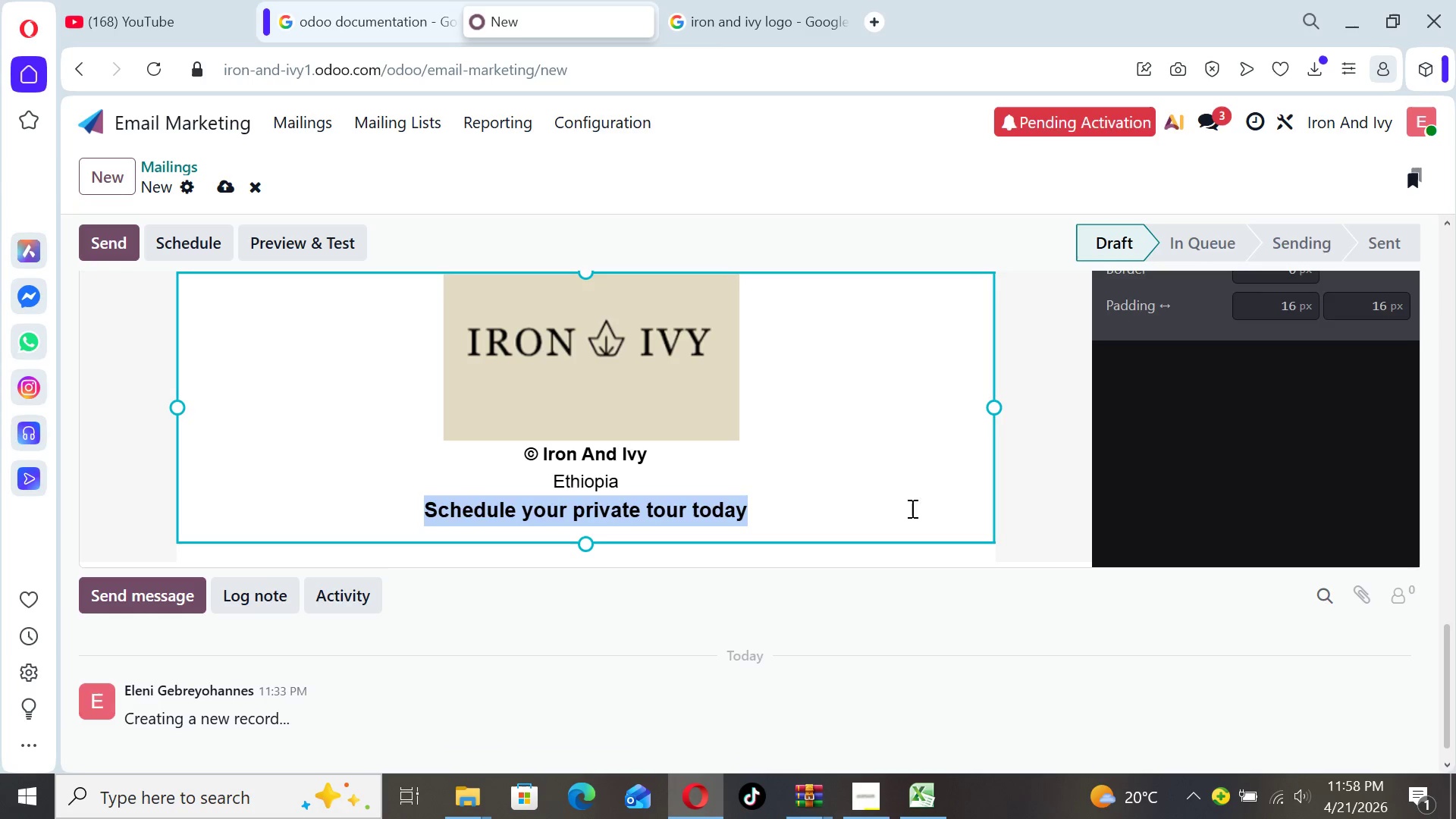 
left_click([792, 513])
 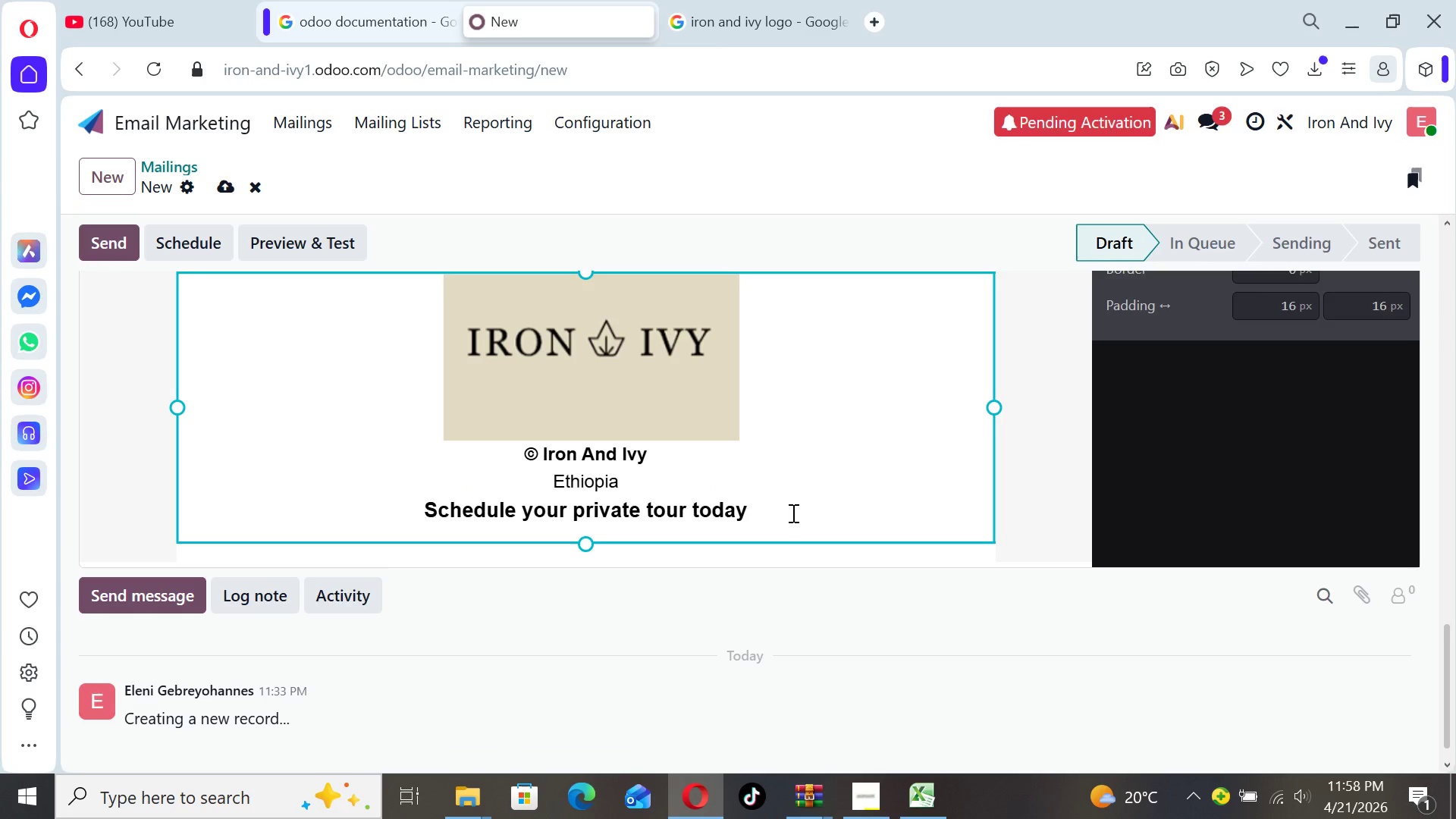 
key(Enter)
 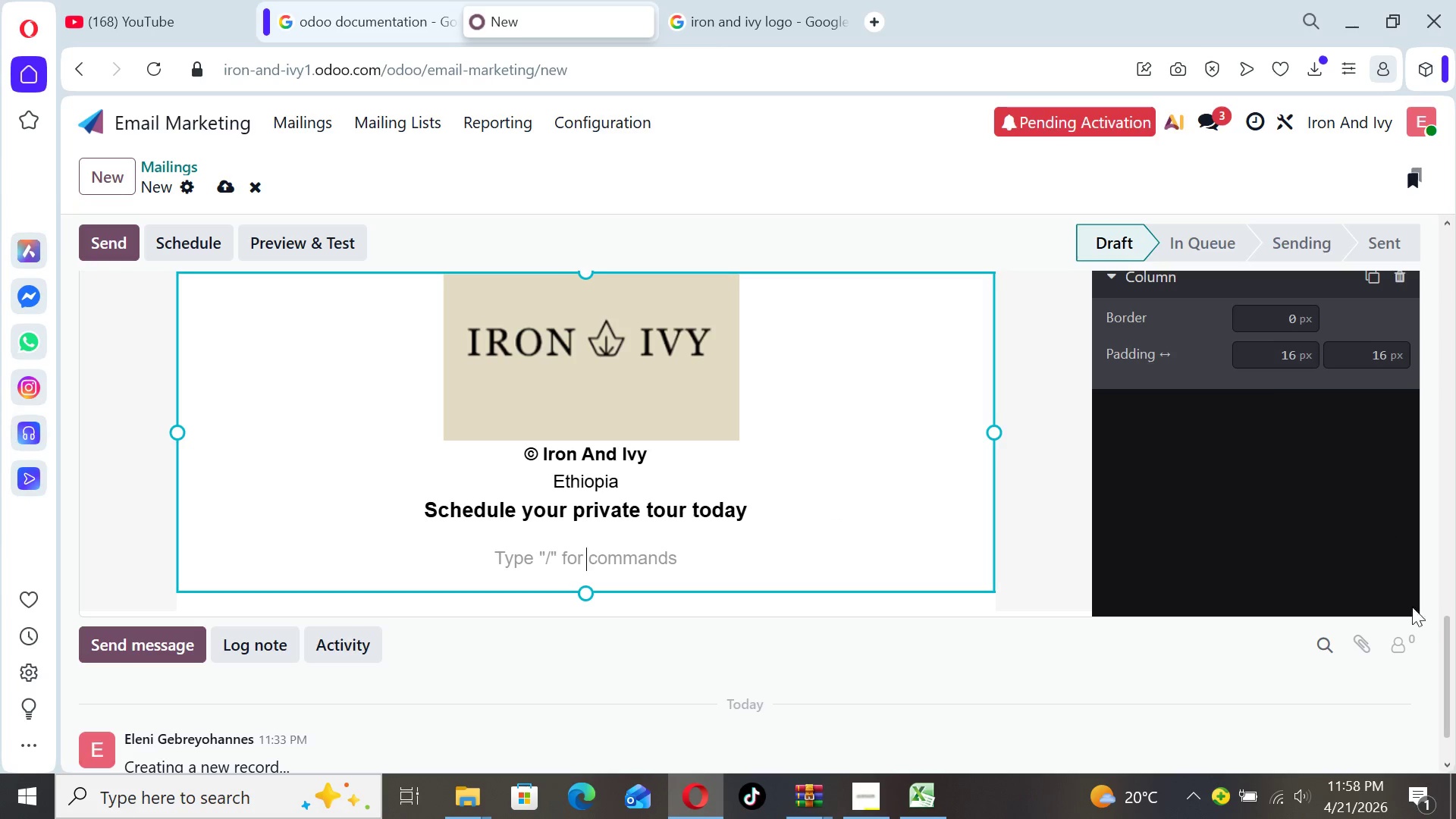 
left_click_drag(start_coordinate=[1445, 674], to_coordinate=[1440, 641])
 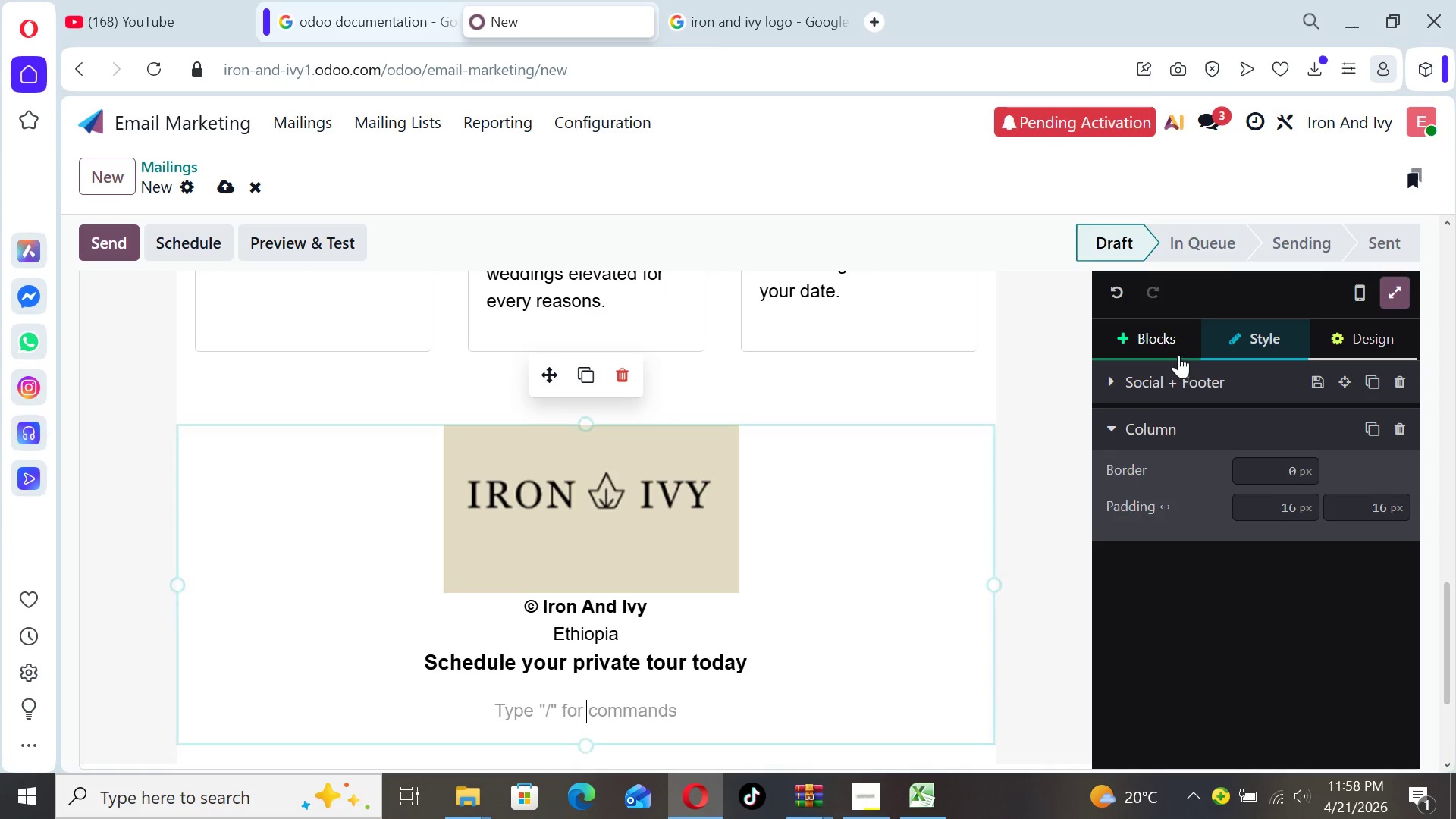 
left_click([1178, 353])
 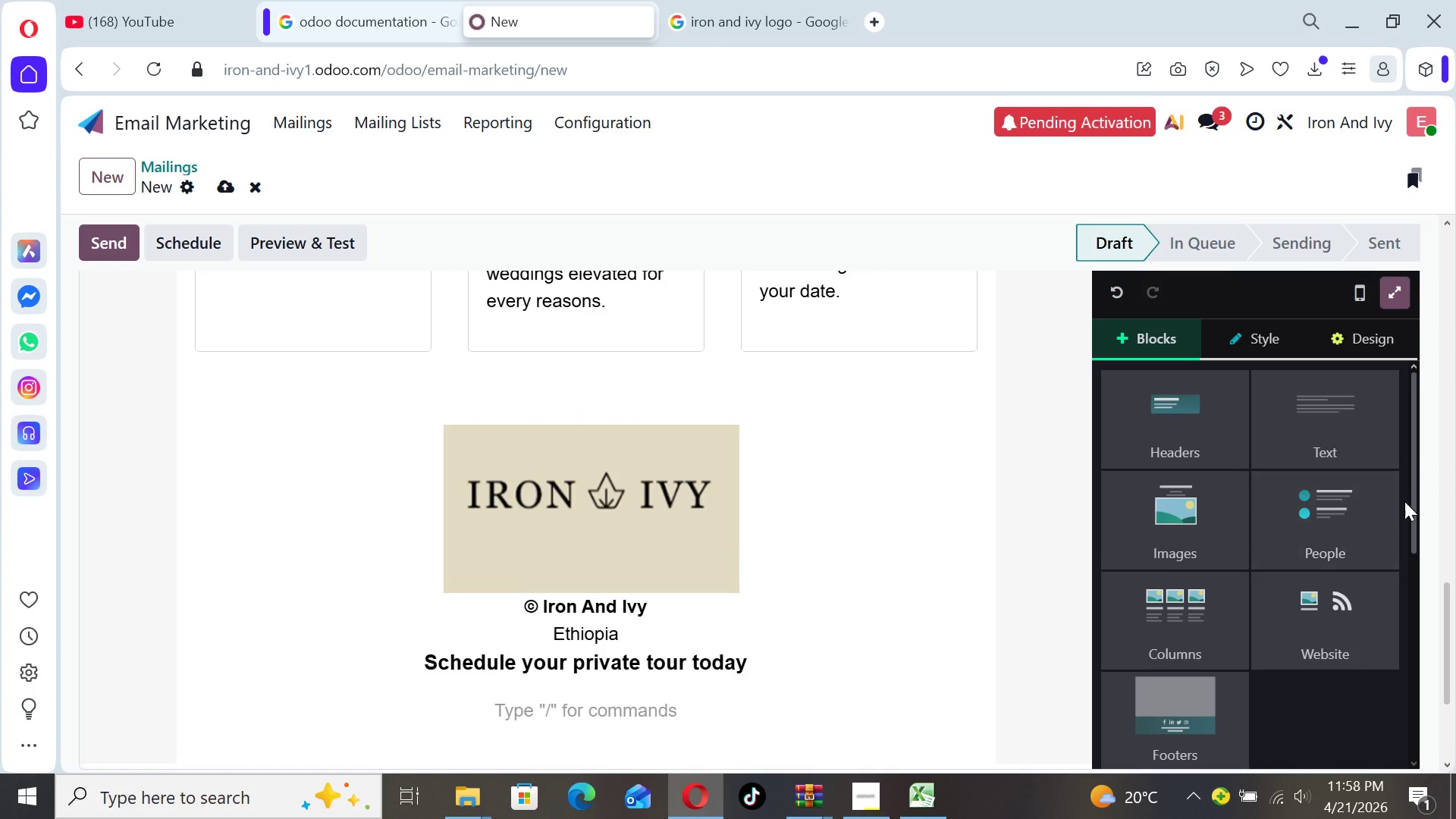 
left_click_drag(start_coordinate=[1410, 501], to_coordinate=[1424, 645])
 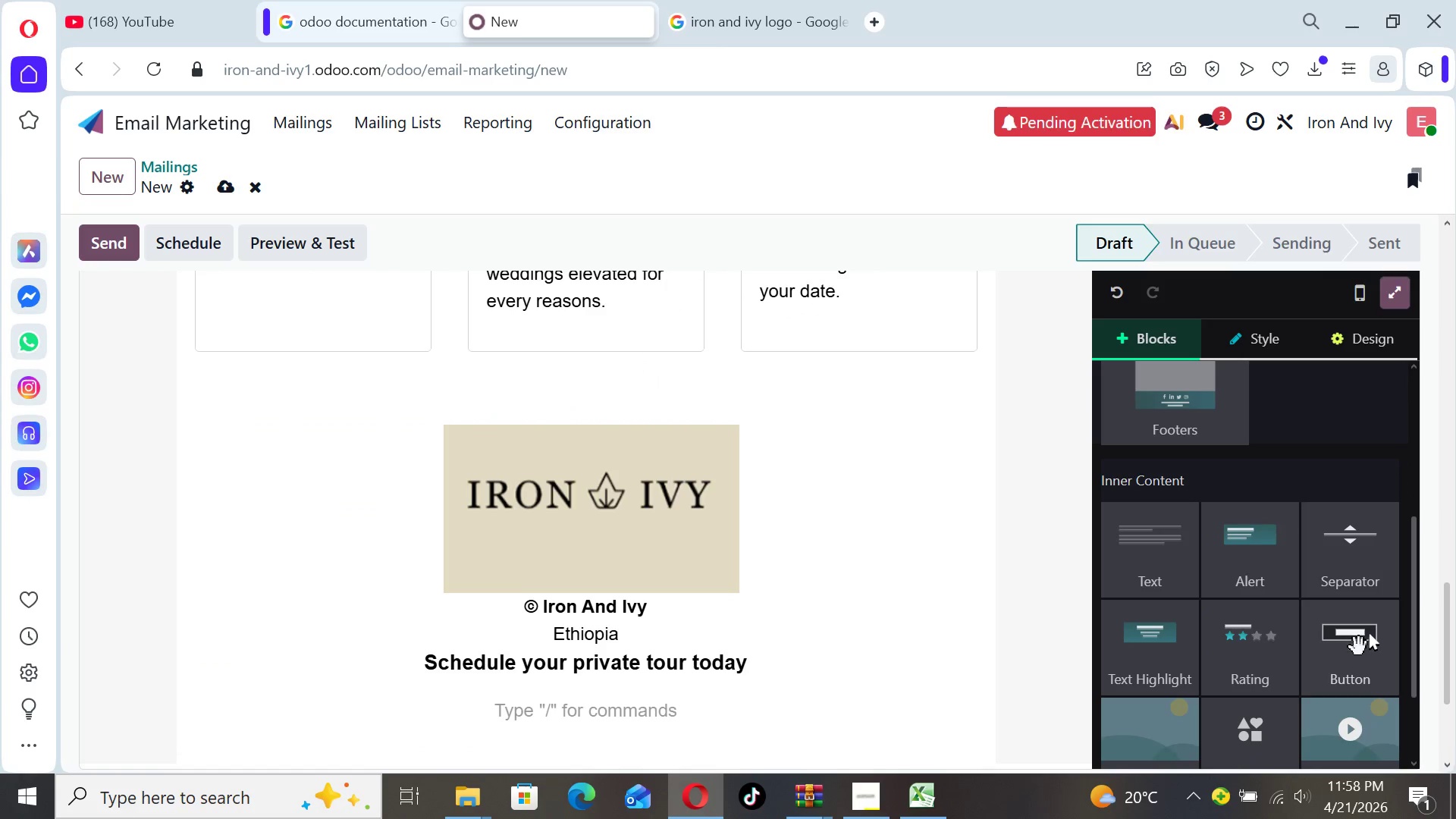 
left_click_drag(start_coordinate=[1358, 651], to_coordinate=[648, 509])
 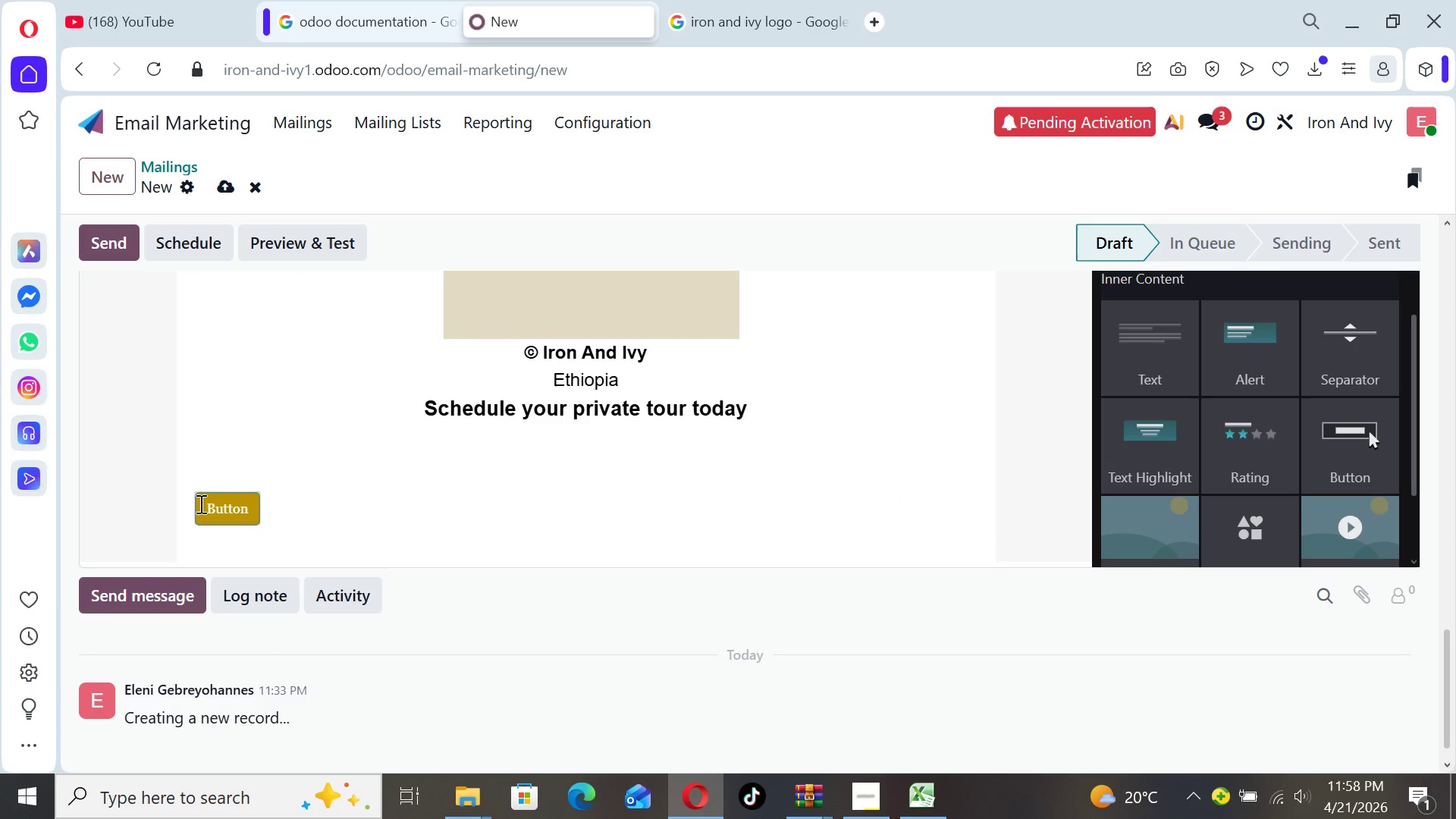 
left_click([199, 504])
 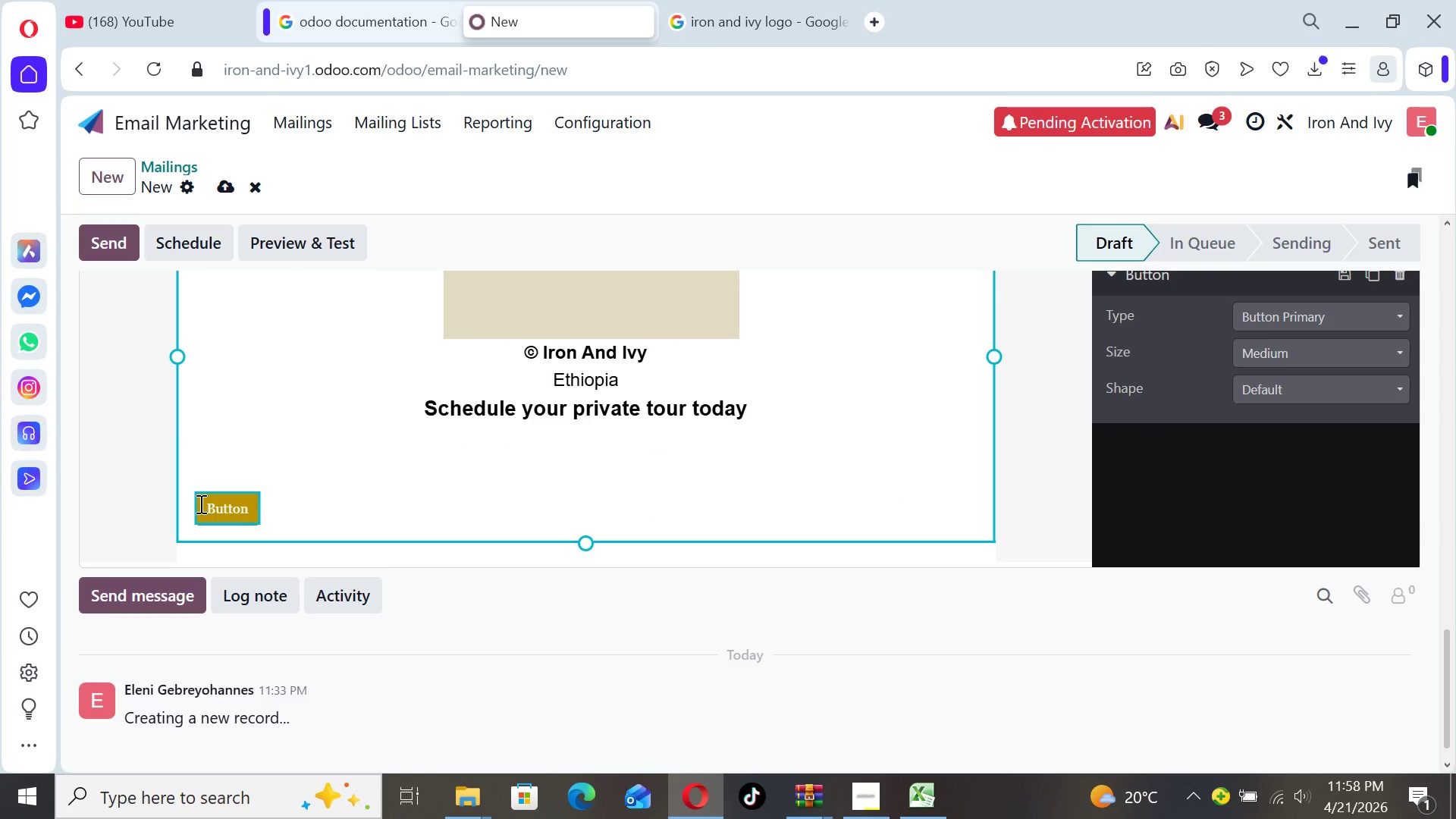 
hold_key(key=Space, duration=1.5)
 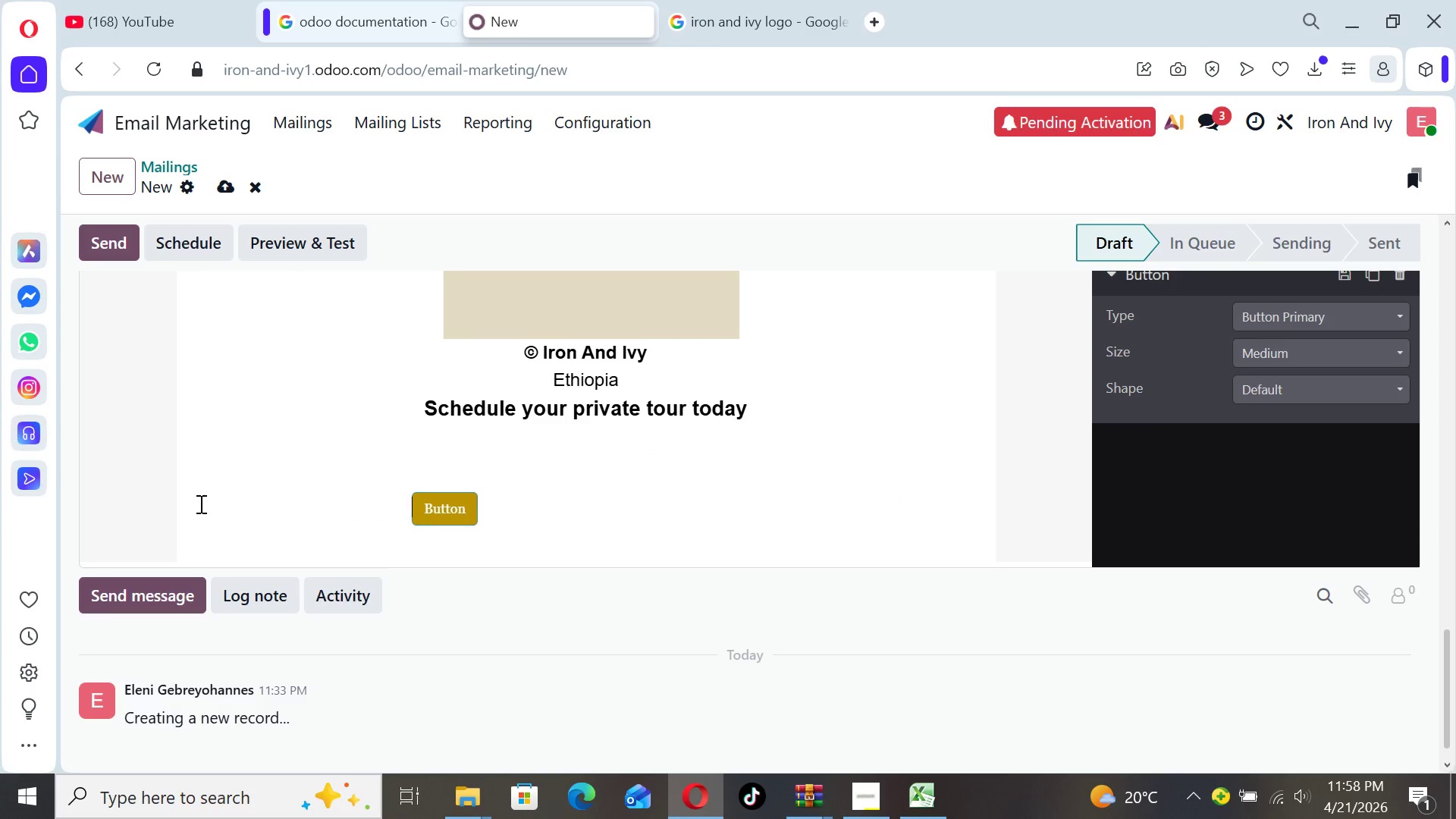 
hold_key(key=Space, duration=1.5)
 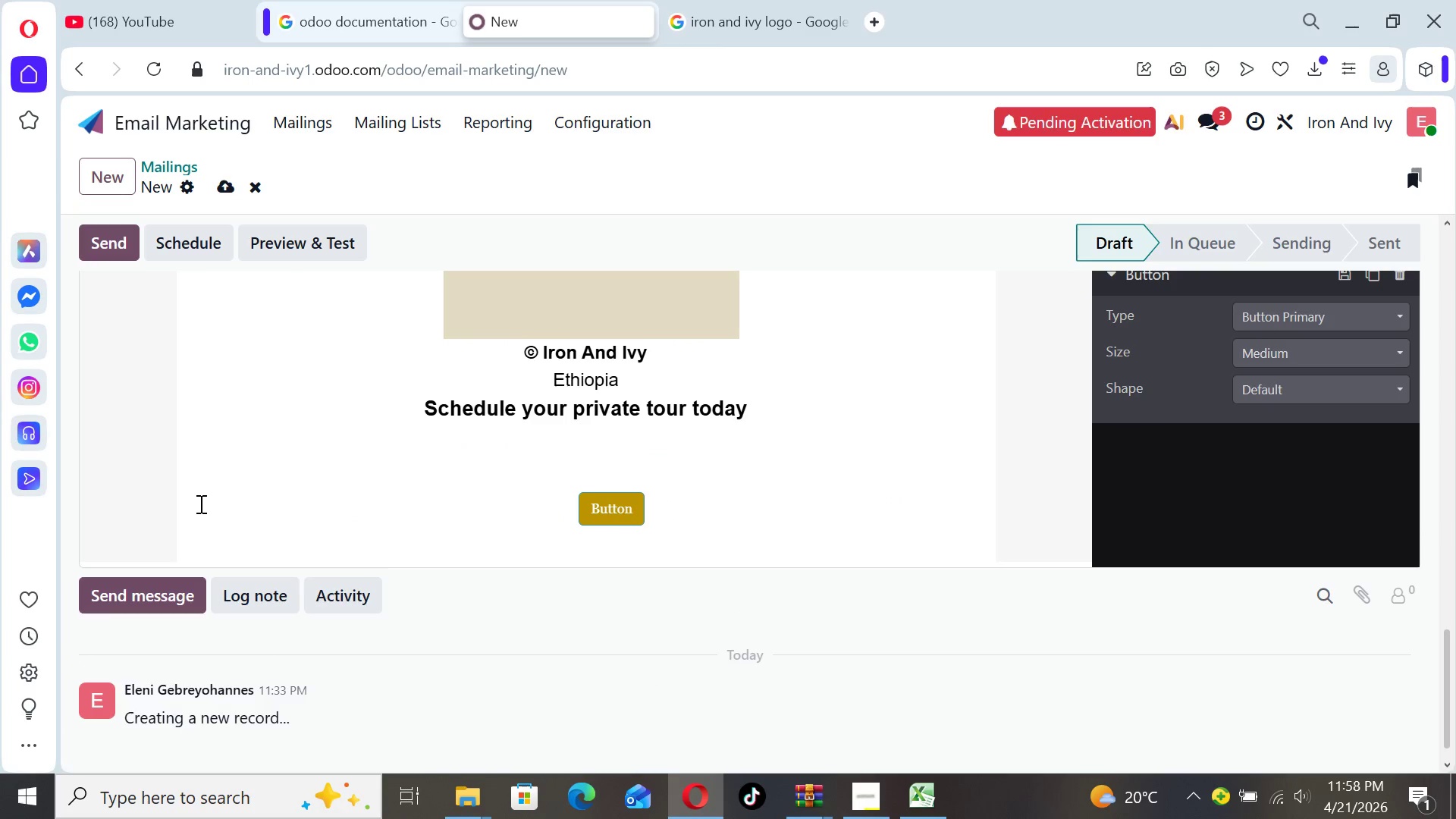 
key(Backspace)
 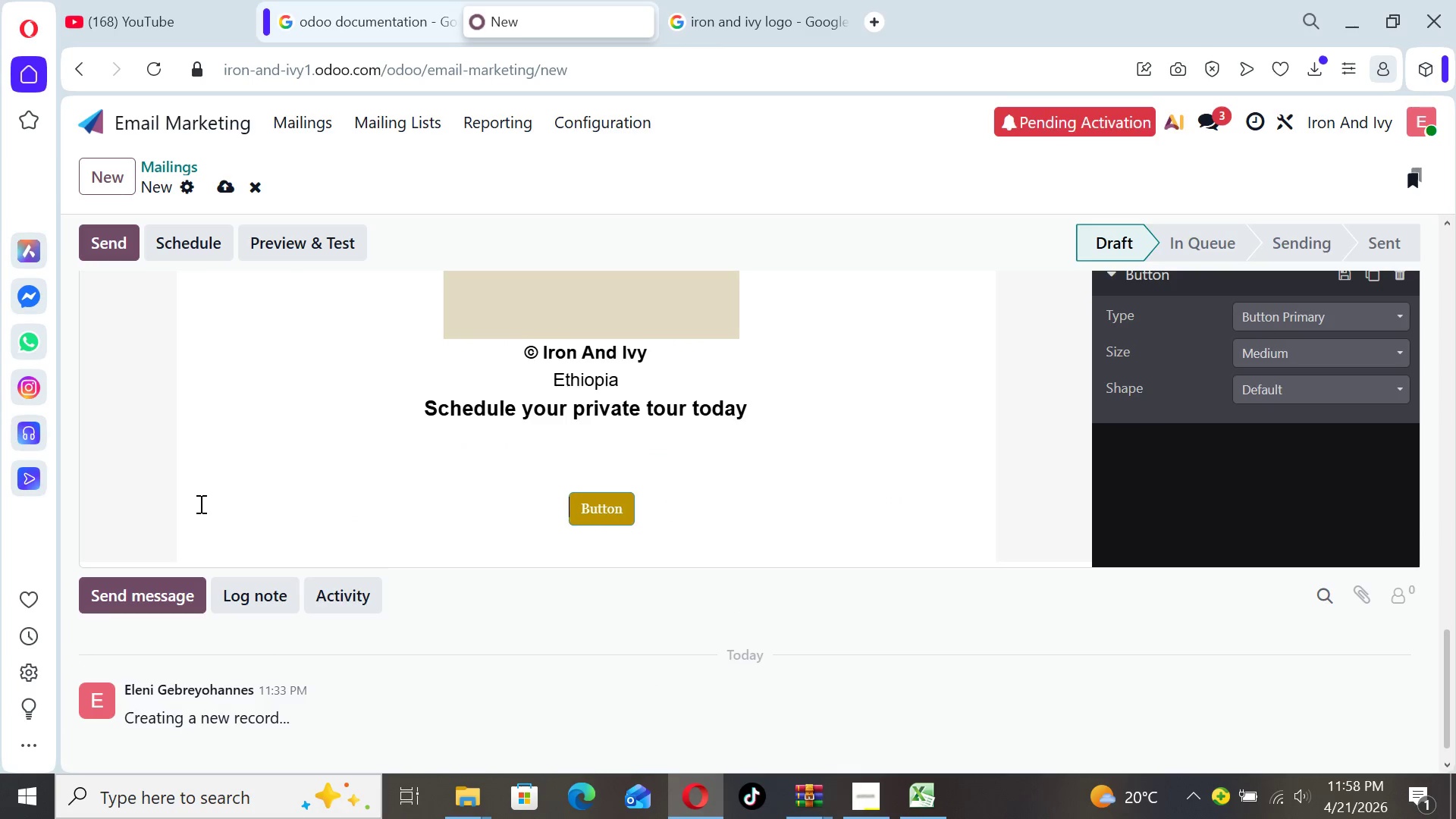 
key(Backspace)
 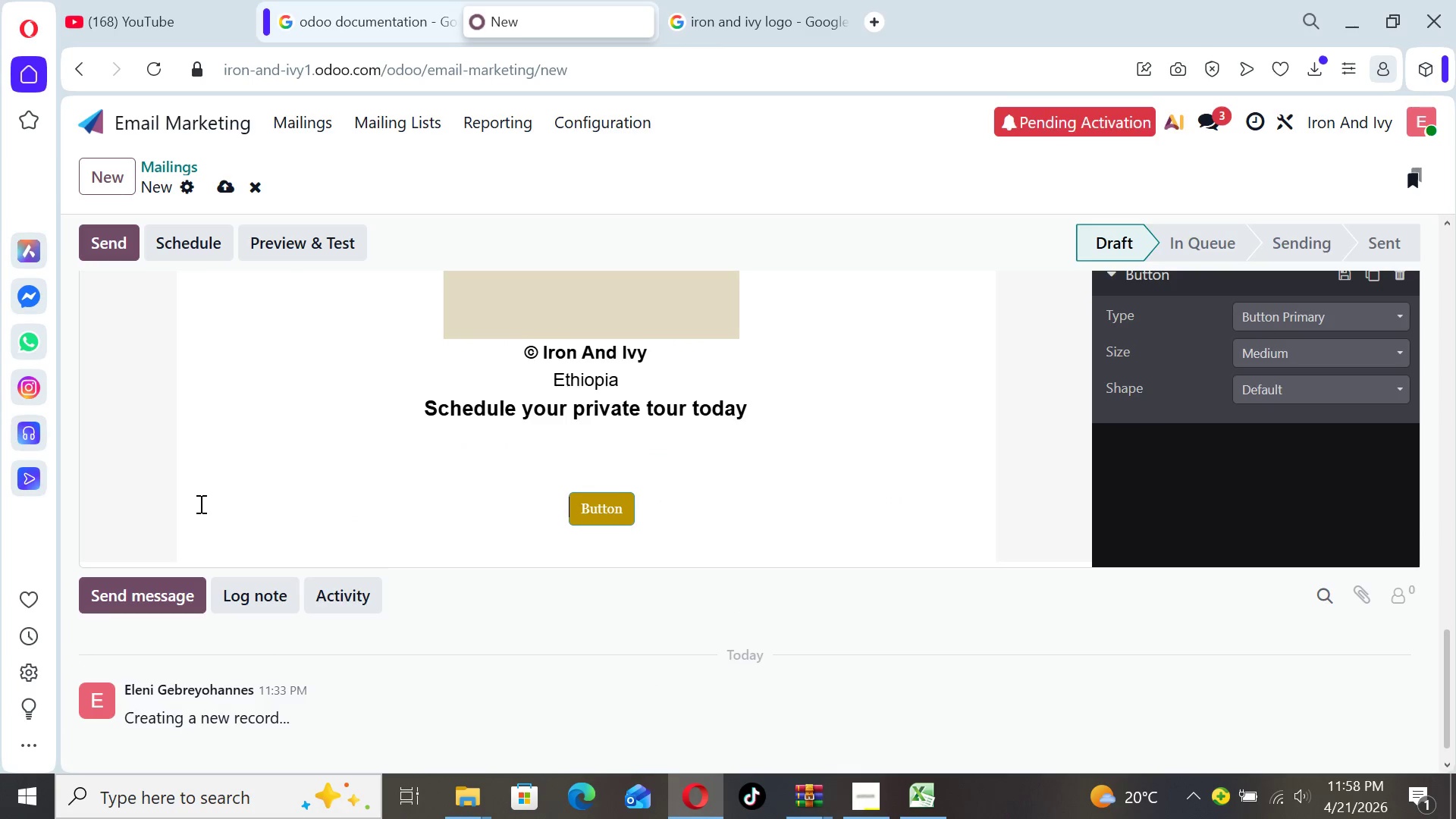 
key(Backspace)
 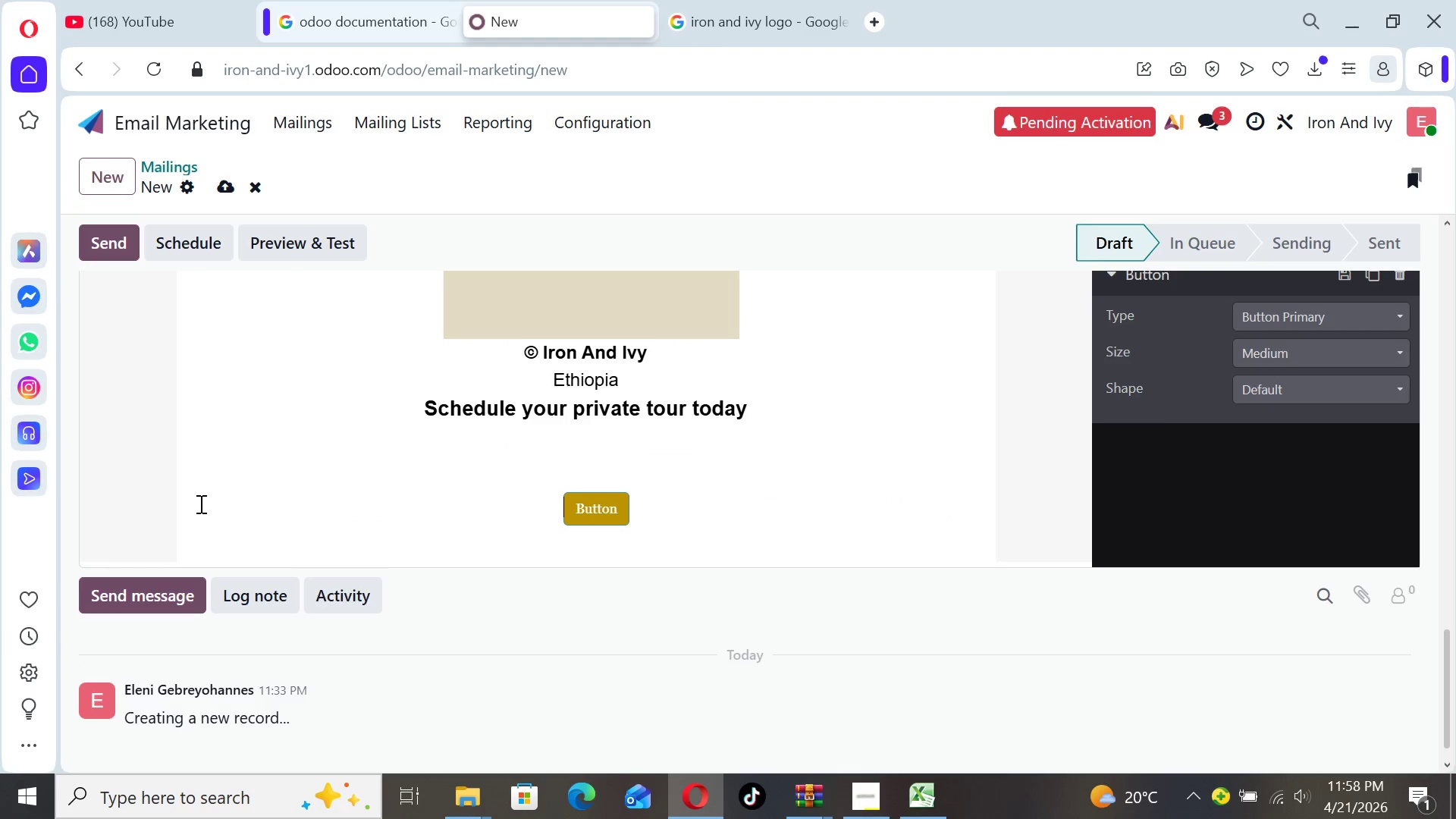 
key(Backspace)
 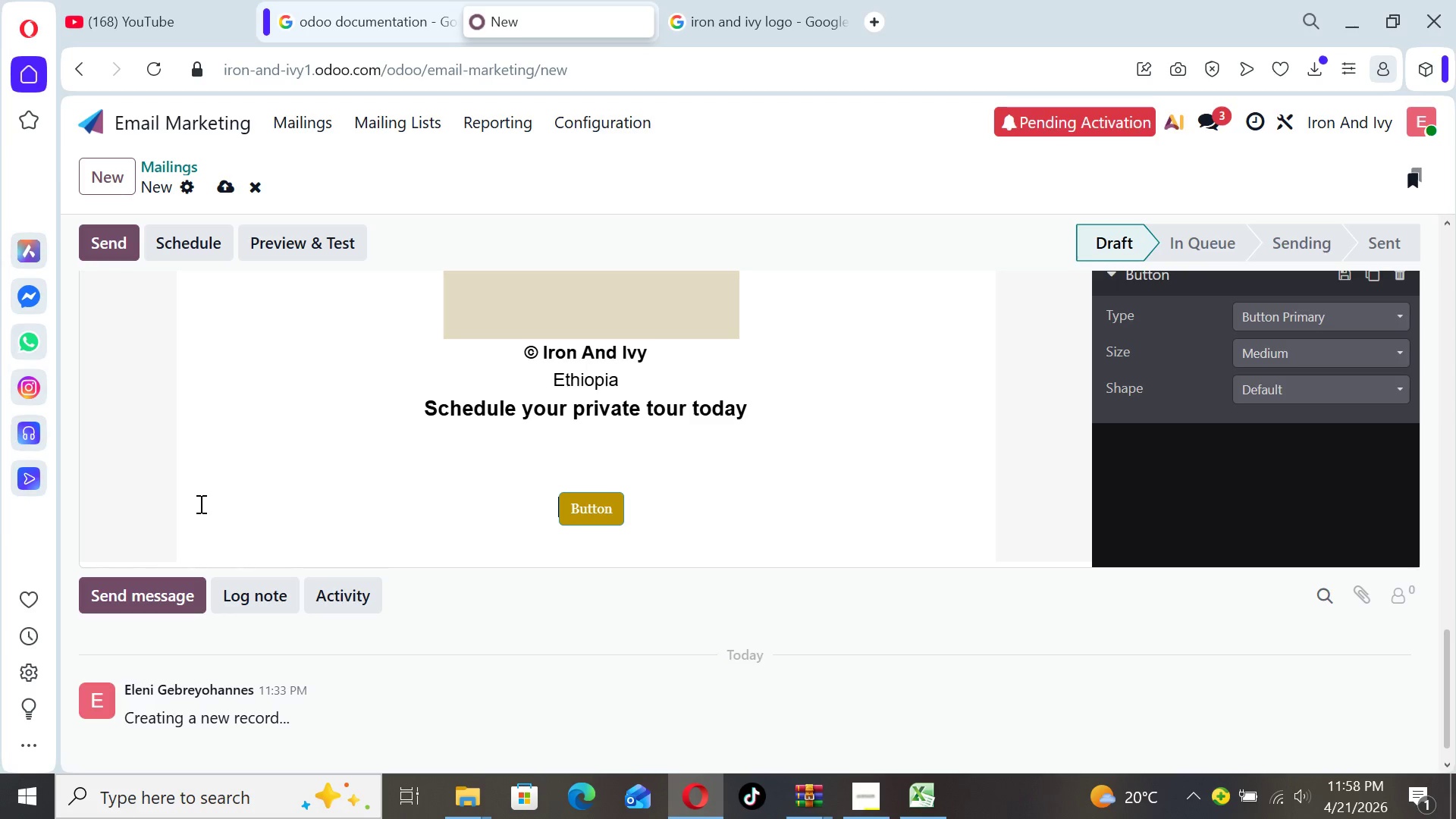 
key(Backspace)
 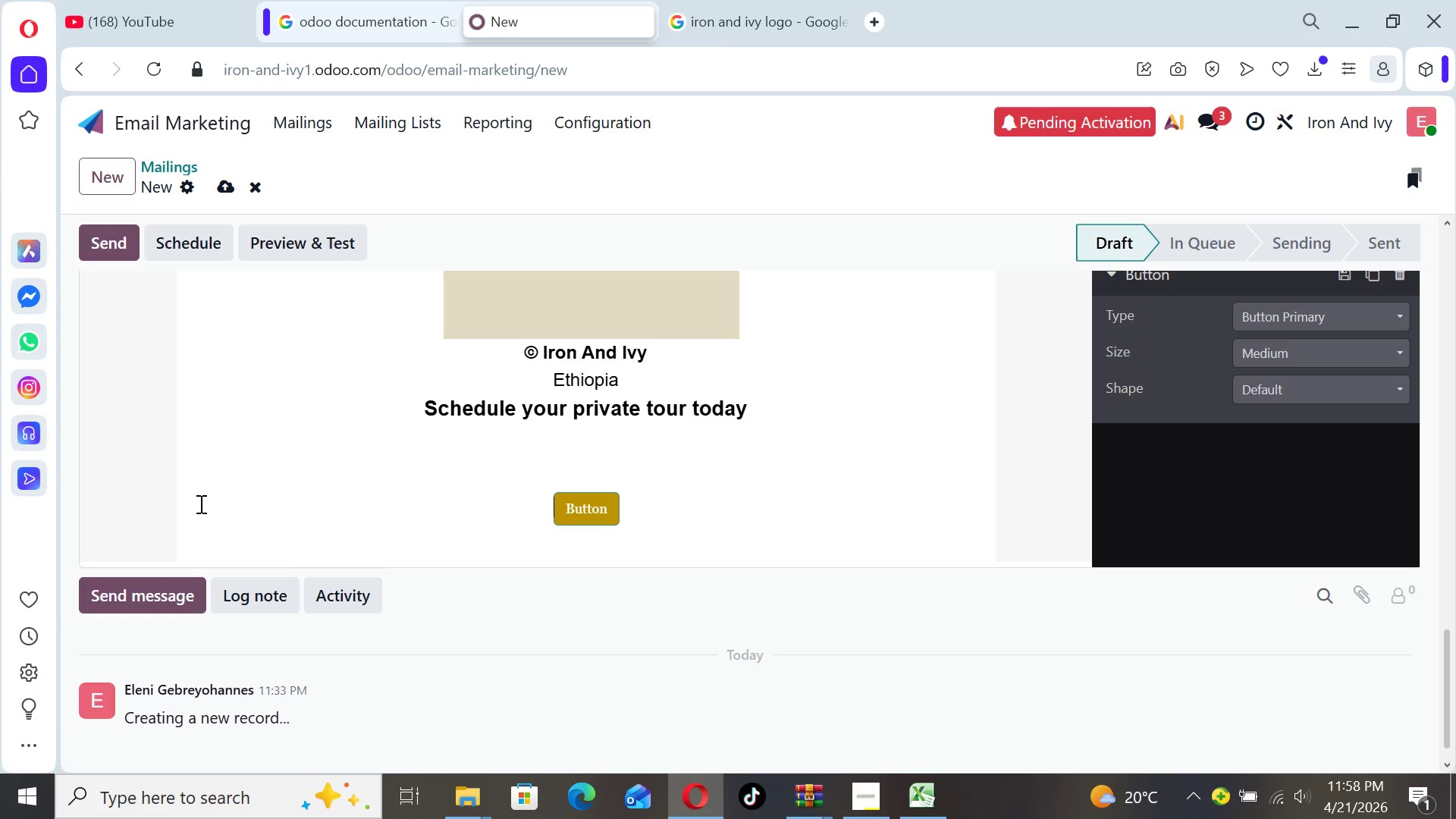 
key(Backspace)
 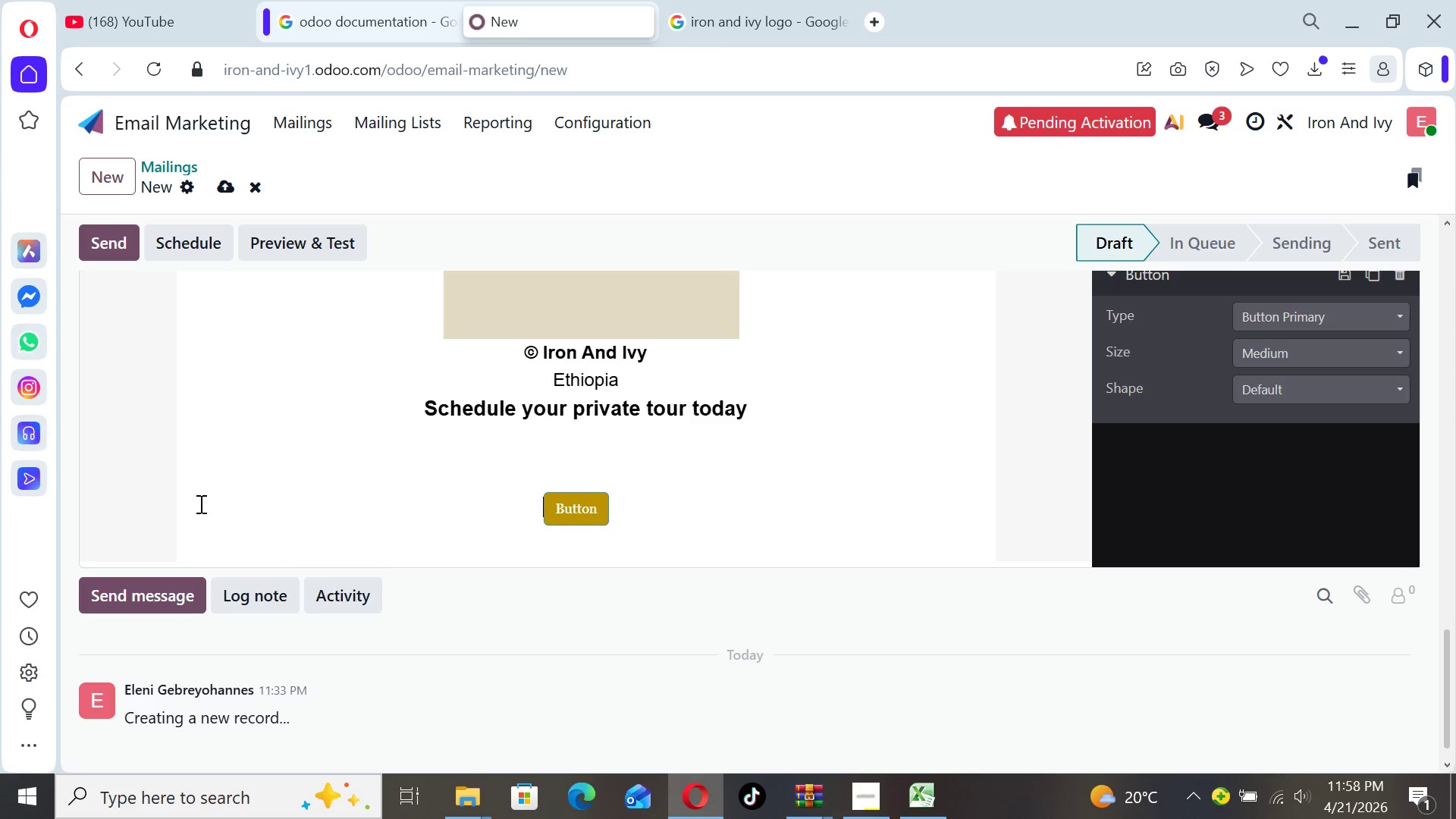 
key(Backspace)
 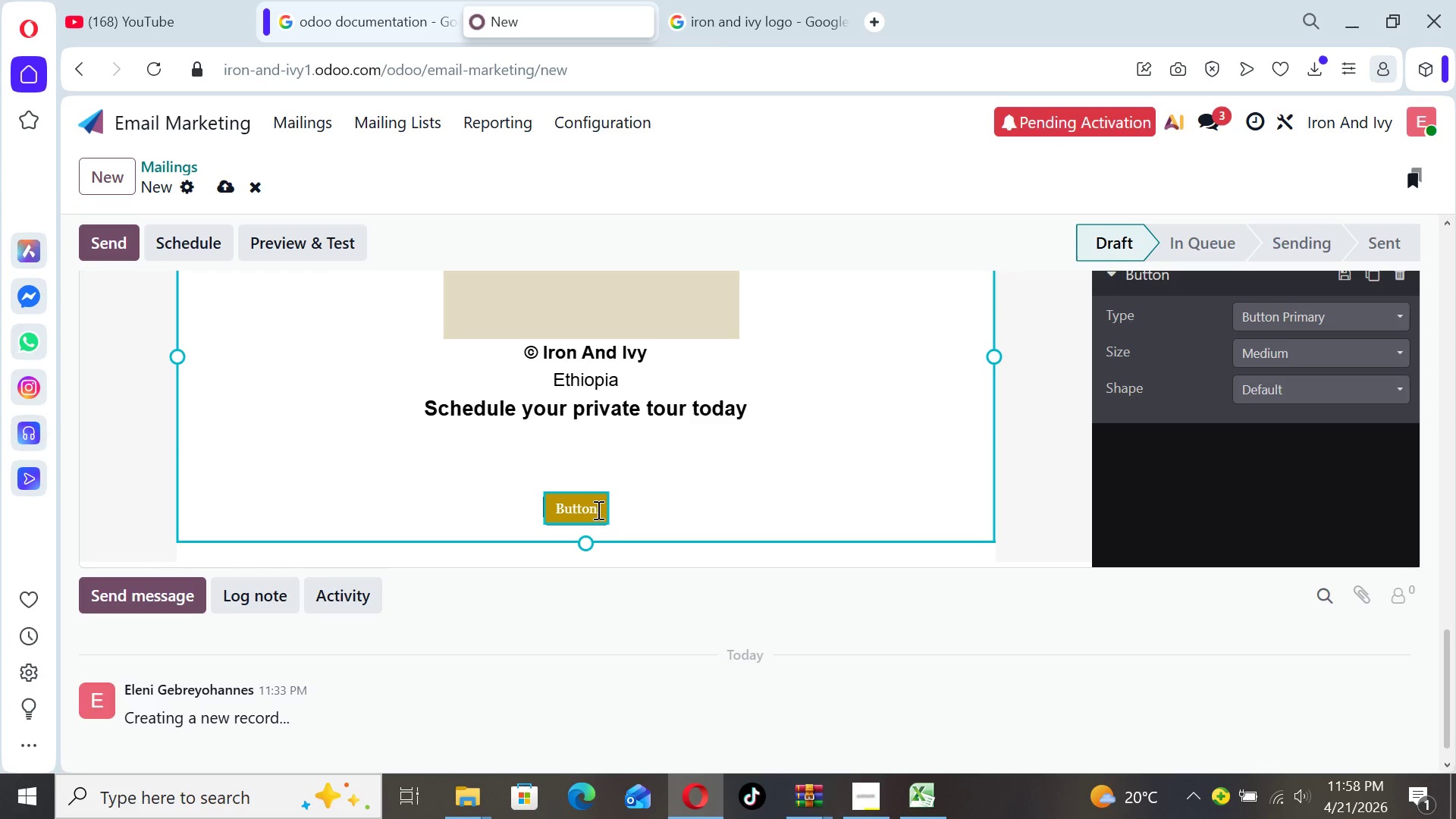 
left_click_drag(start_coordinate=[597, 510], to_coordinate=[557, 508])
 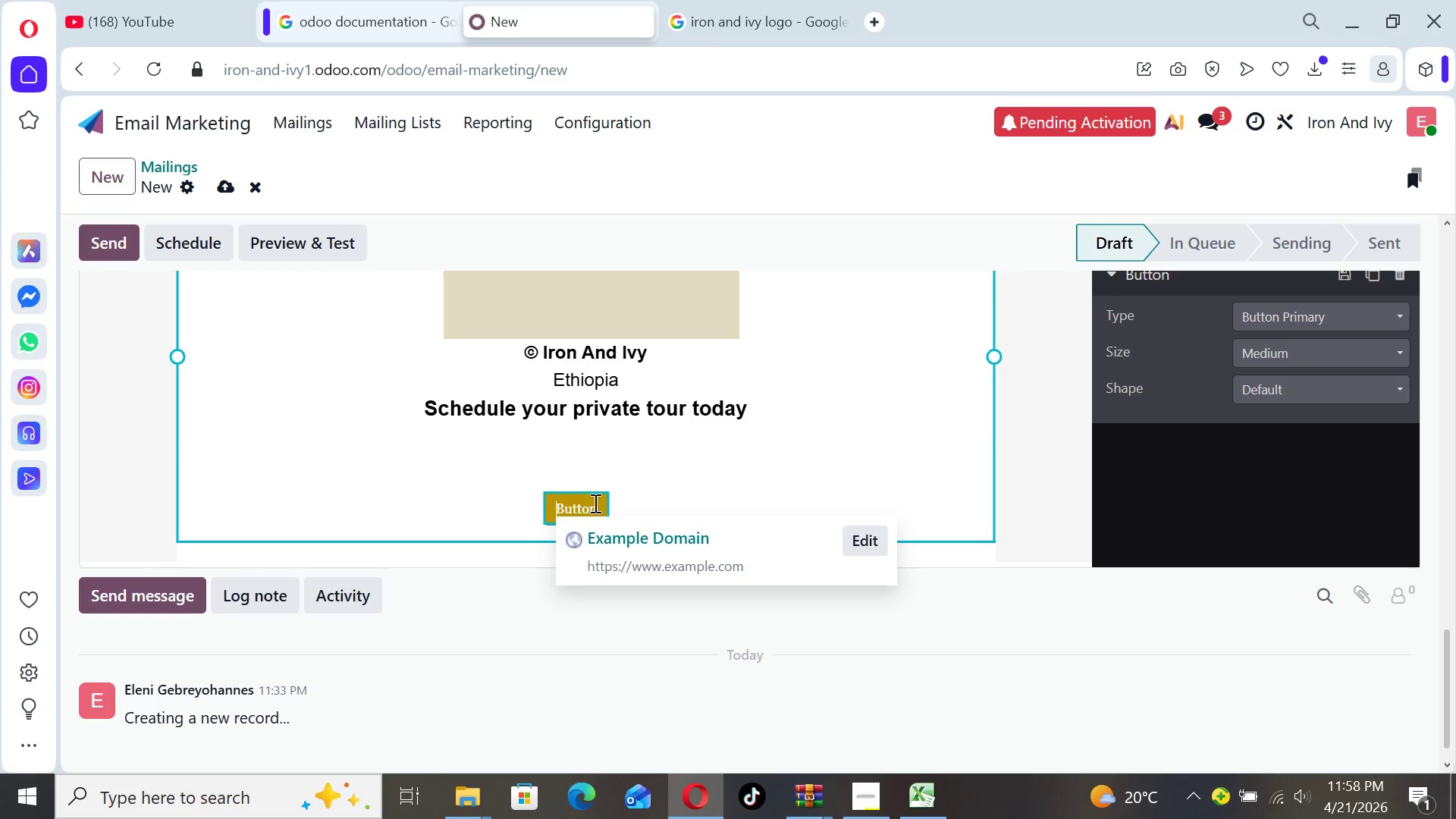 
left_click([596, 503])
 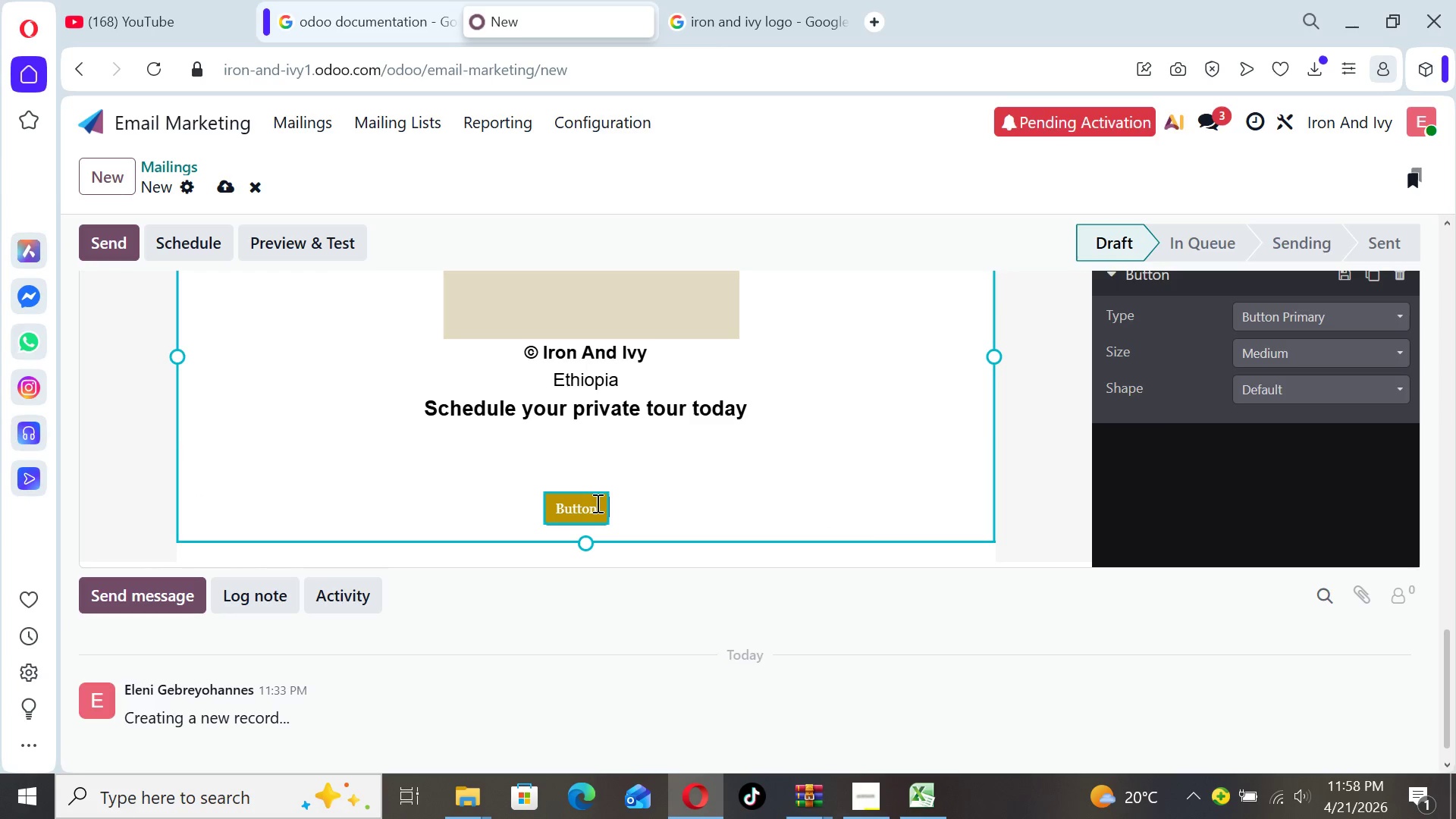 
left_click_drag(start_coordinate=[596, 503], to_coordinate=[553, 505])
 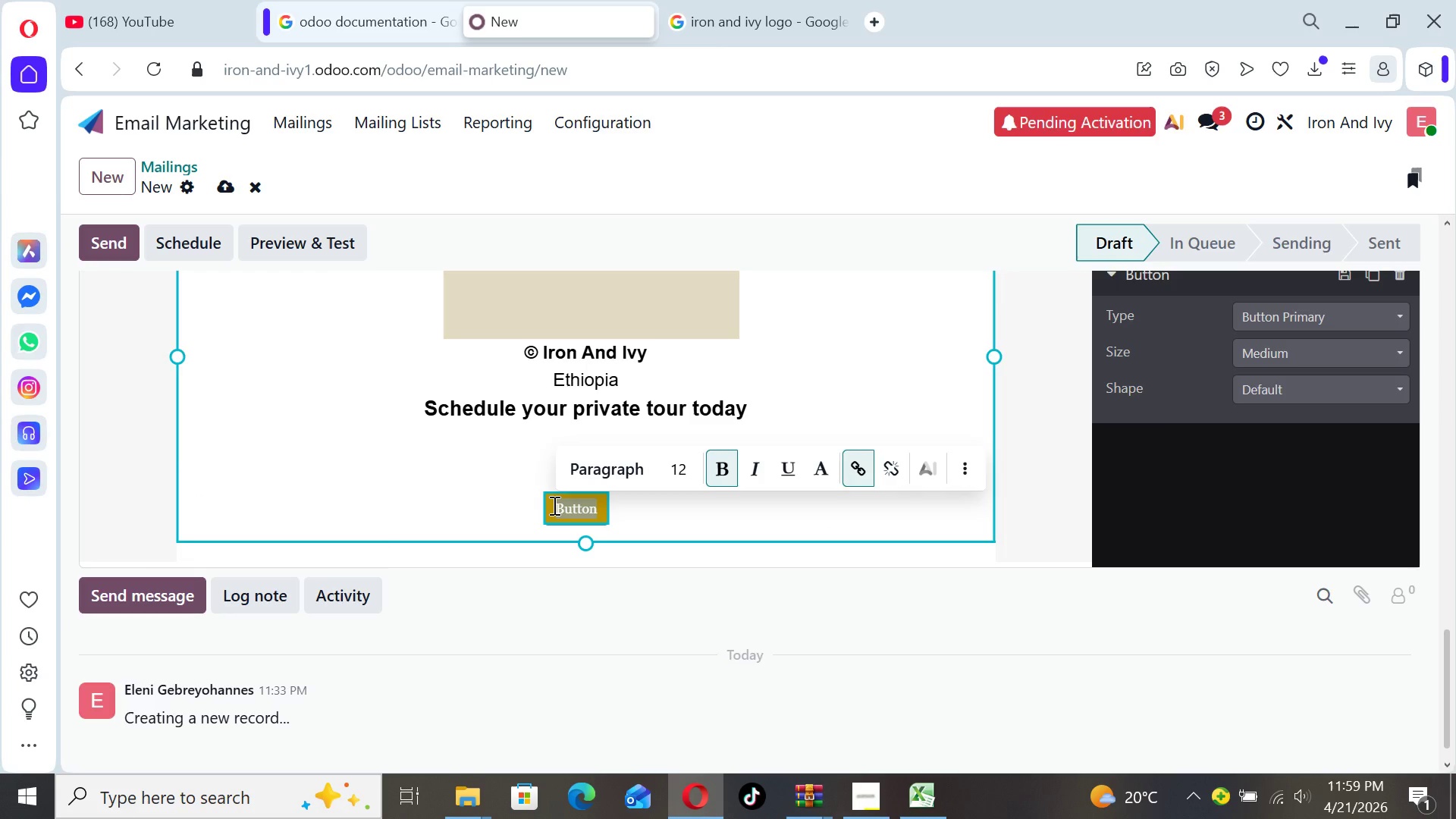 
type(BOO)
key(Backspace)
key(Backspace)
key(Backspace)
key(Backspace)
 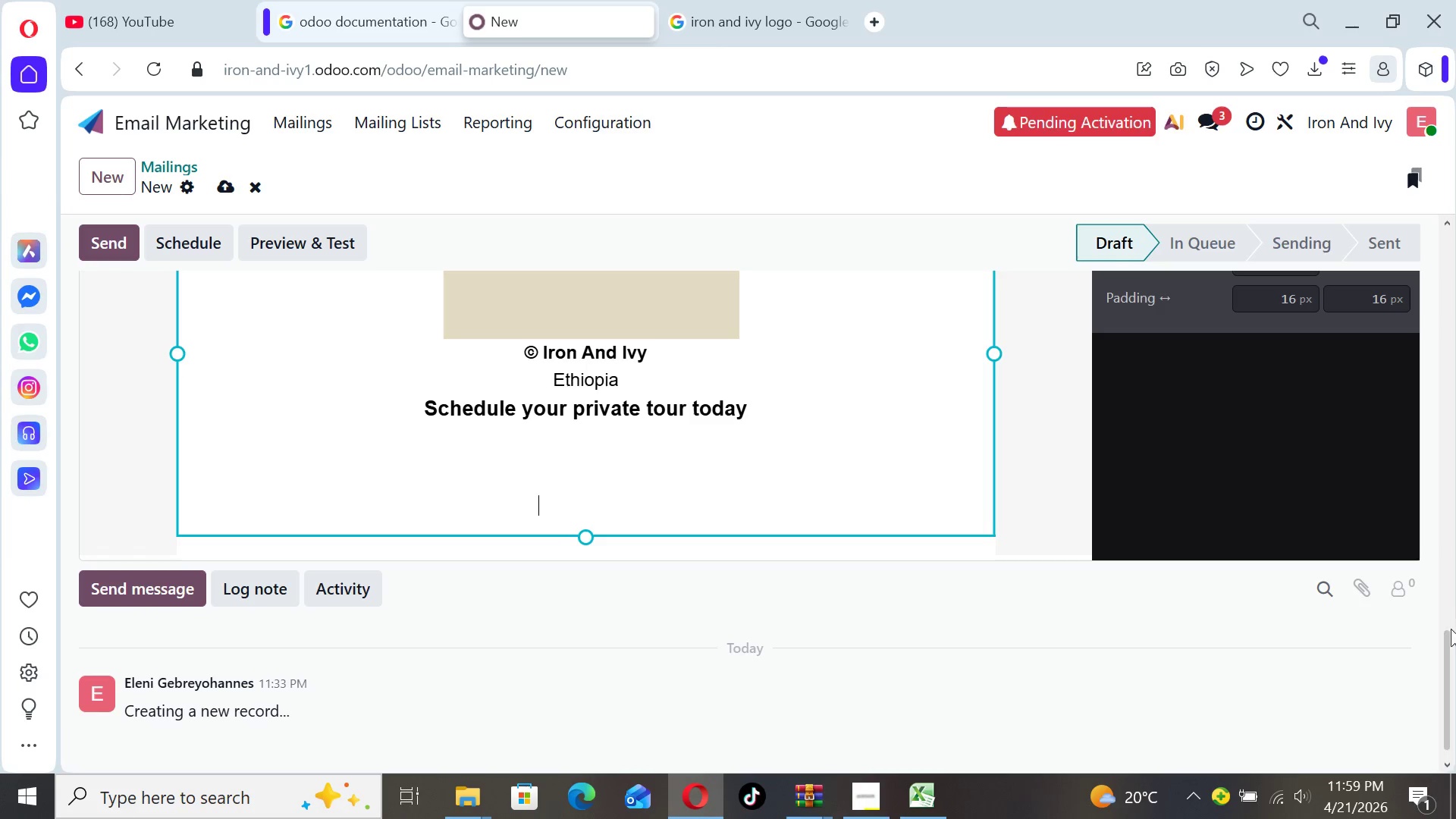 
left_click_drag(start_coordinate=[1451, 651], to_coordinate=[1446, 586])
 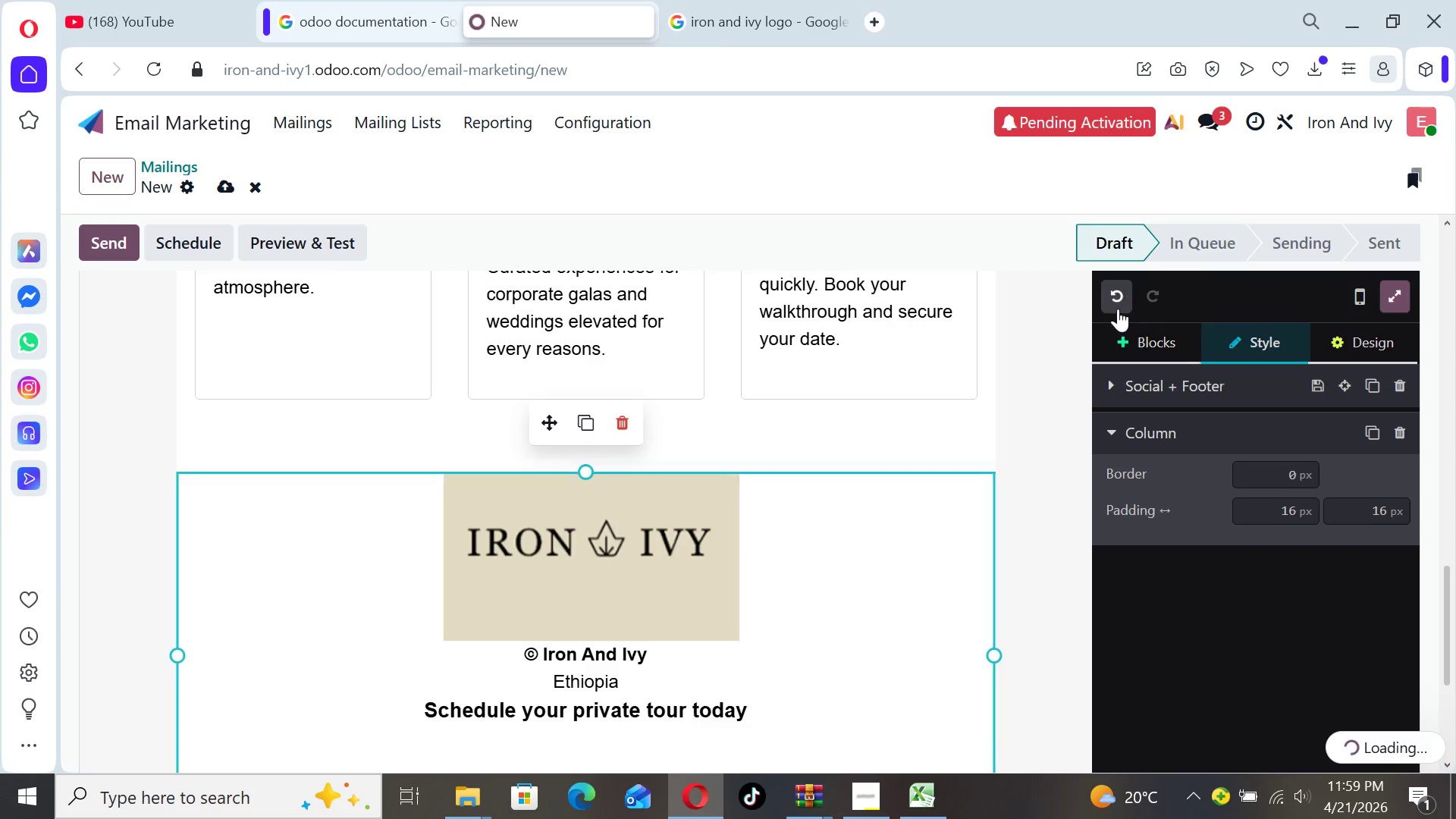 
left_click([1117, 308])
 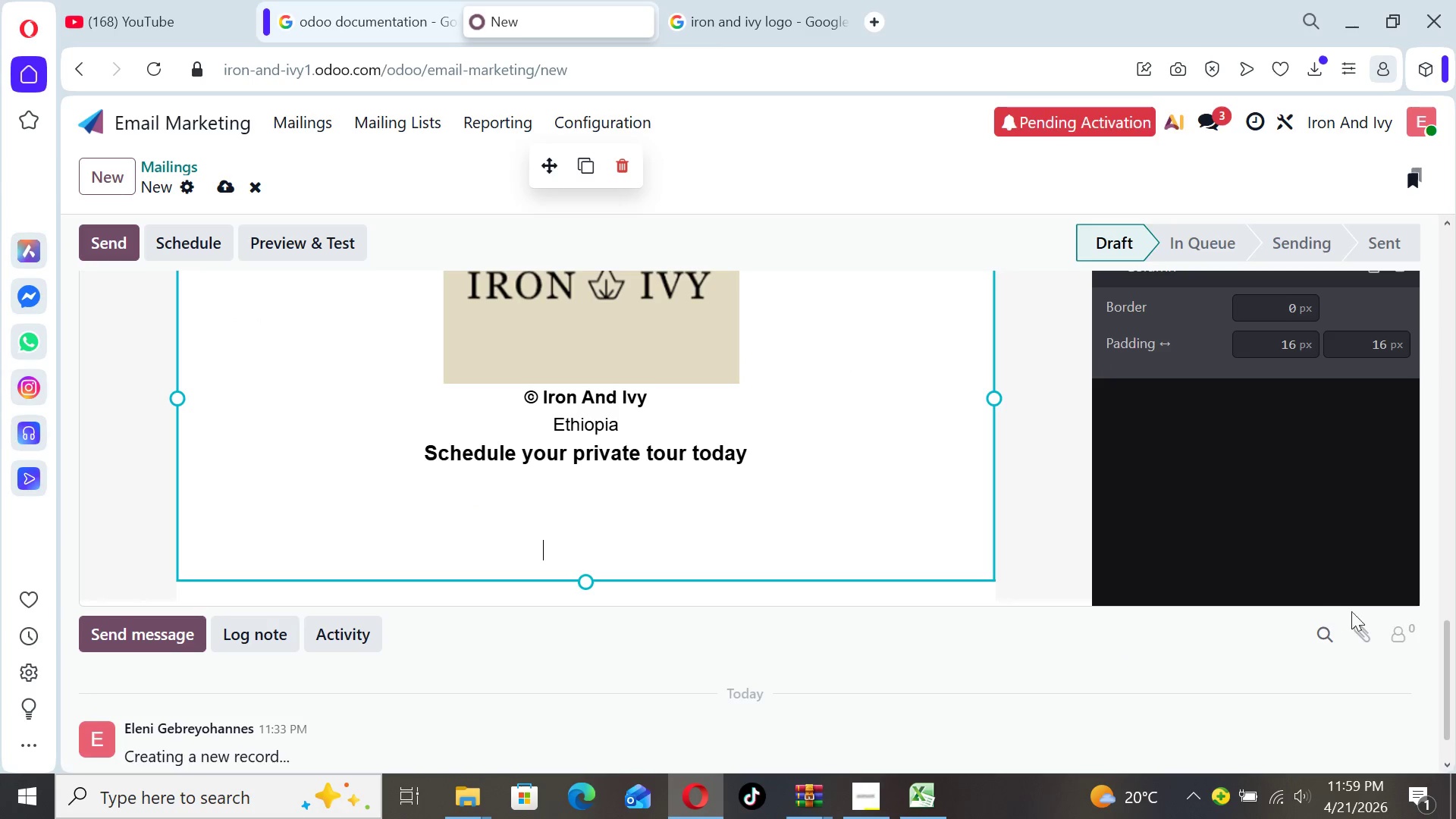 
left_click_drag(start_coordinate=[1442, 655], to_coordinate=[1426, 623])
 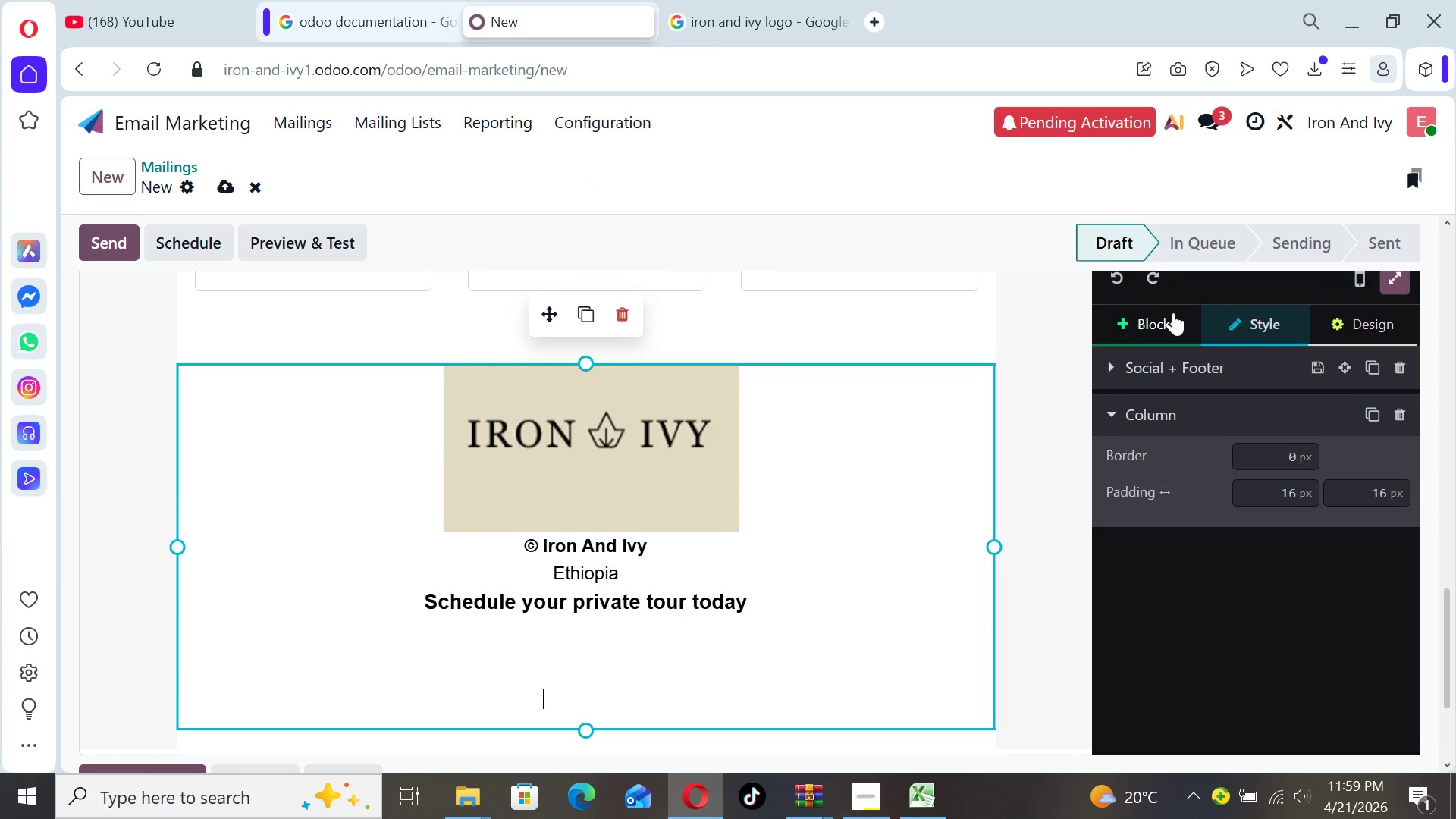 
left_click([1172, 312])
 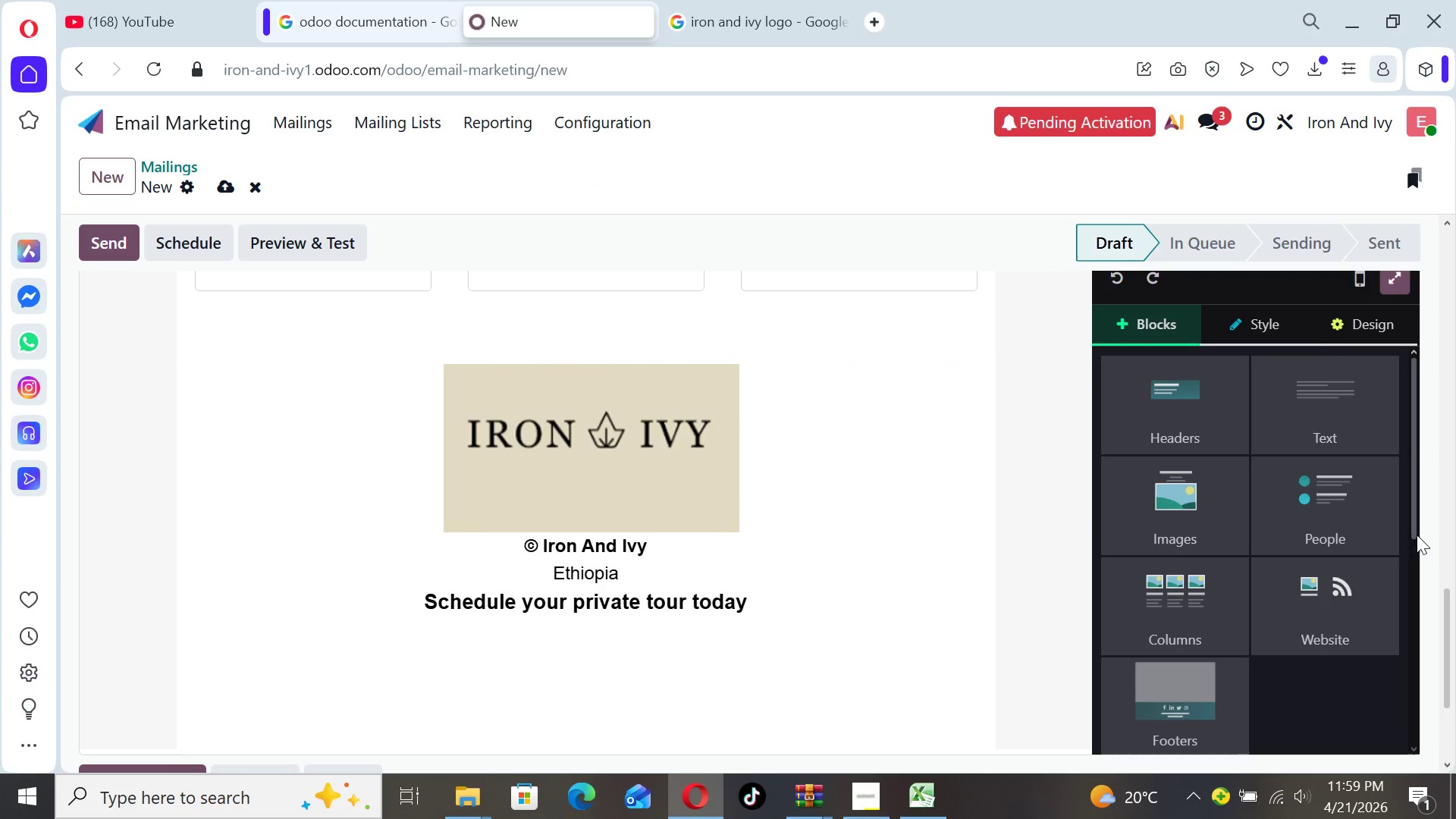 
left_click_drag(start_coordinate=[1417, 535], to_coordinate=[1453, 684])
 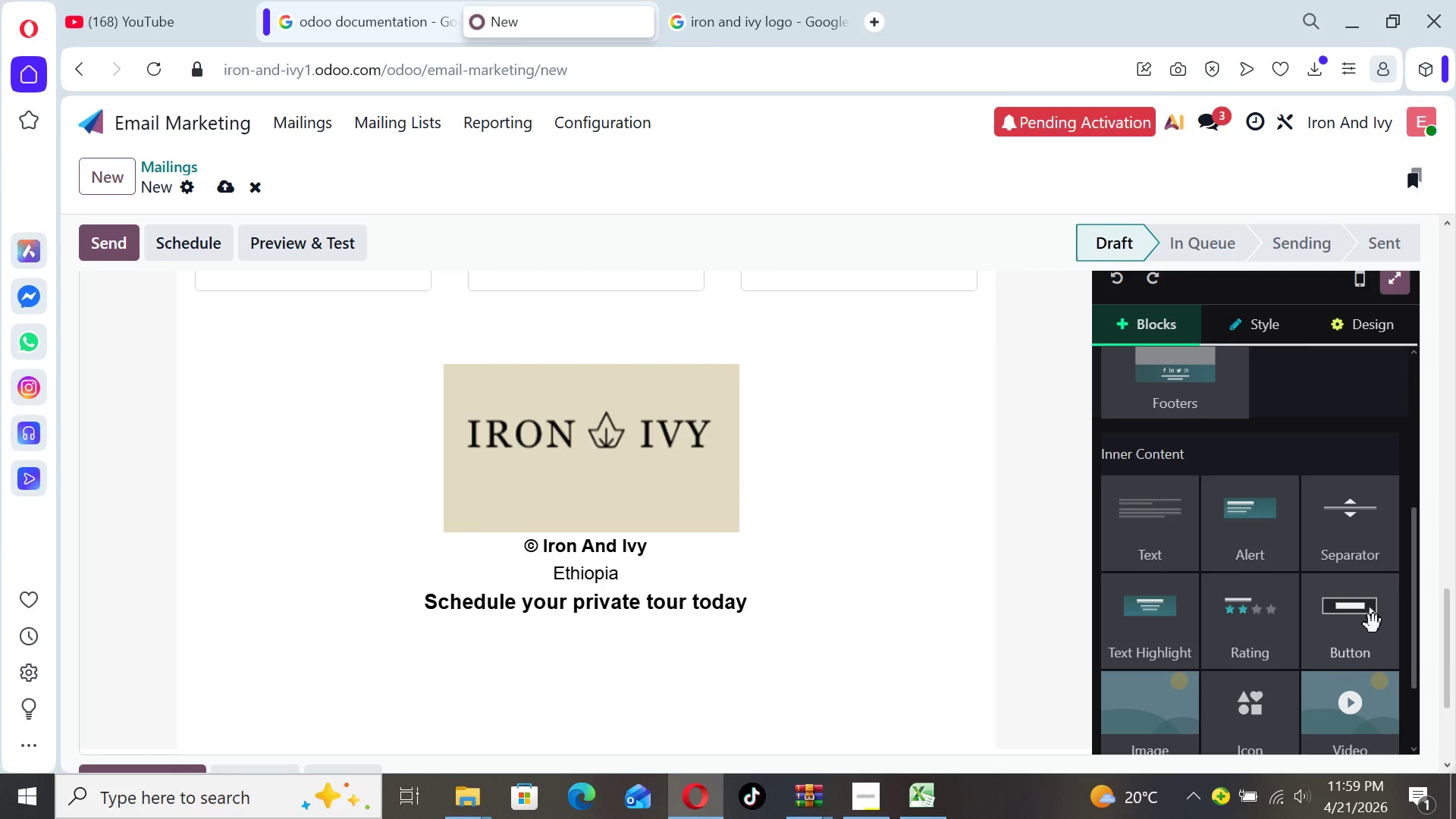 
left_click_drag(start_coordinate=[1373, 624], to_coordinate=[703, 652])
 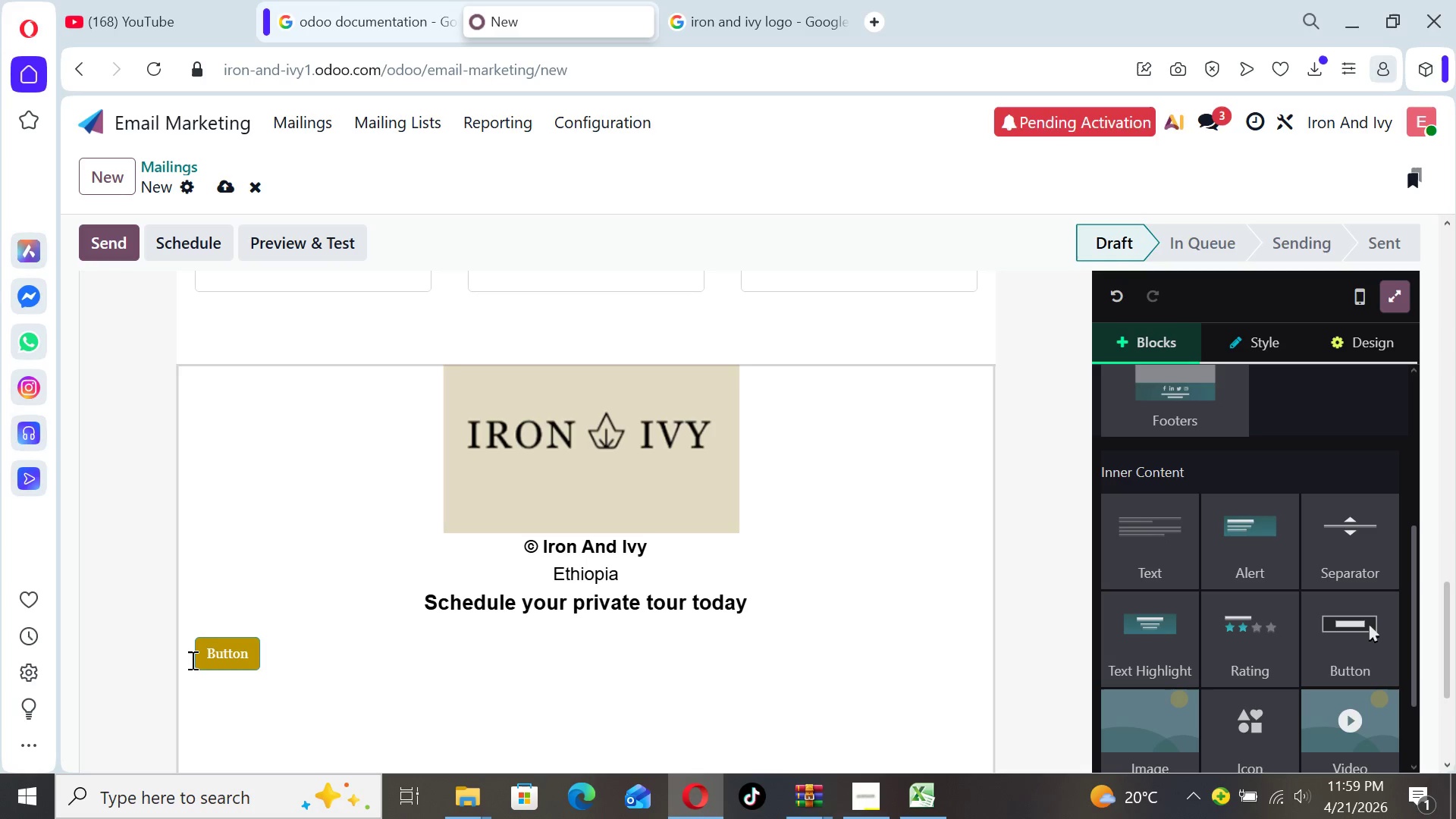 
left_click([191, 660])
 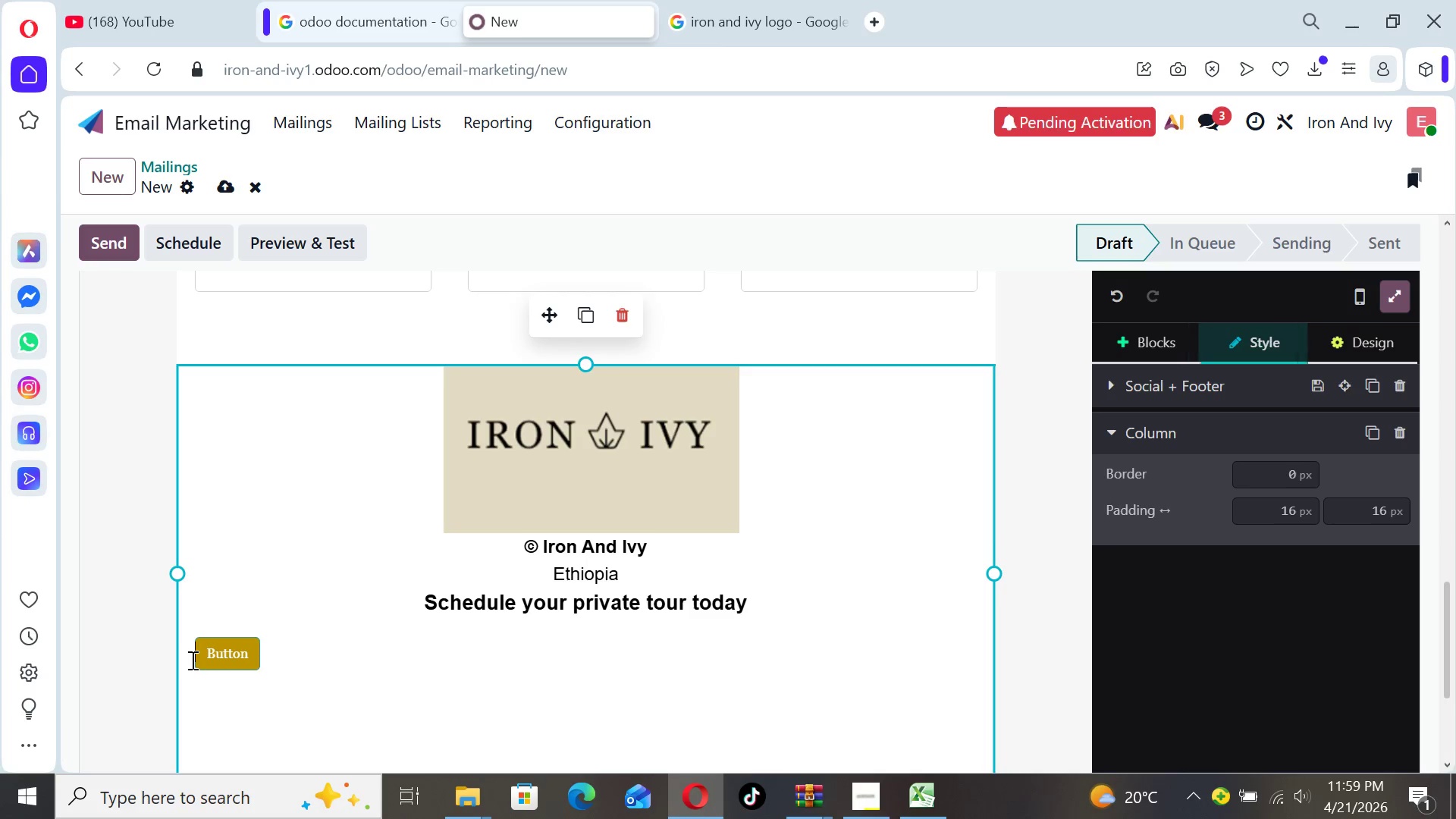 
hold_key(key=Space, duration=1.5)
 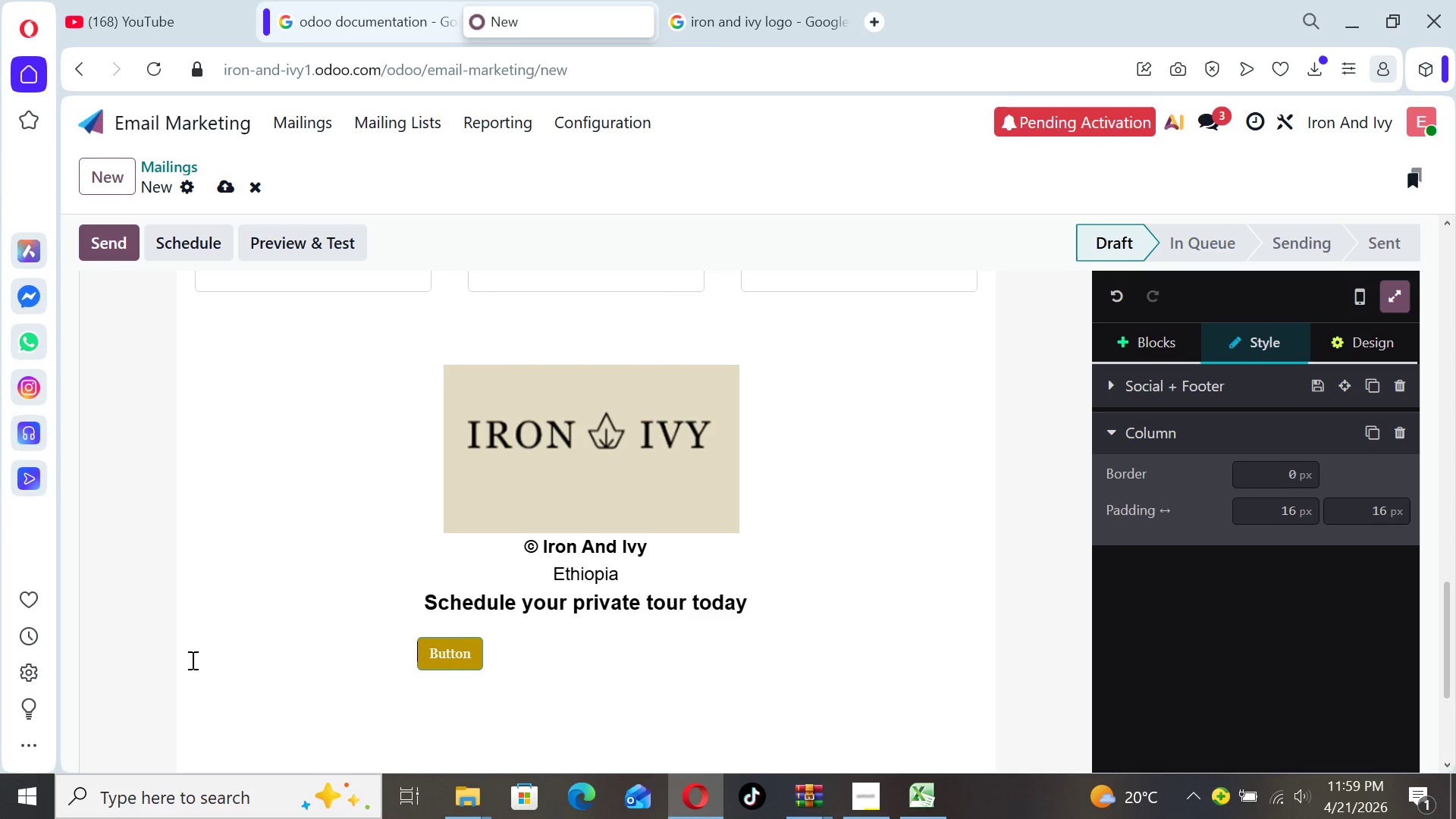 
hold_key(key=Space, duration=1.03)
 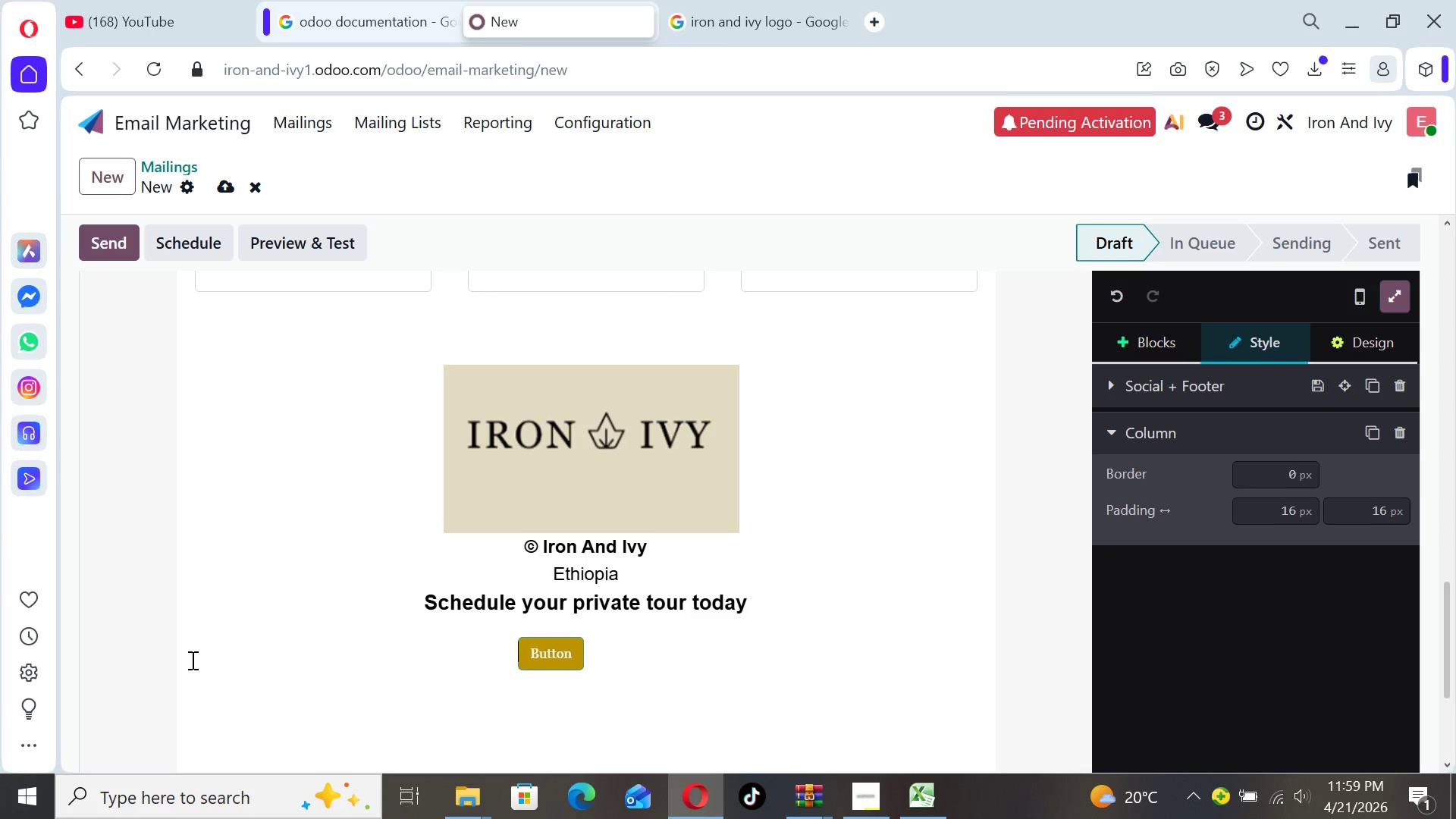 
key(Space)
 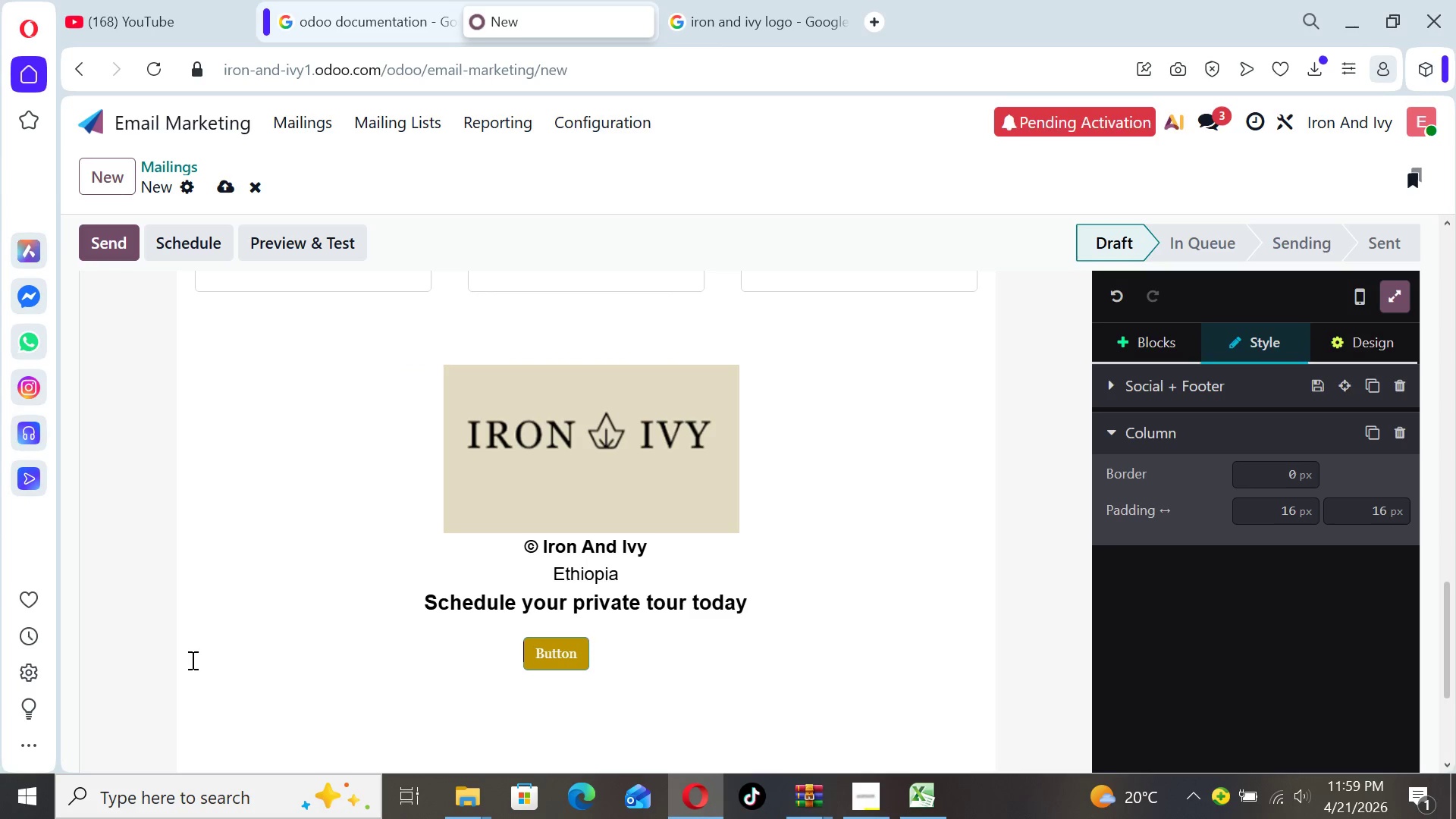 
key(Space)
 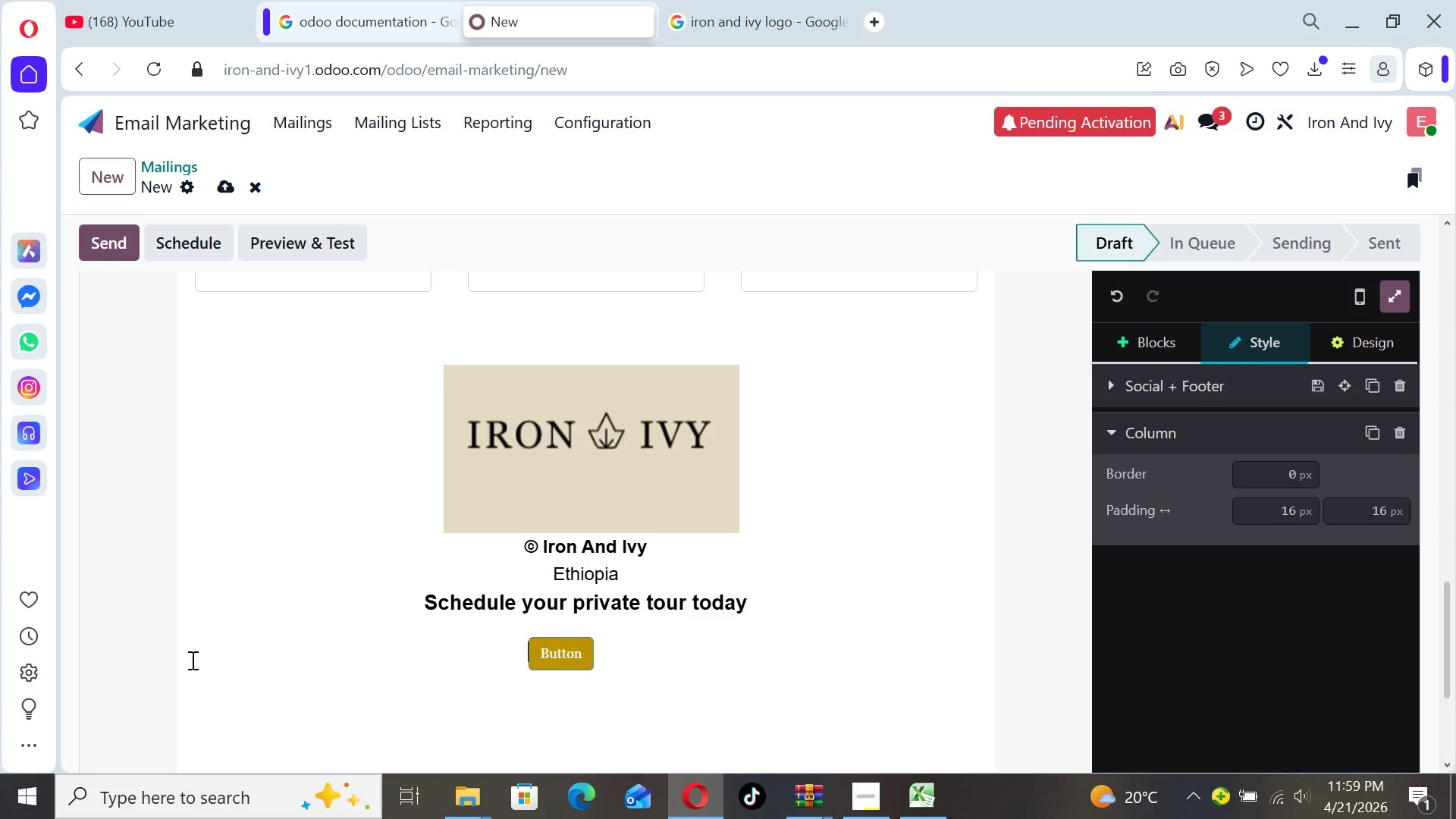 
key(Space)
 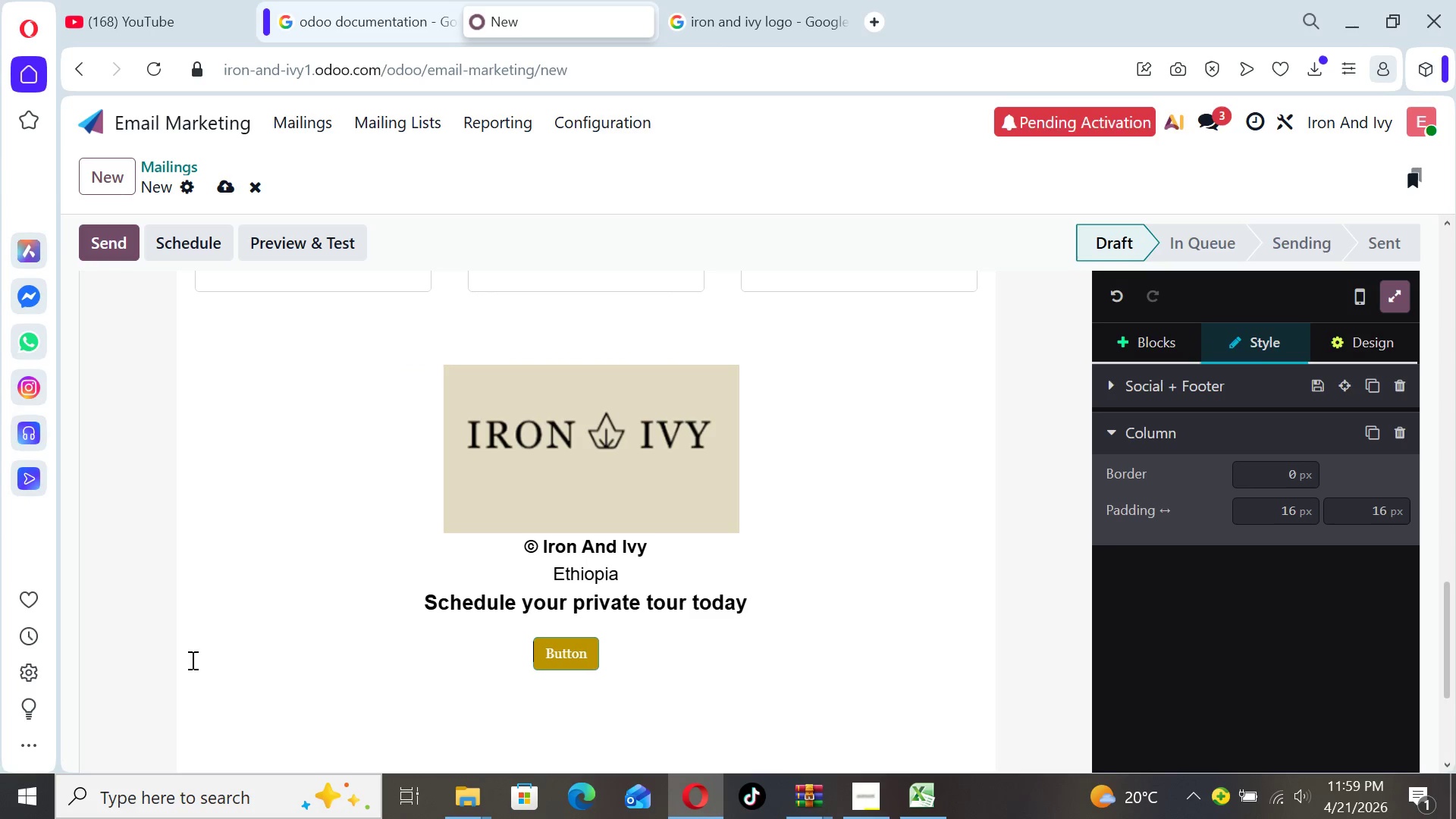 
key(Space)
 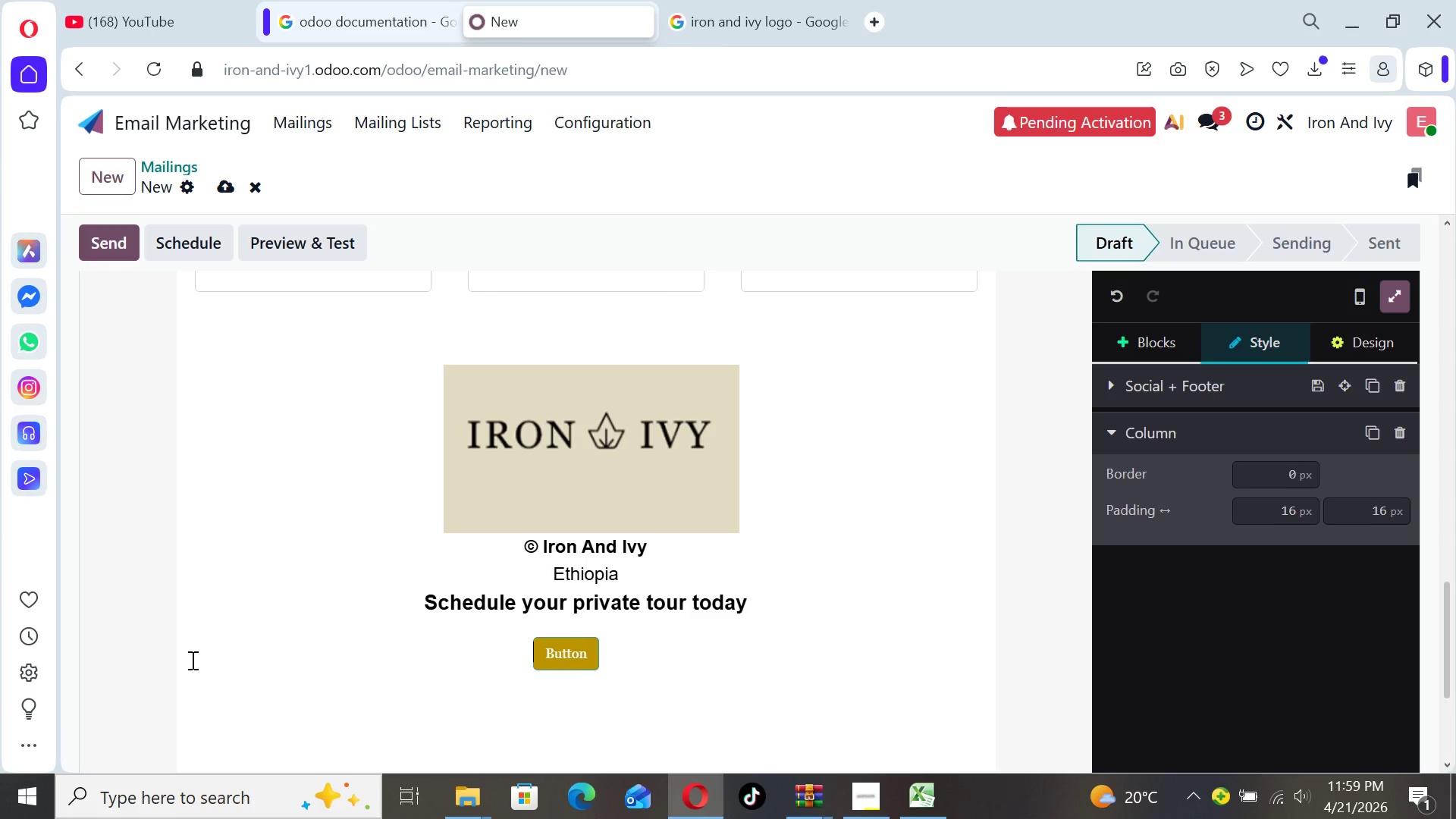 
key(Space)
 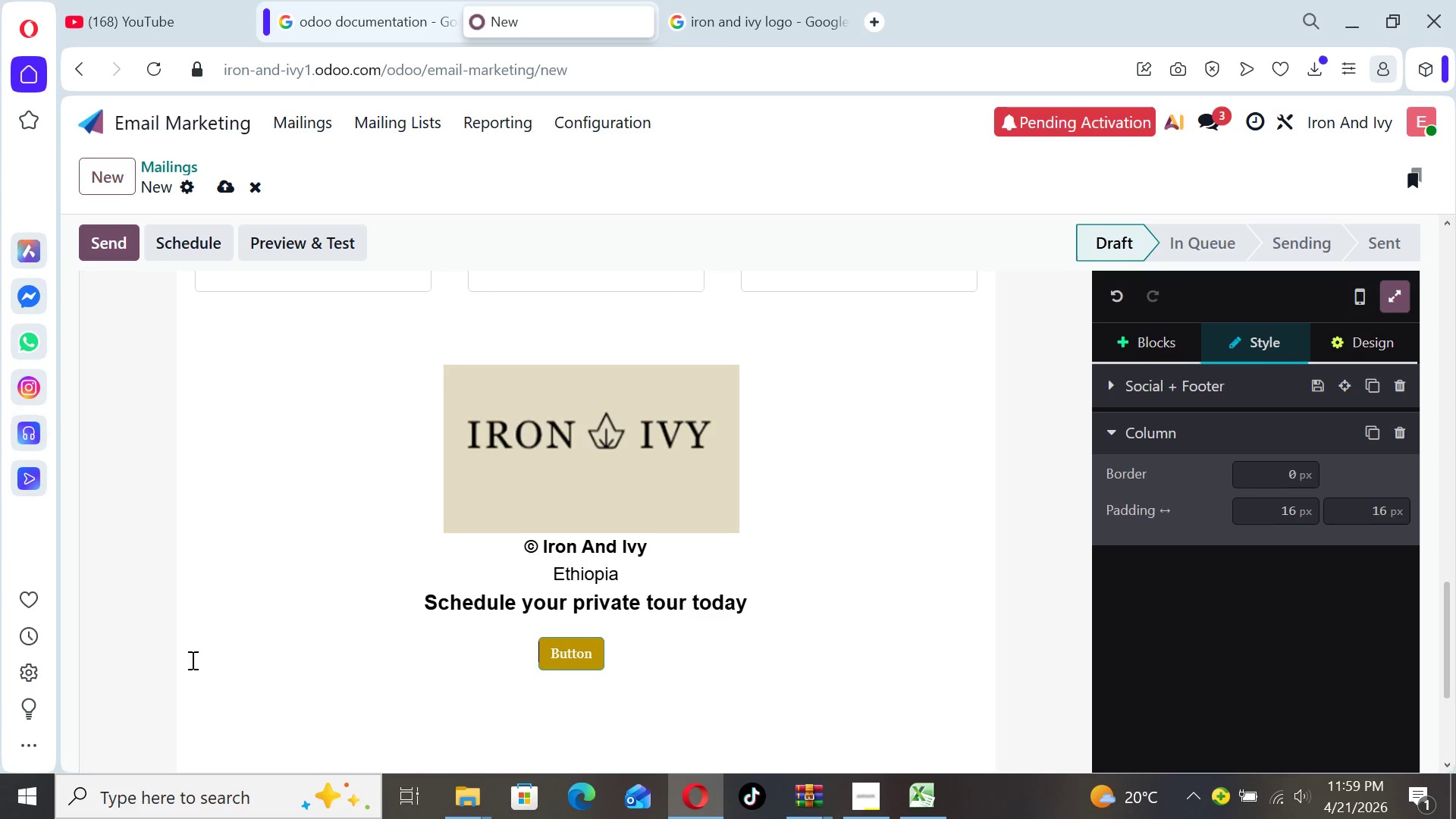 
key(Space)
 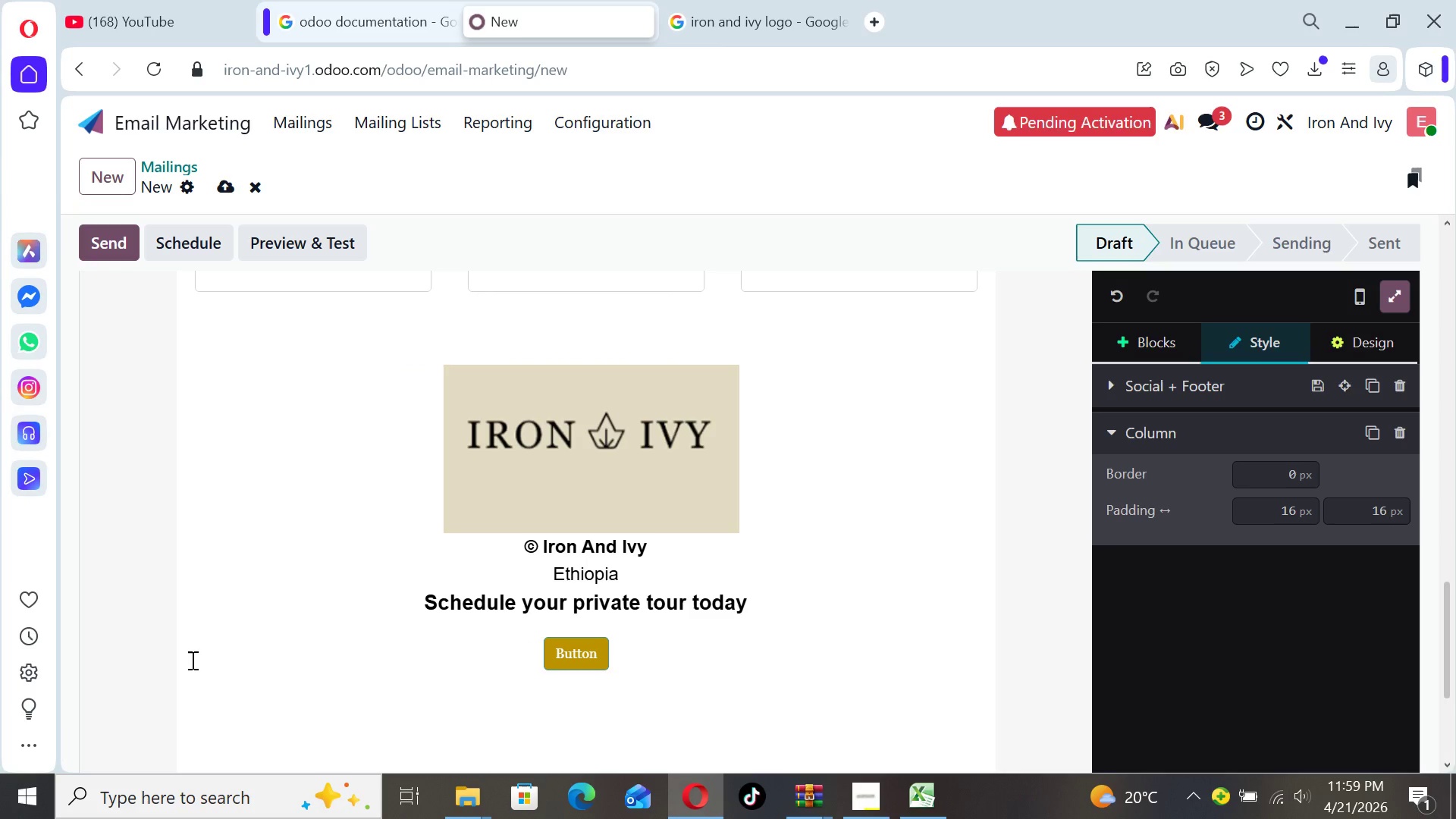 
key(Space)
 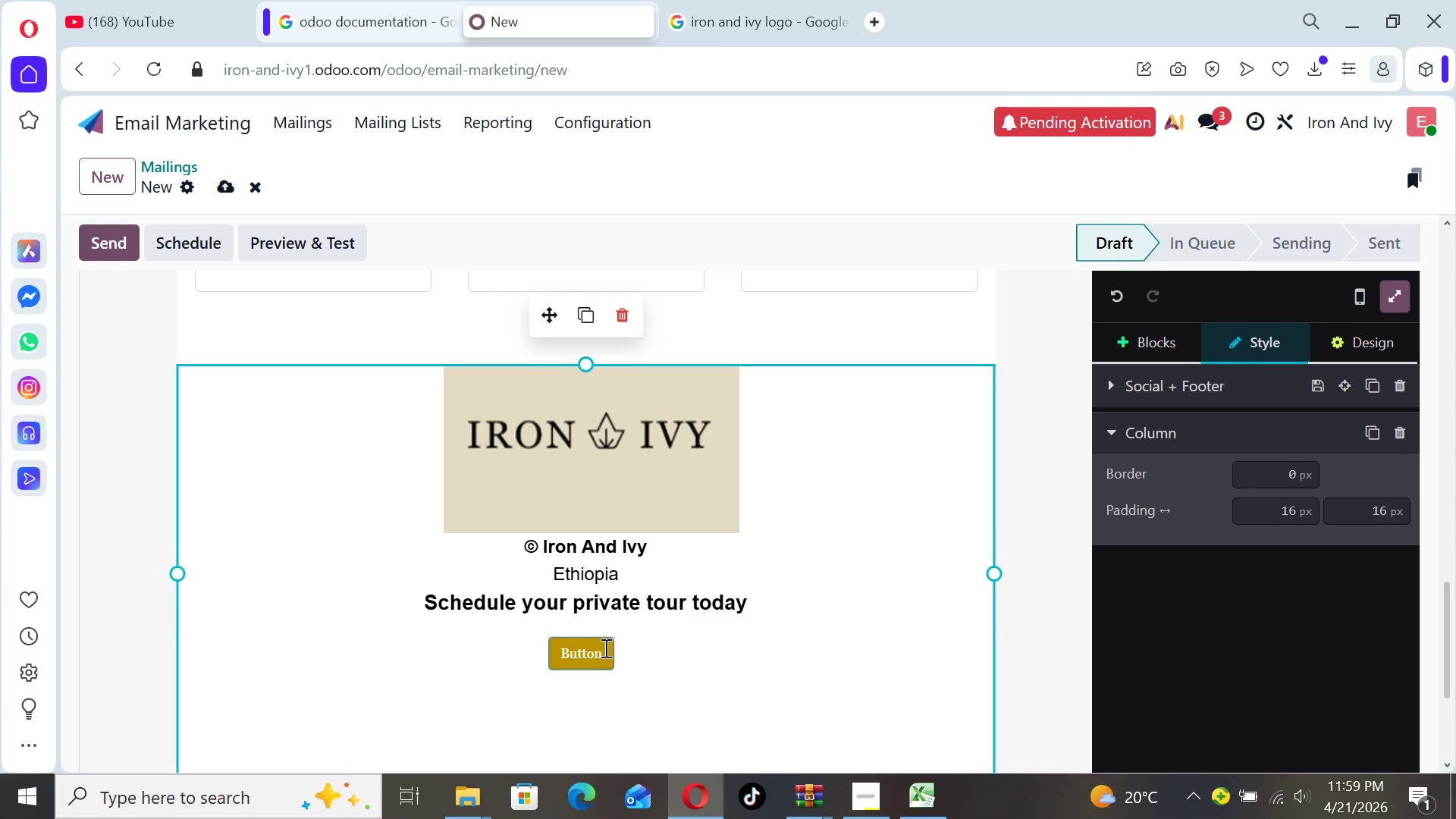 
left_click([603, 655])
 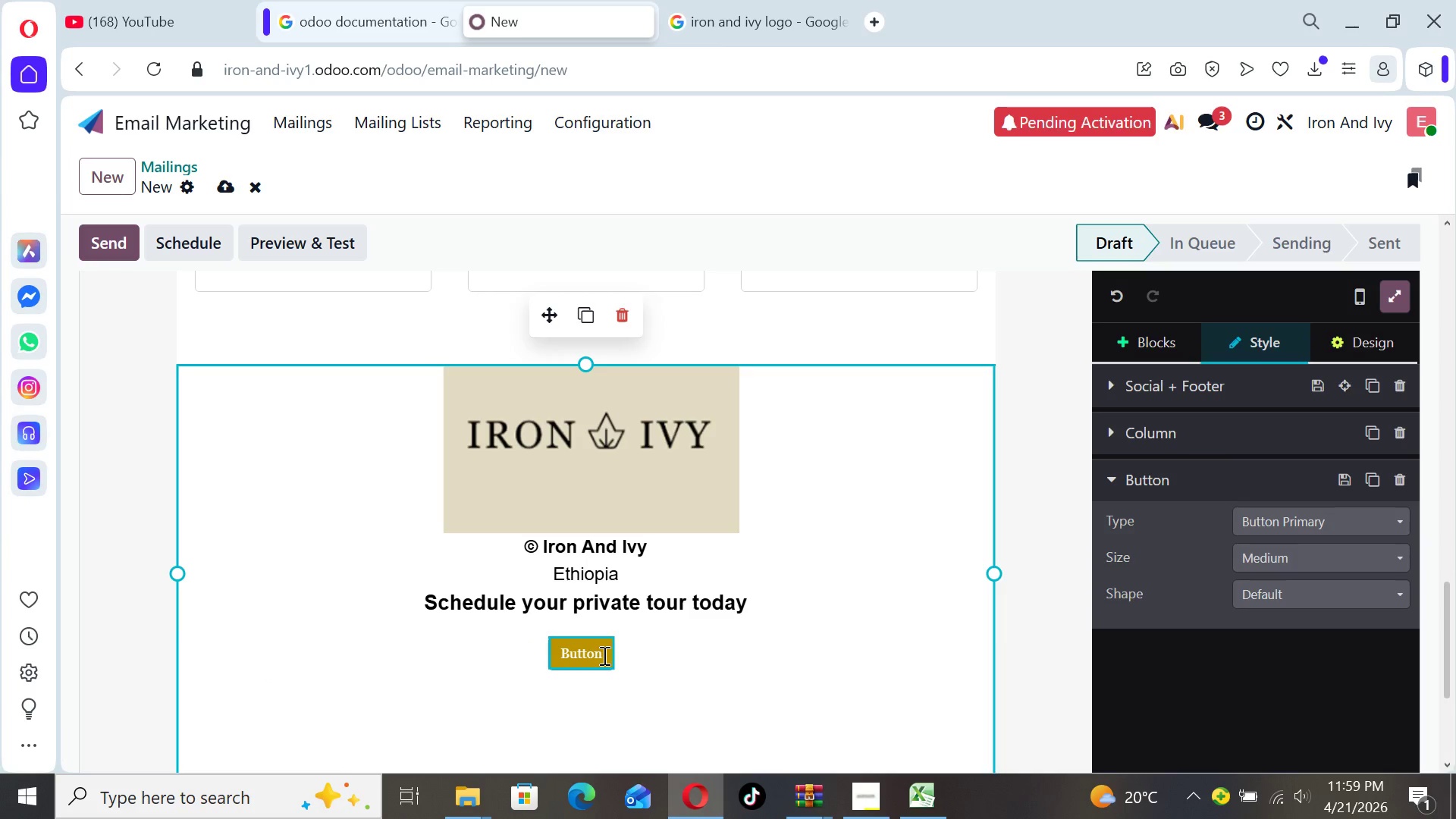 
key(Backspace)
key(Backspace)
key(Backspace)
key(Backspace)
key(Backspace)
key(Backspace)
type(OOK A TOUR)
 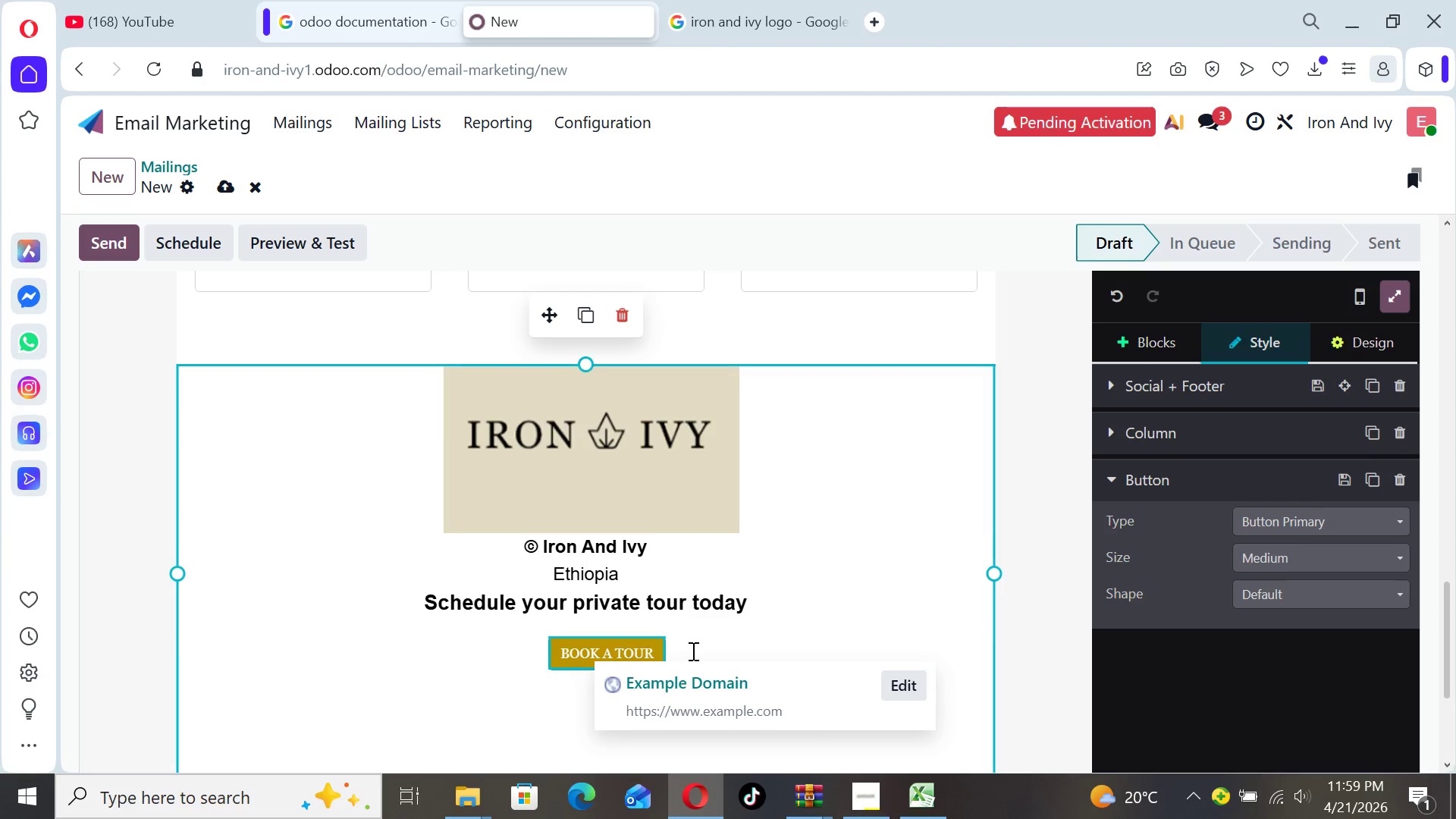 
left_click([690, 650])
 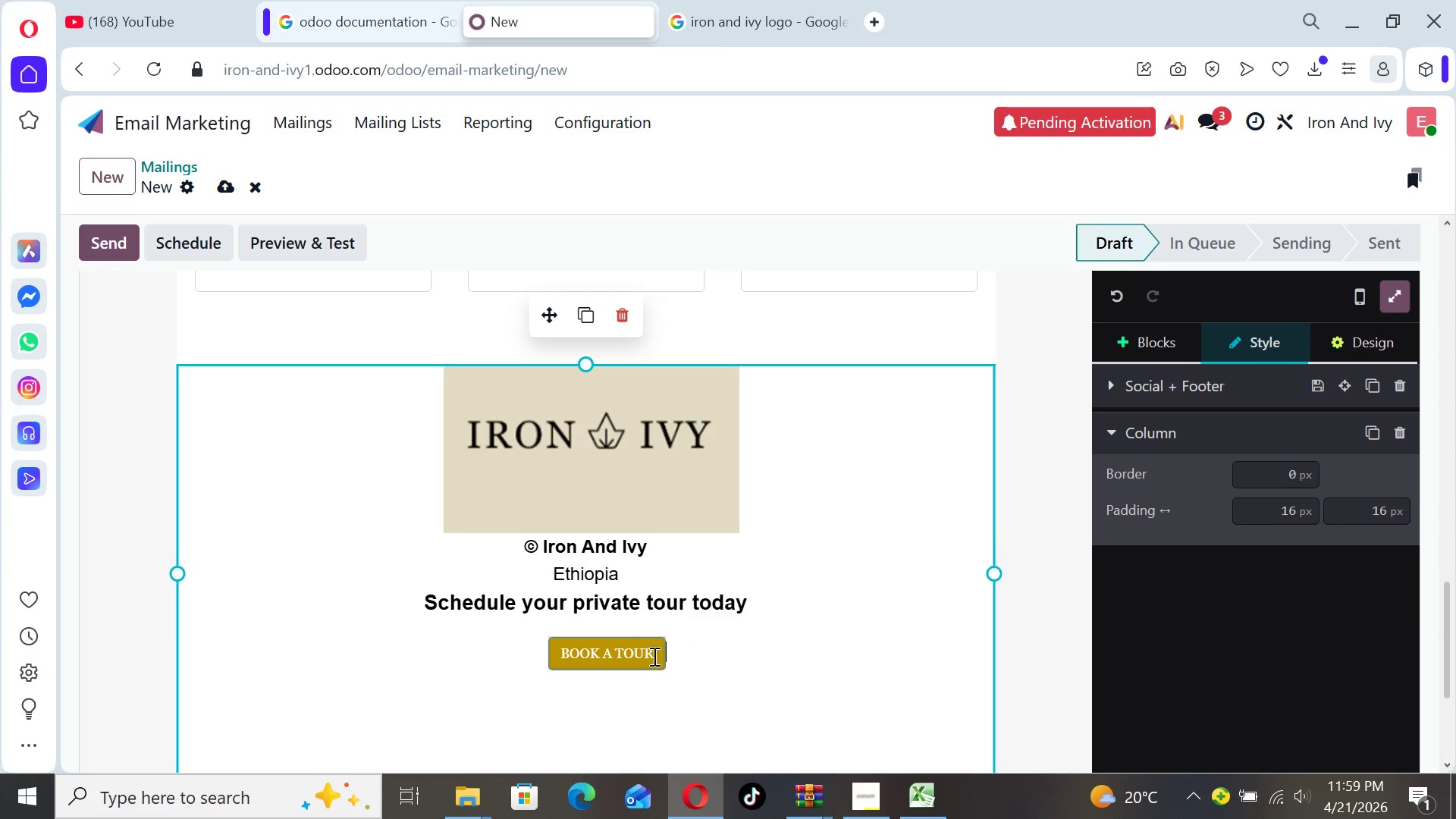 
left_click_drag(start_coordinate=[653, 652], to_coordinate=[562, 661])
 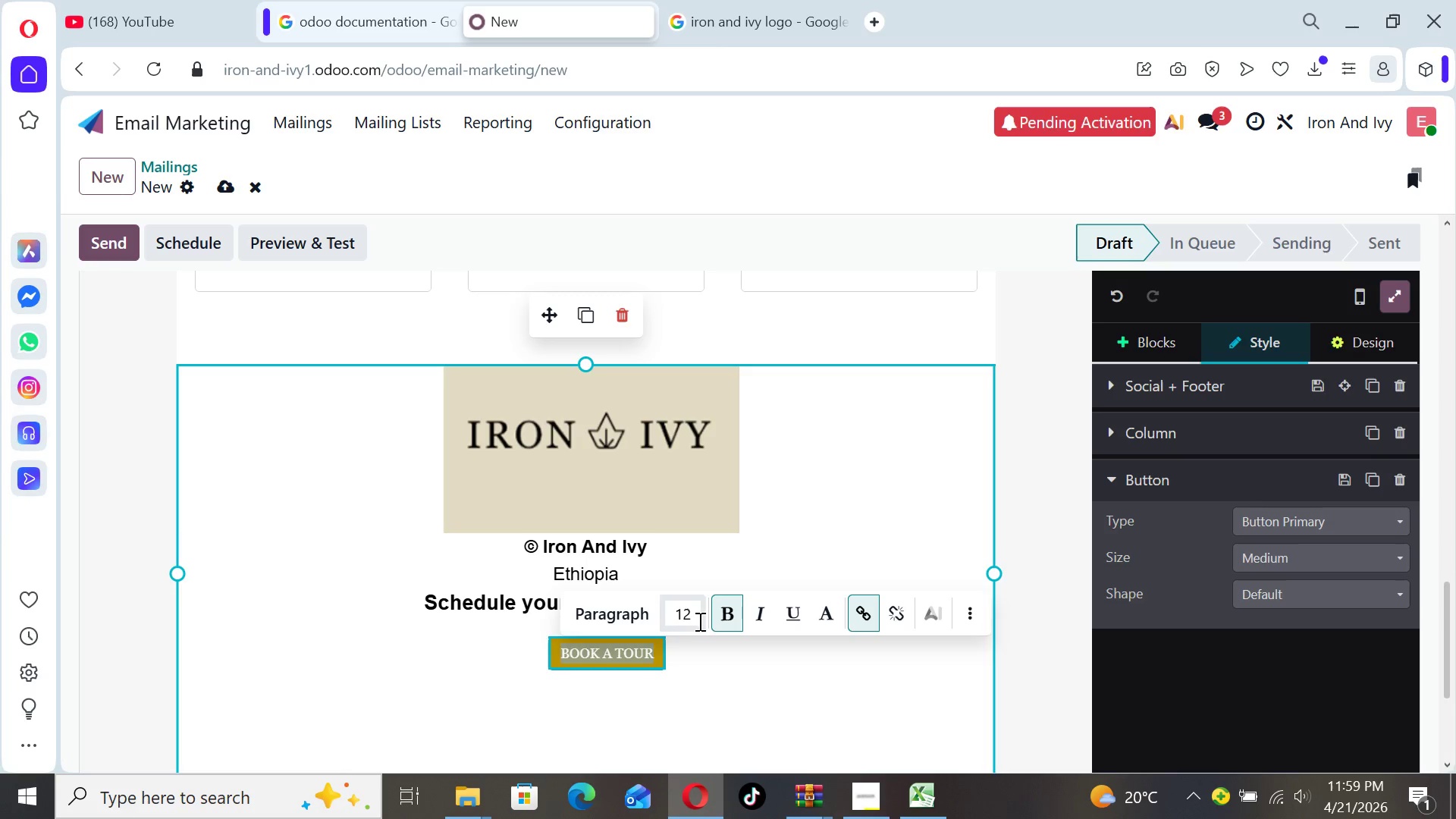 
left_click([693, 621])
 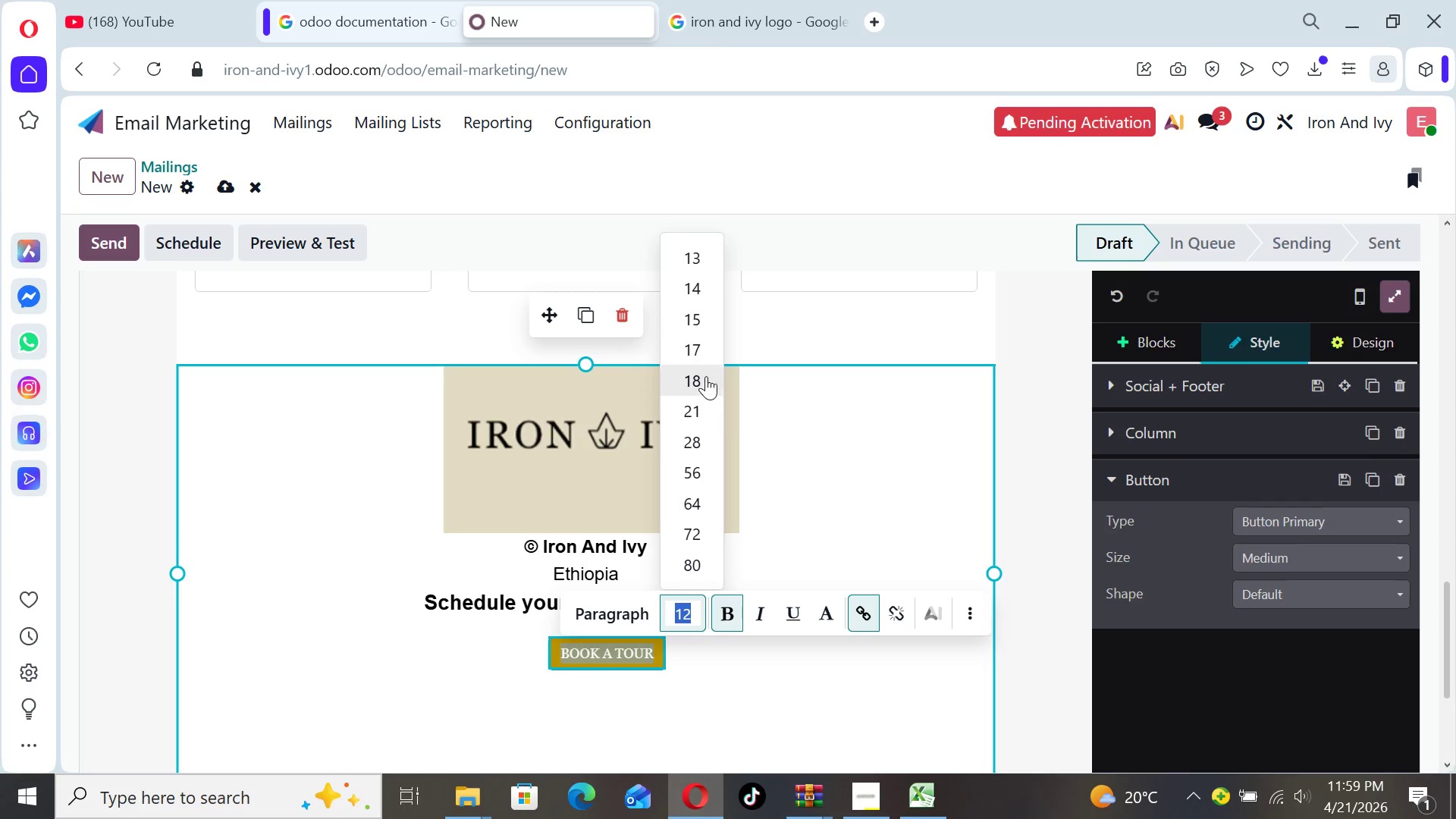 
left_click([697, 356])
 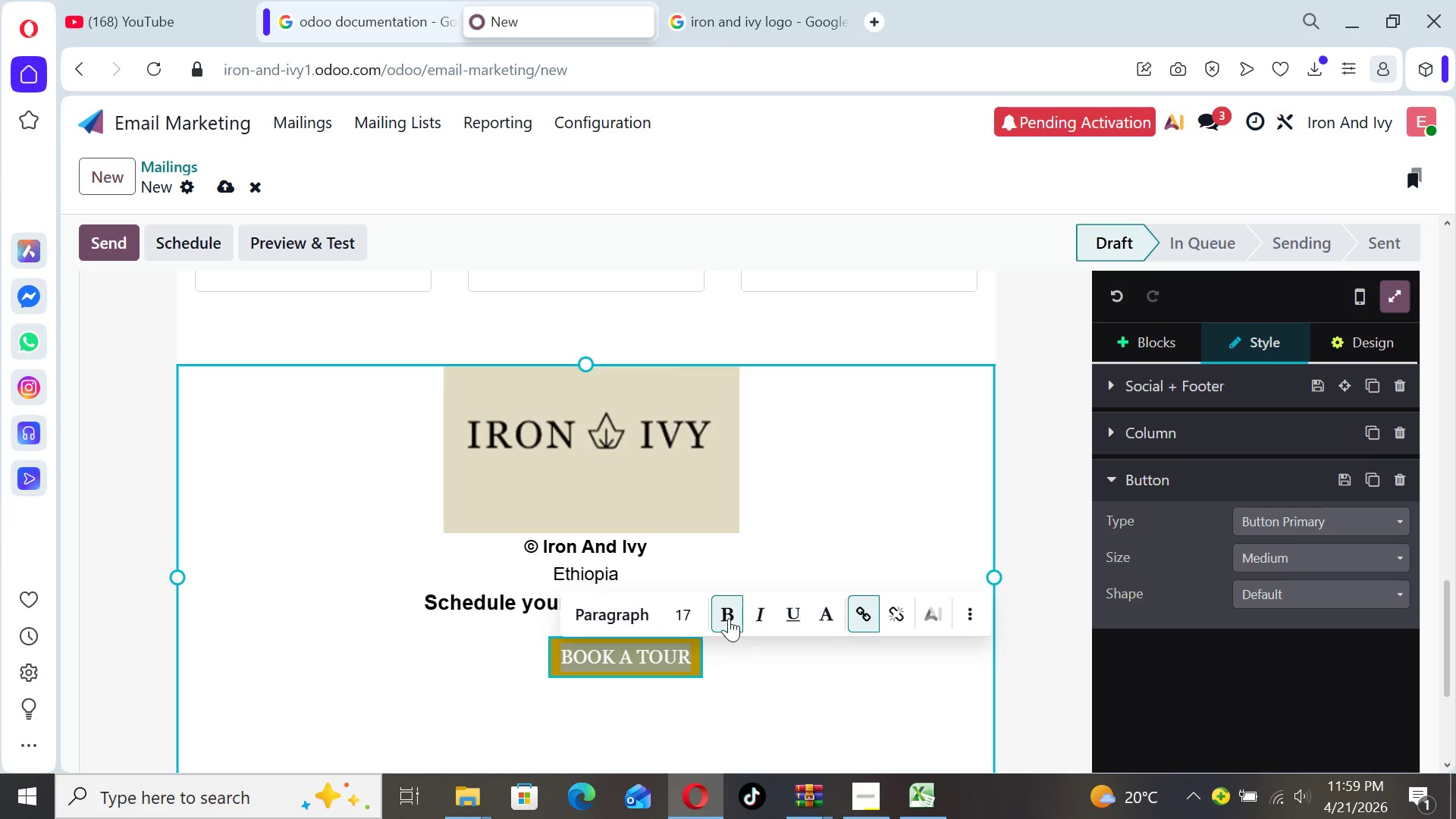 
left_click([726, 615])
 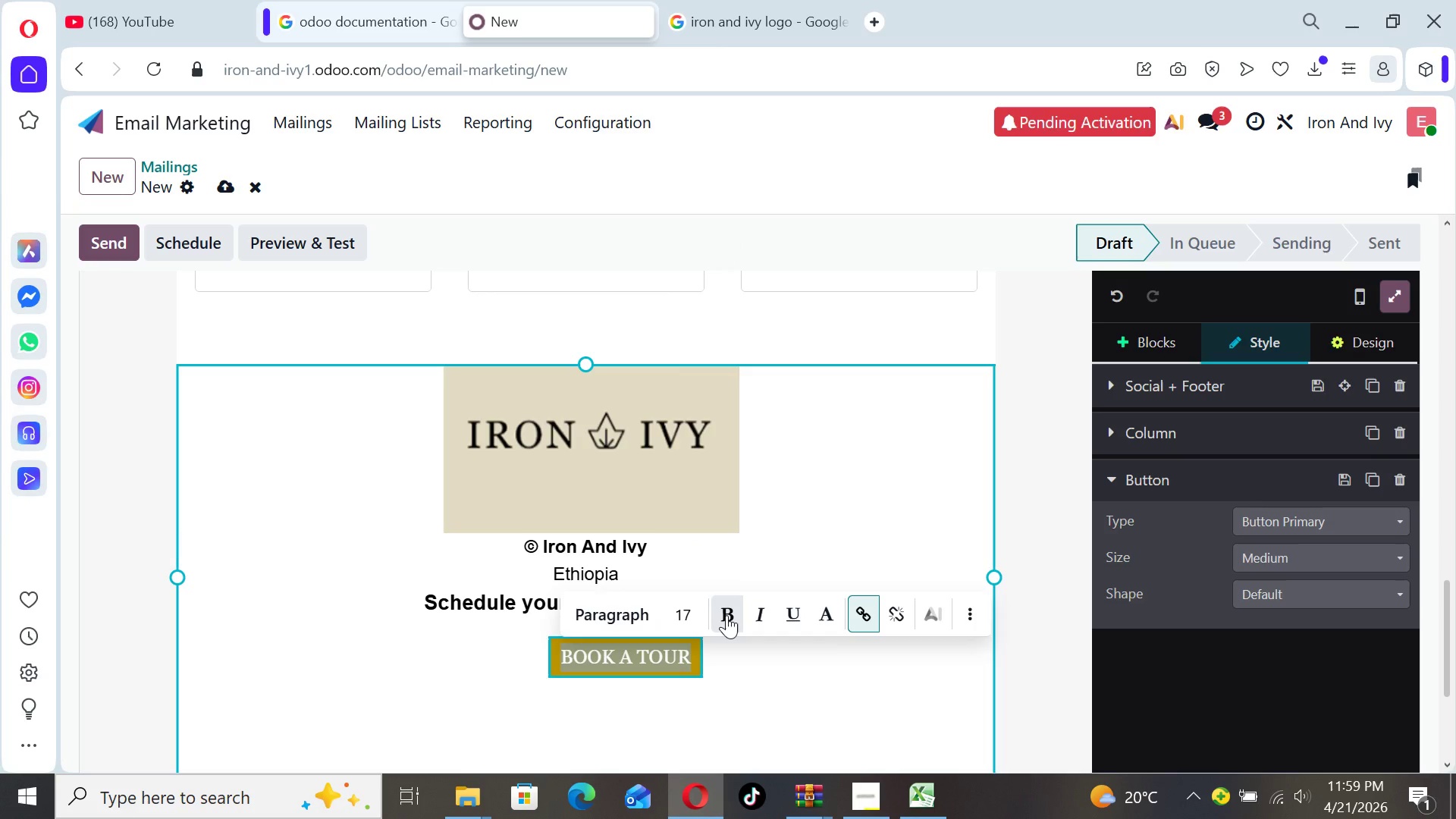 
left_click([726, 615])
 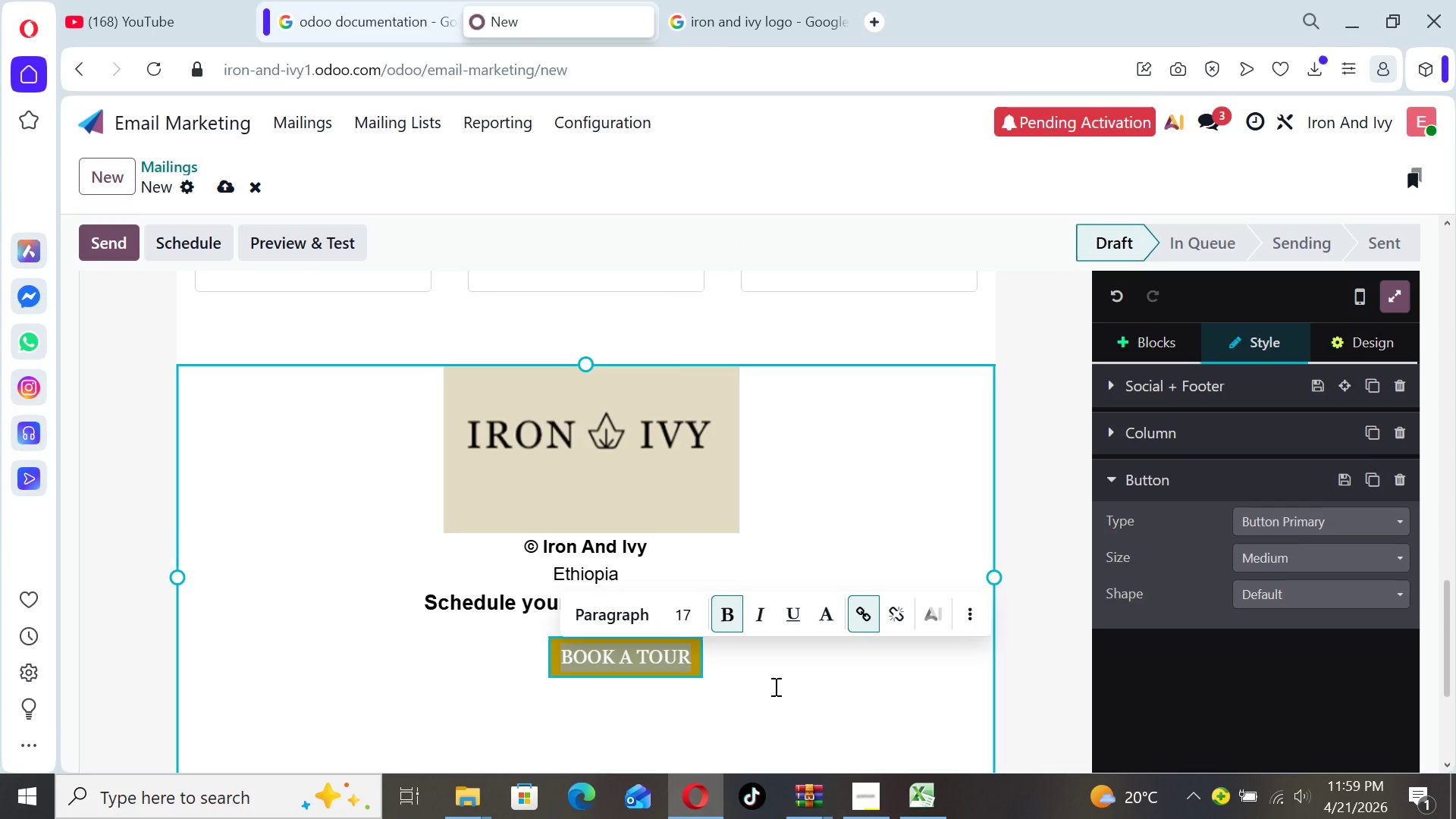 
left_click([774, 686])
 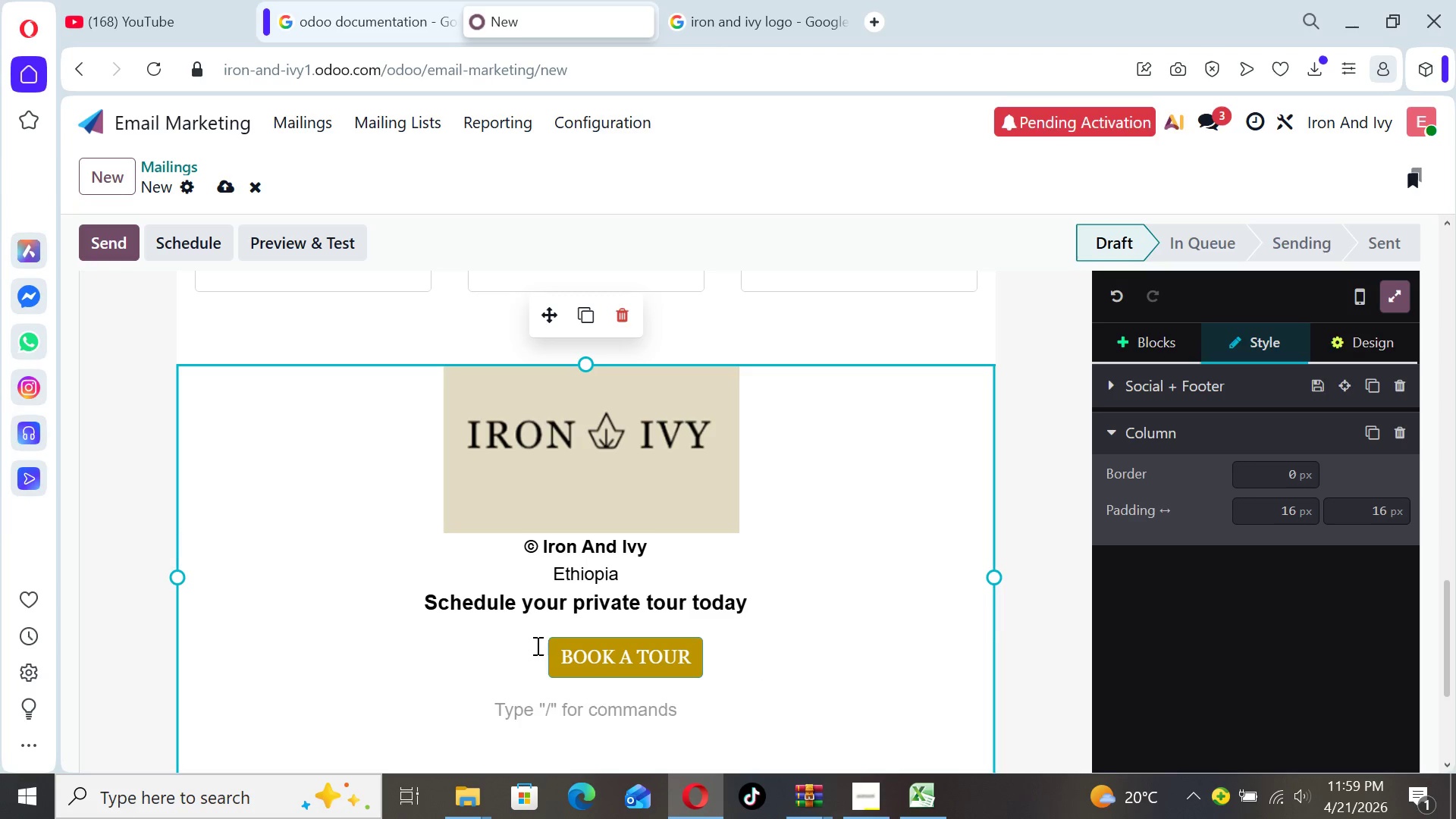 
left_click([543, 648])
 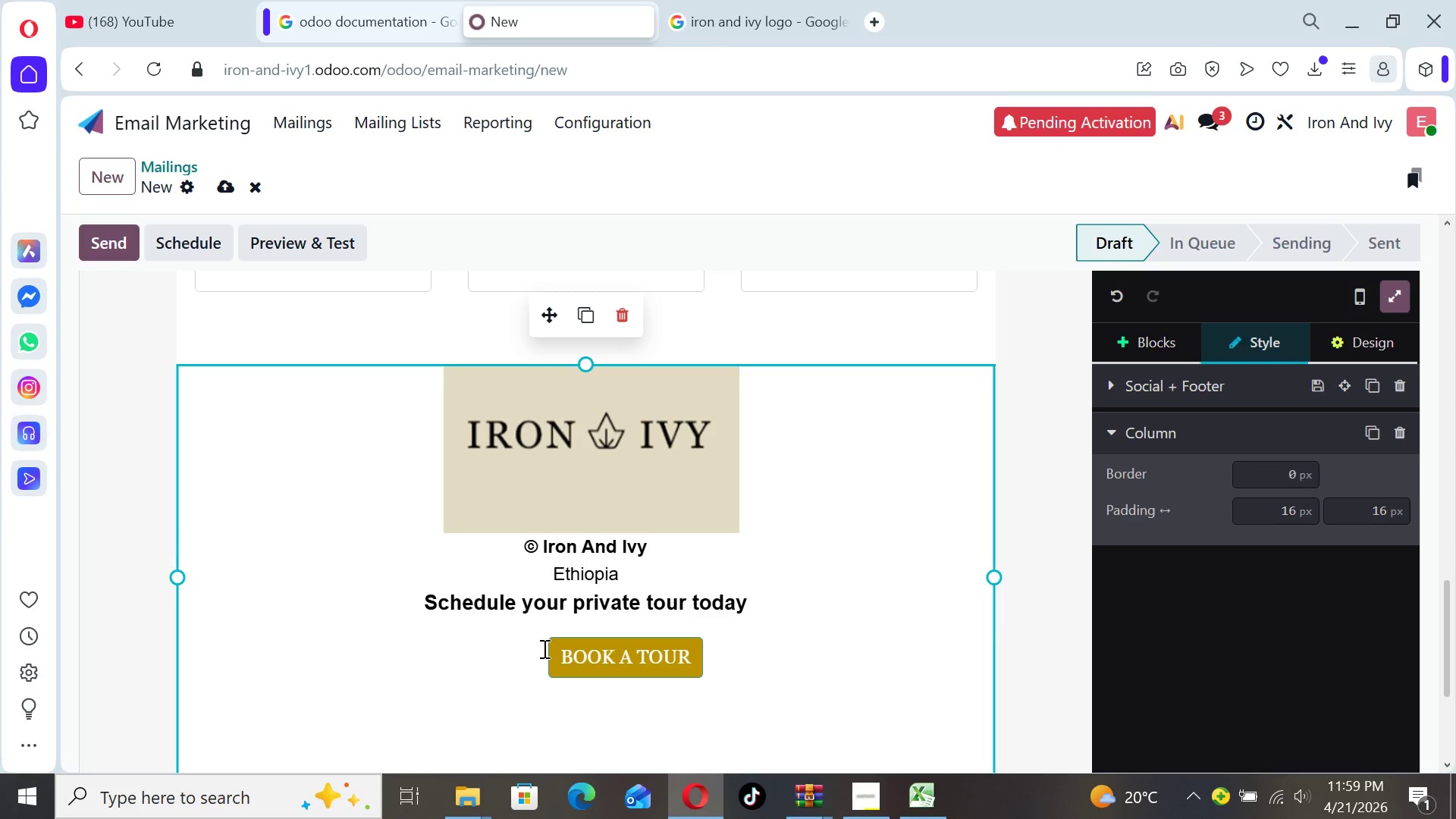 
key(Backspace)
 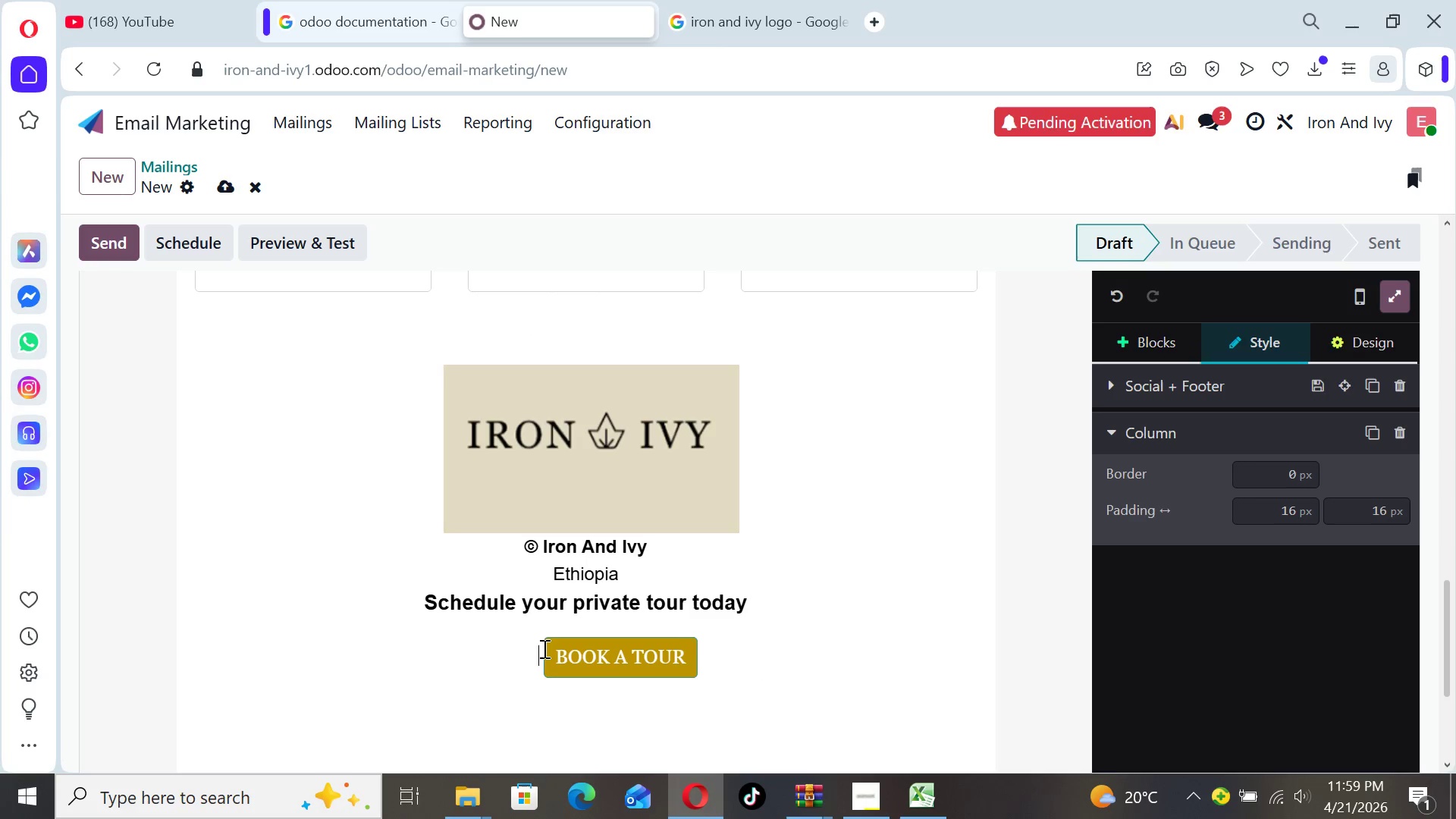 
key(Backspace)
 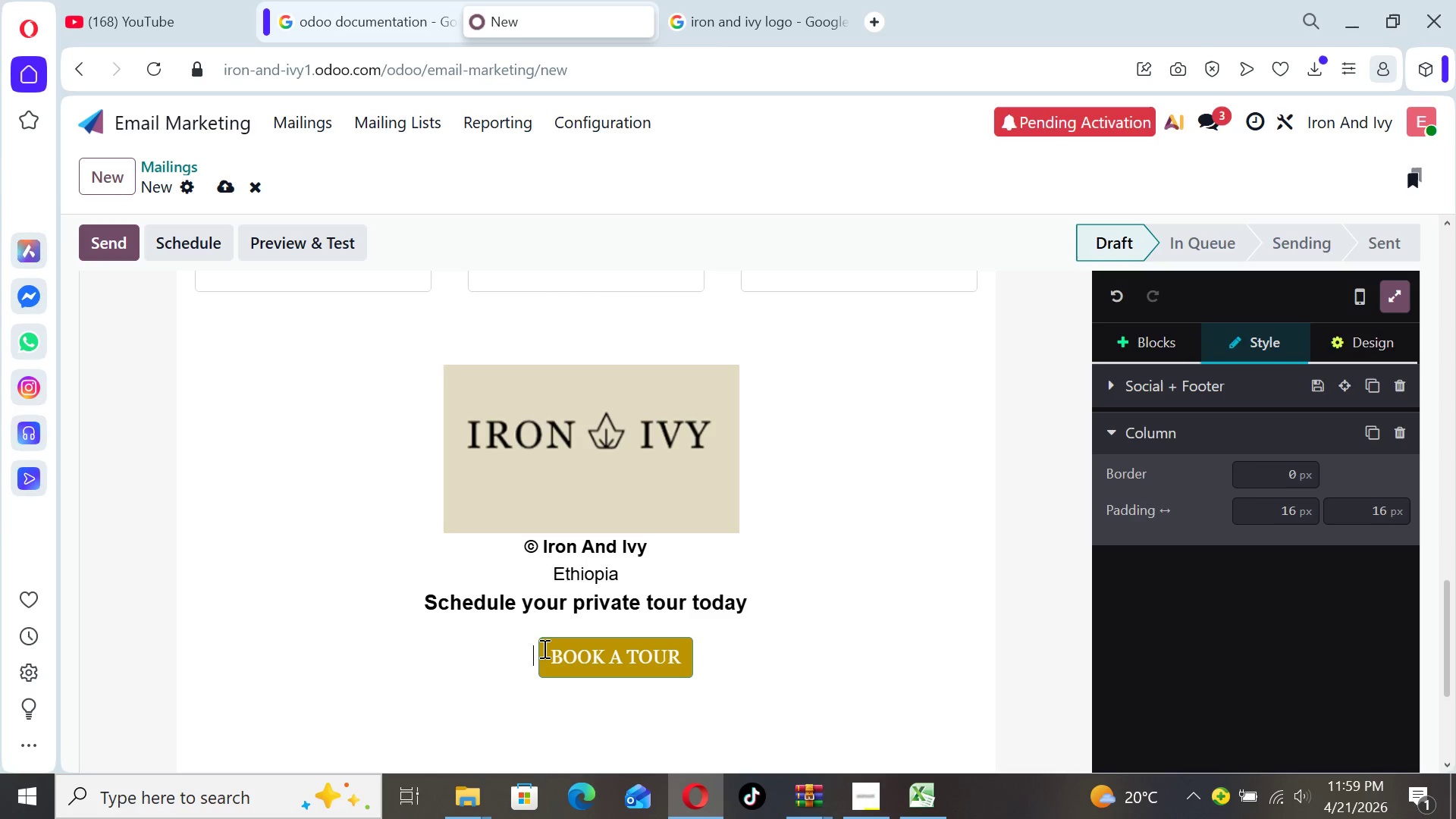 
key(Backspace)
 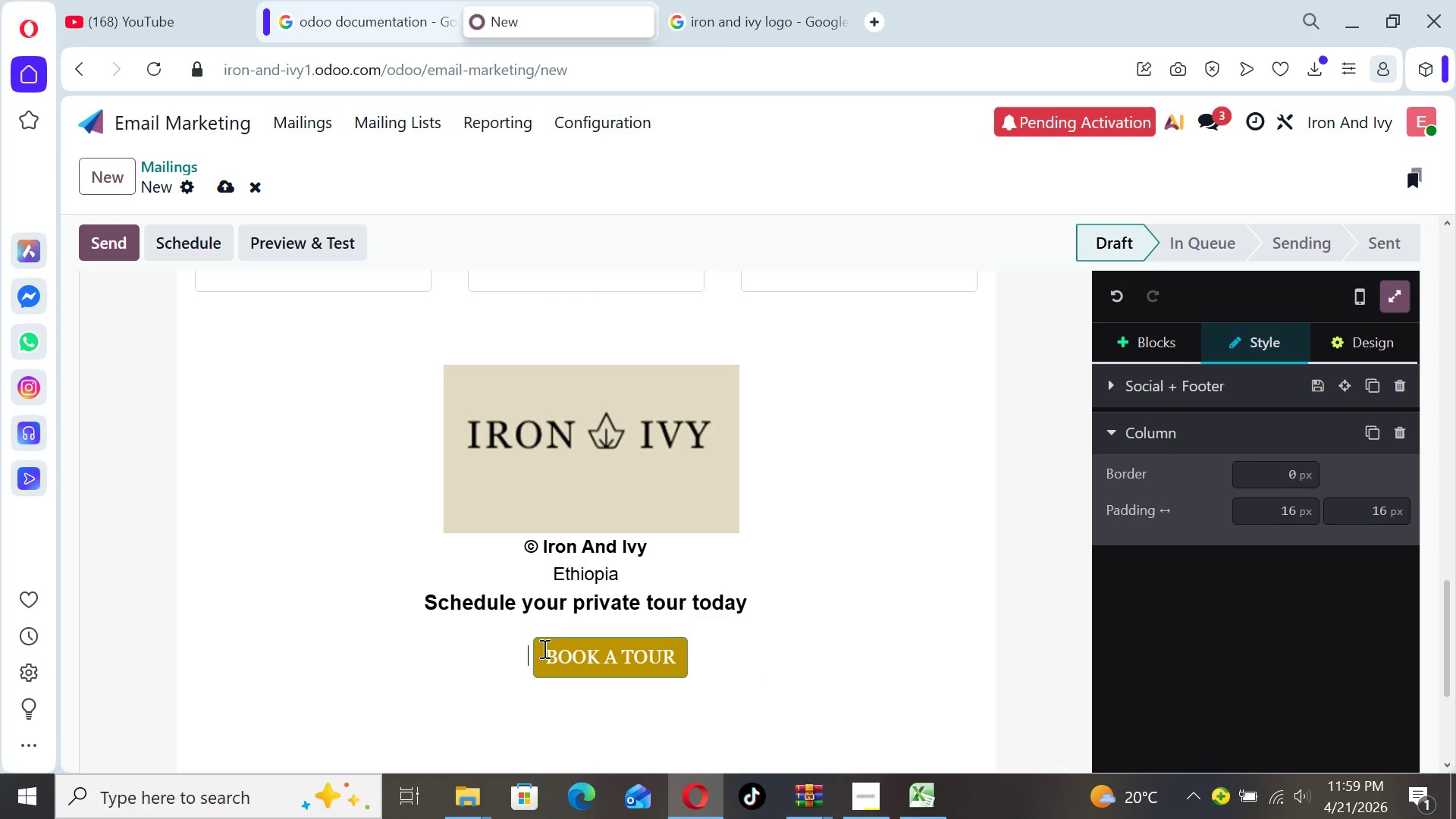 
key(Backspace)
 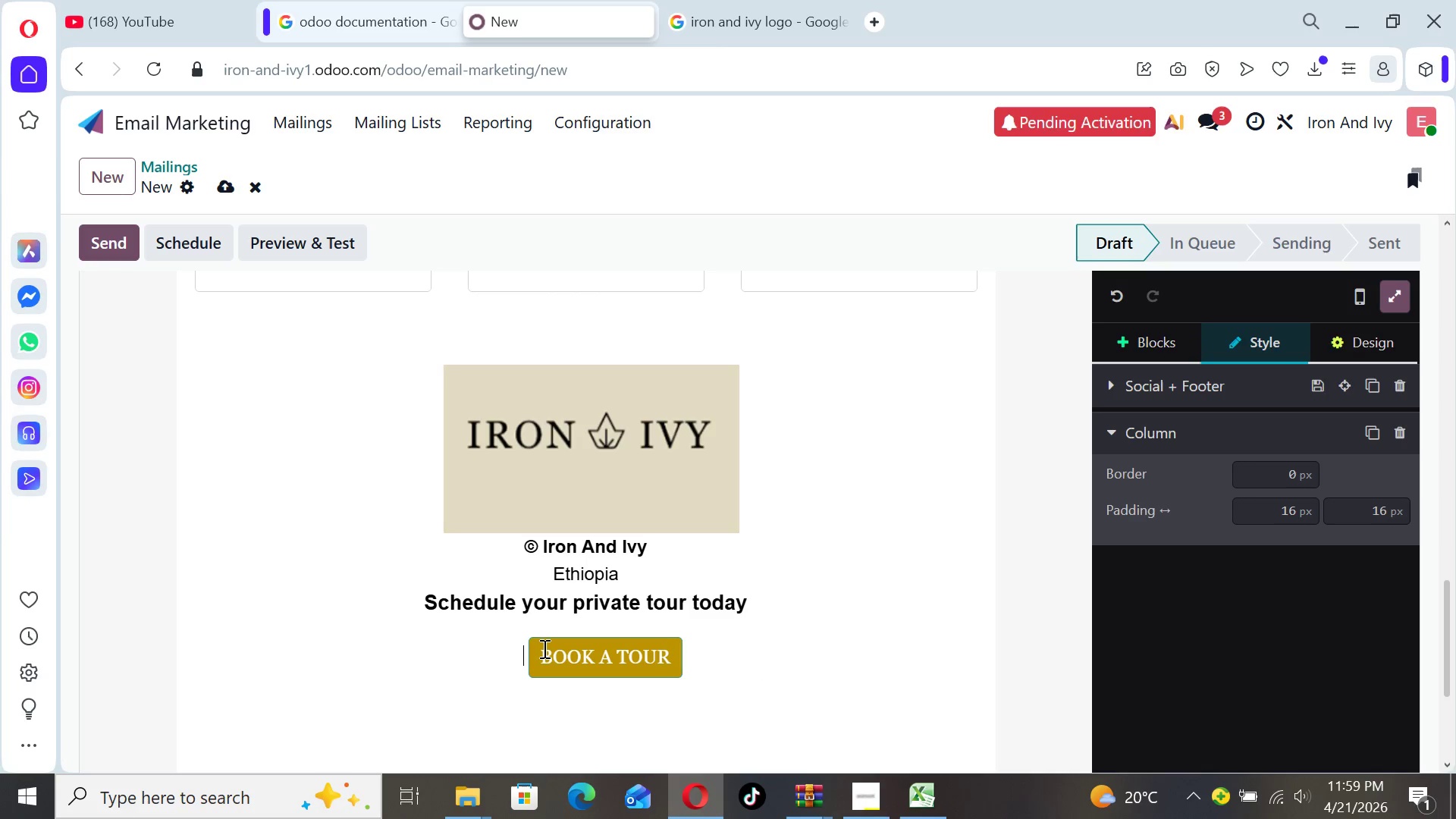 
key(Backspace)
 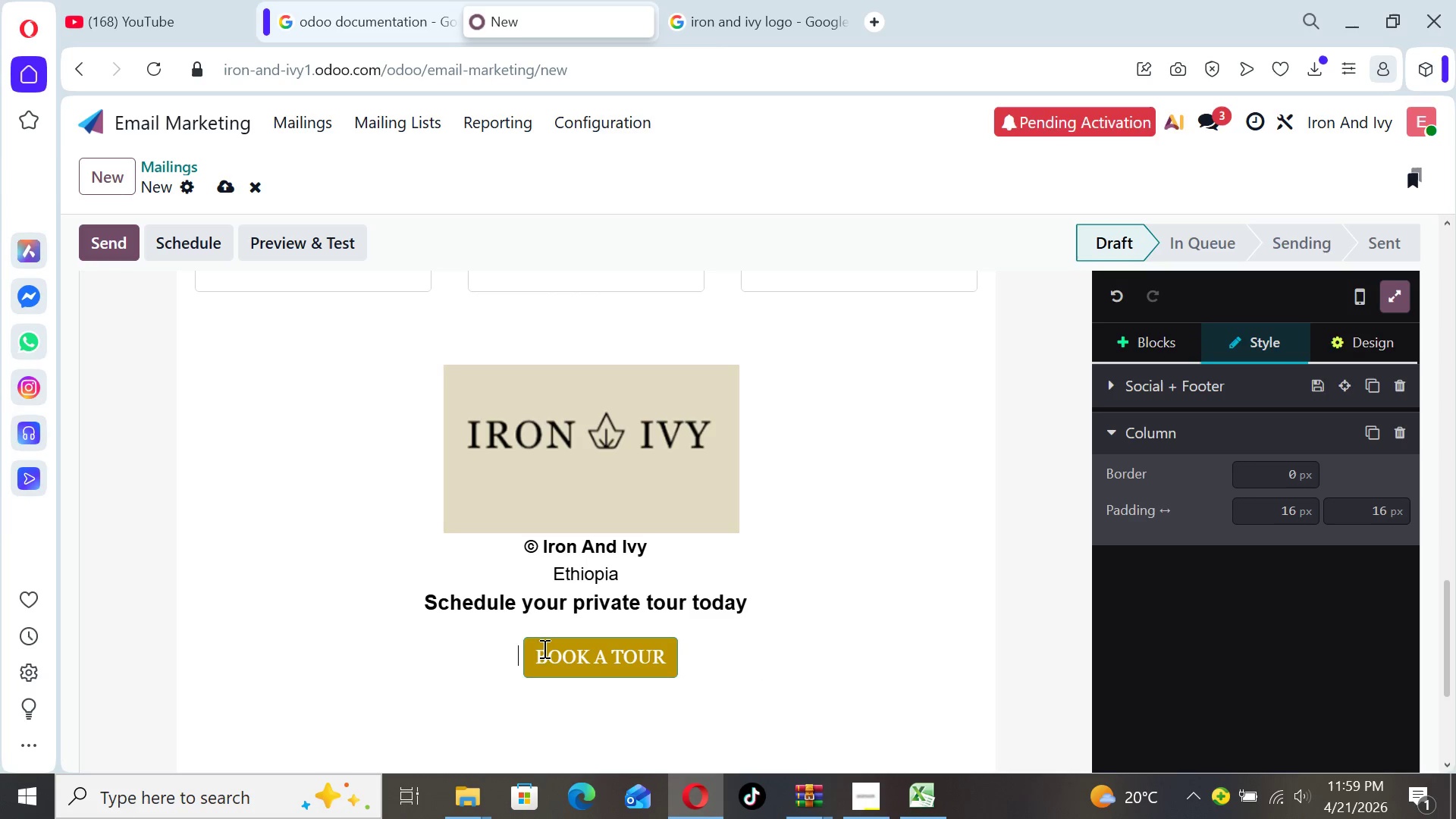 
key(Backspace)
 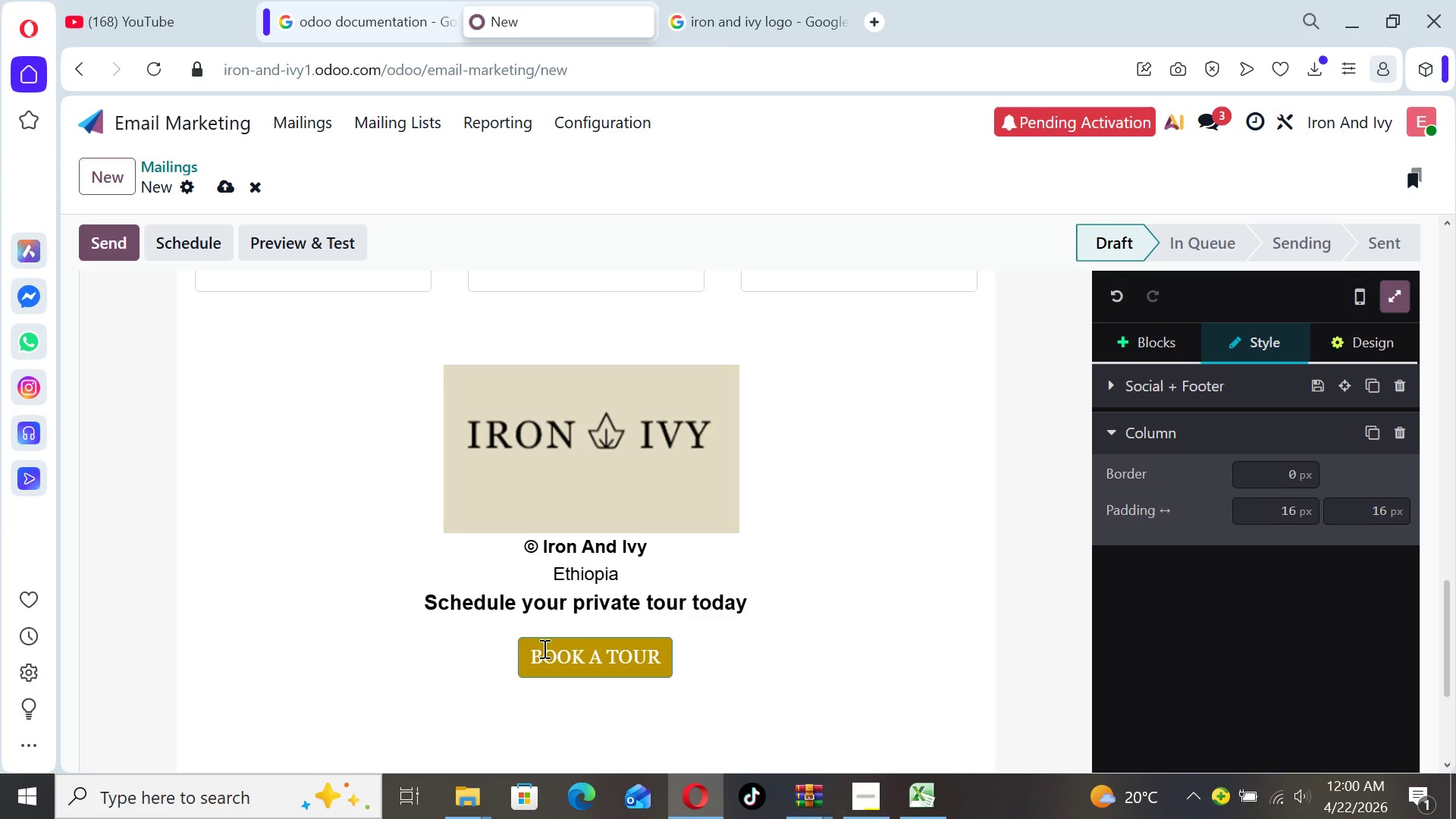 
wait(5.25)
 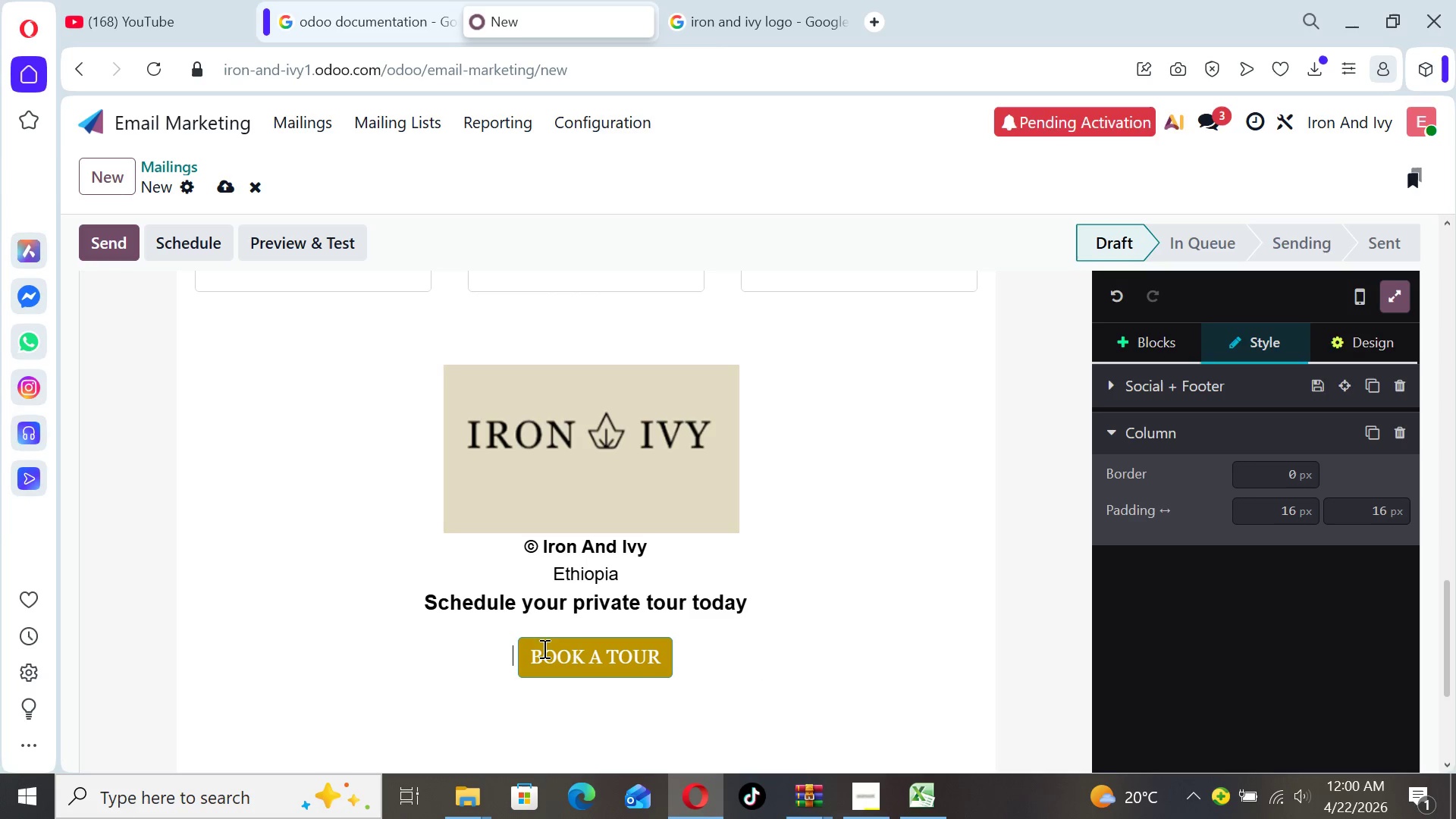 
key(Backspace)
 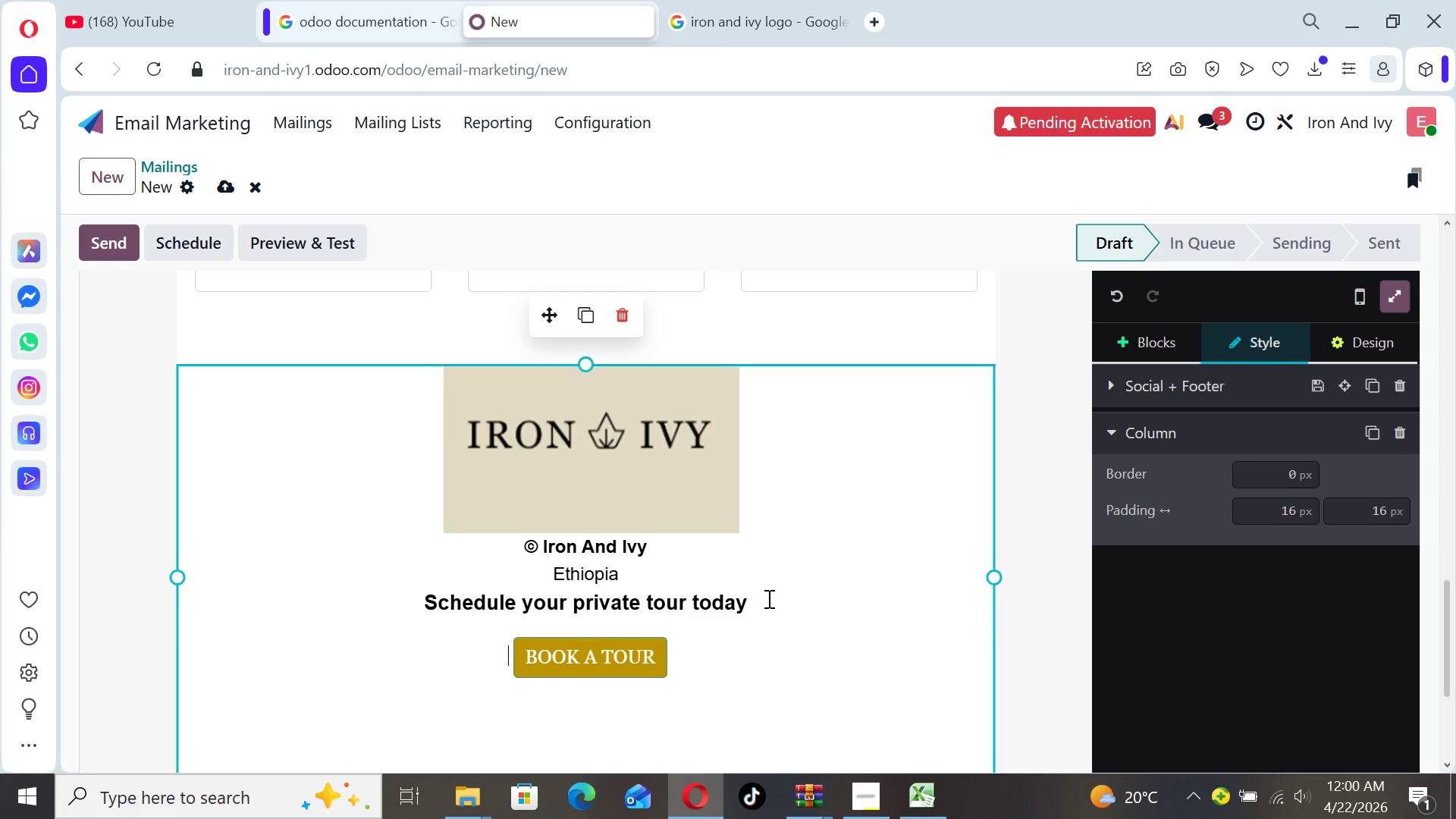 
left_click([755, 598])
 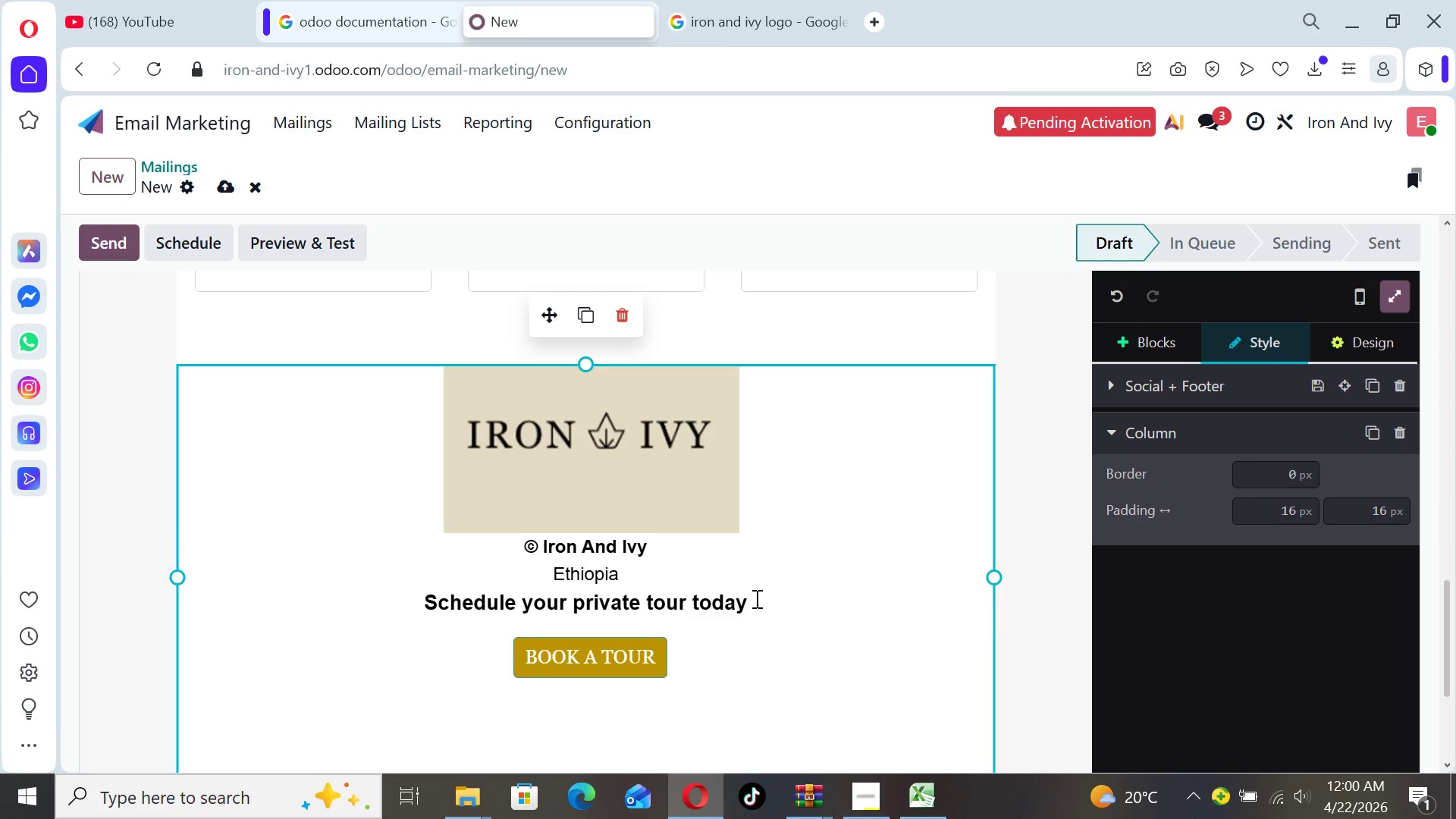 
key(Enter)
 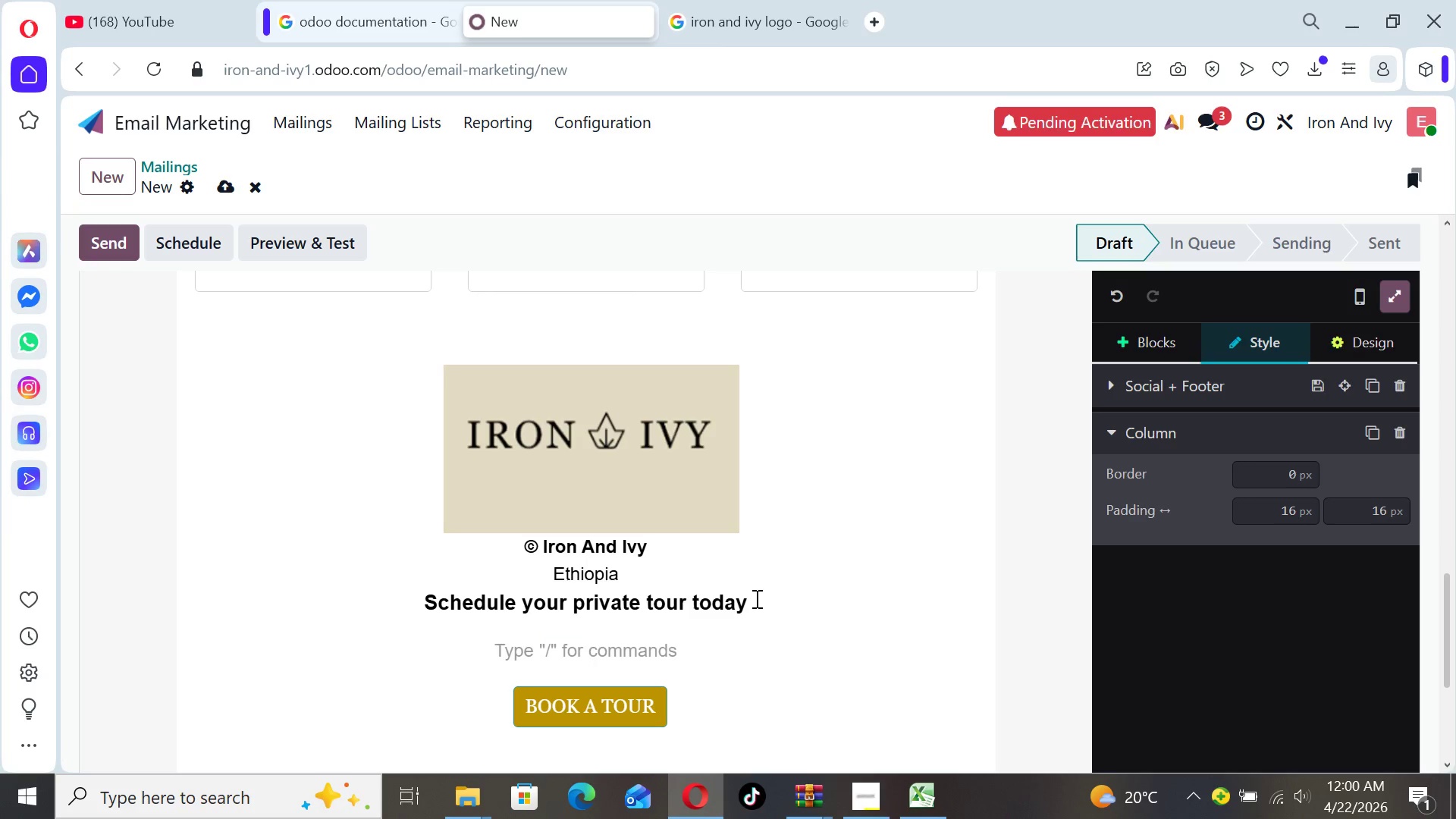 
type(Our team is here to help yu)
key(Backspace)
type(ou create something extraordinary)
 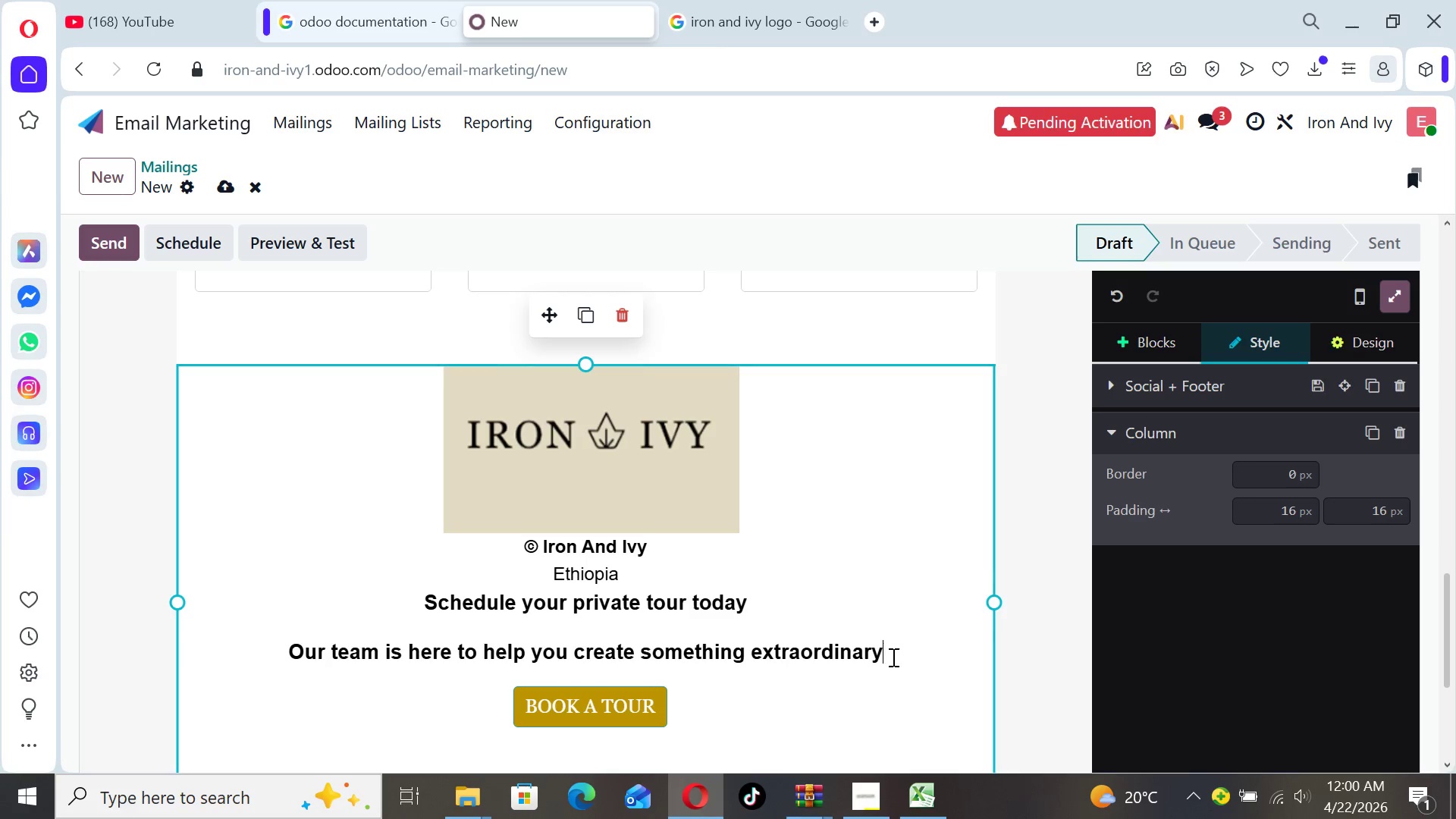 
left_click_drag(start_coordinate=[889, 656], to_coordinate=[293, 657])
 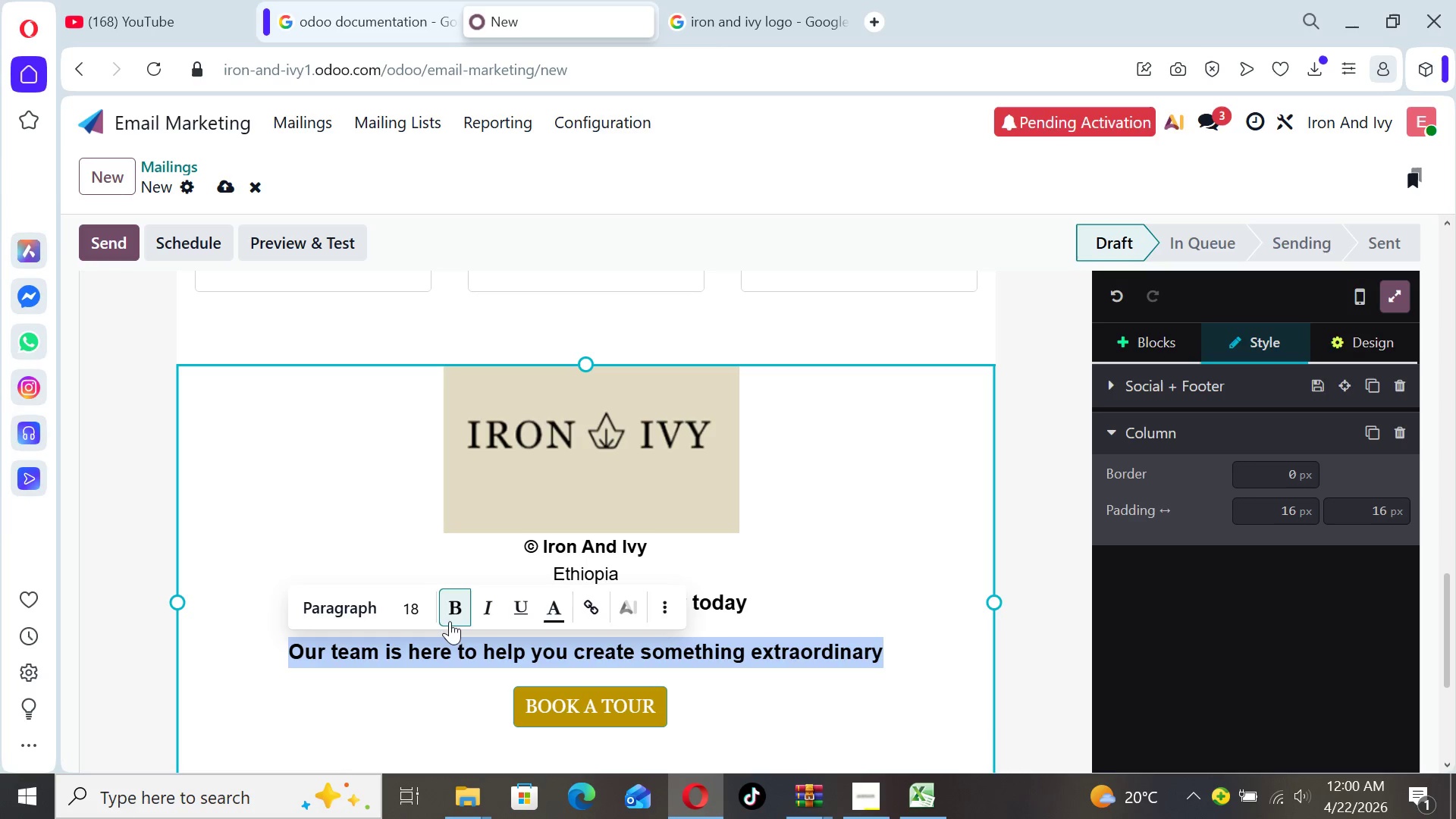 
left_click([450, 618])
 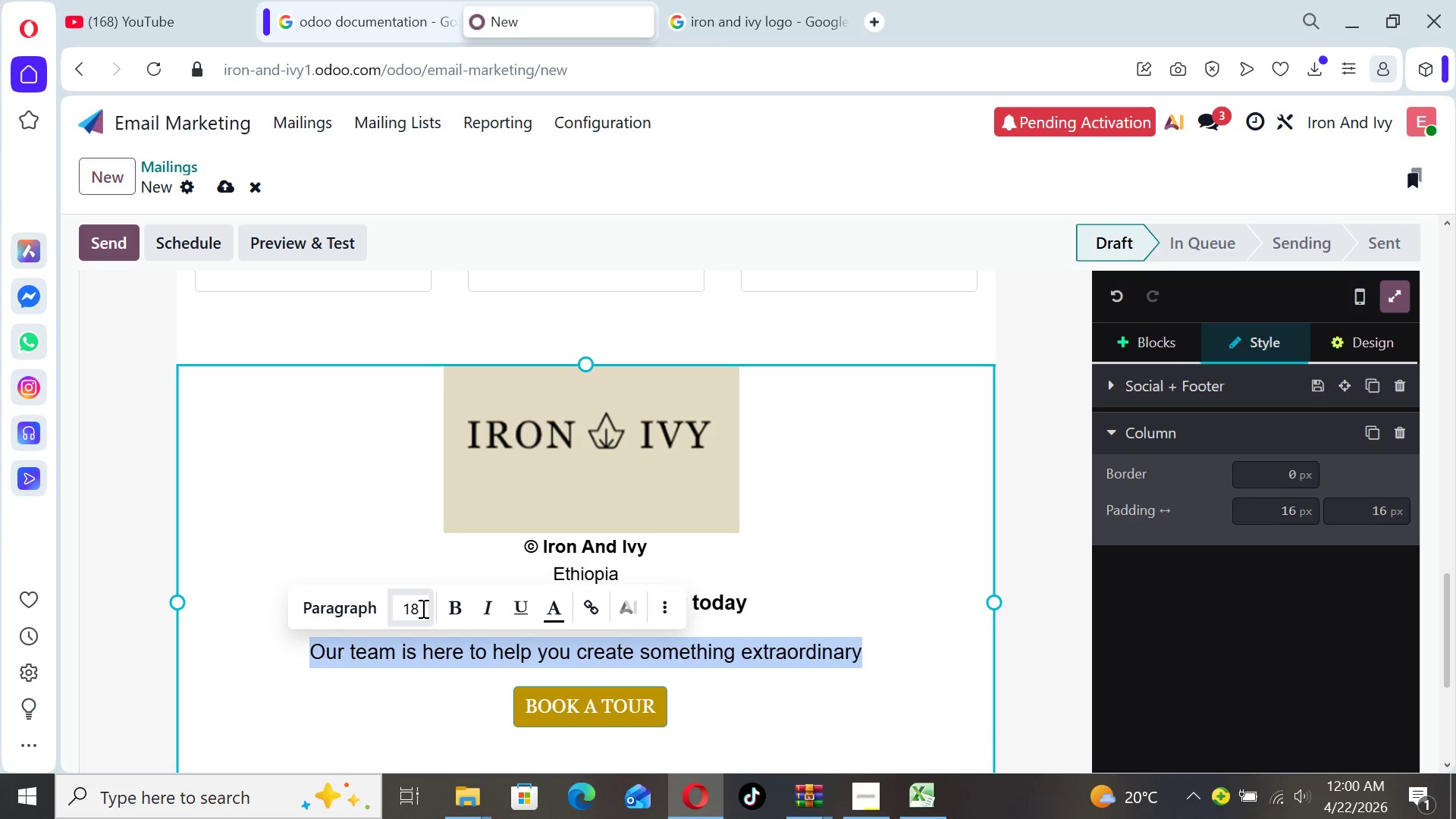 
left_click([422, 608])
 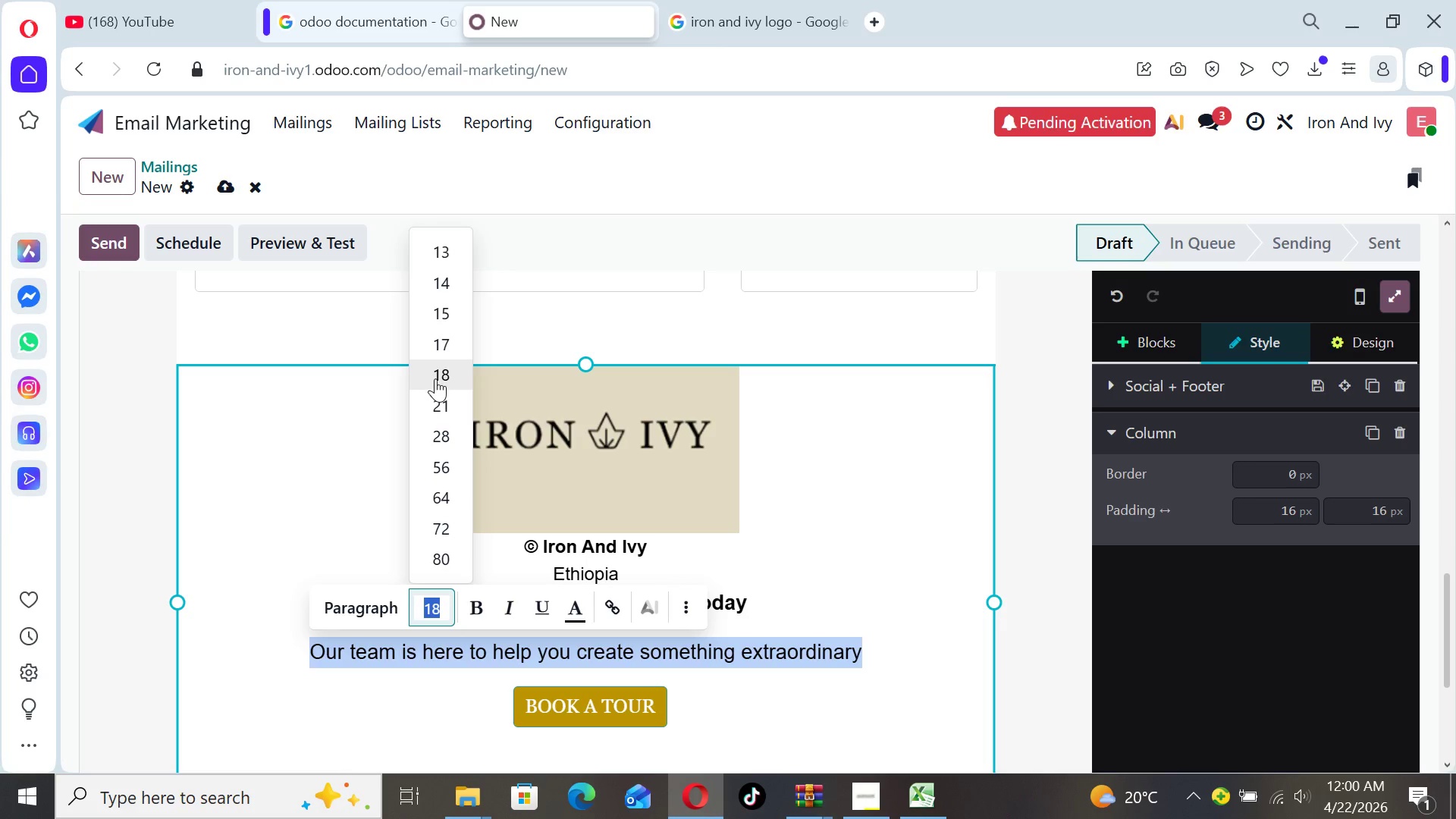 
left_click([438, 342])
 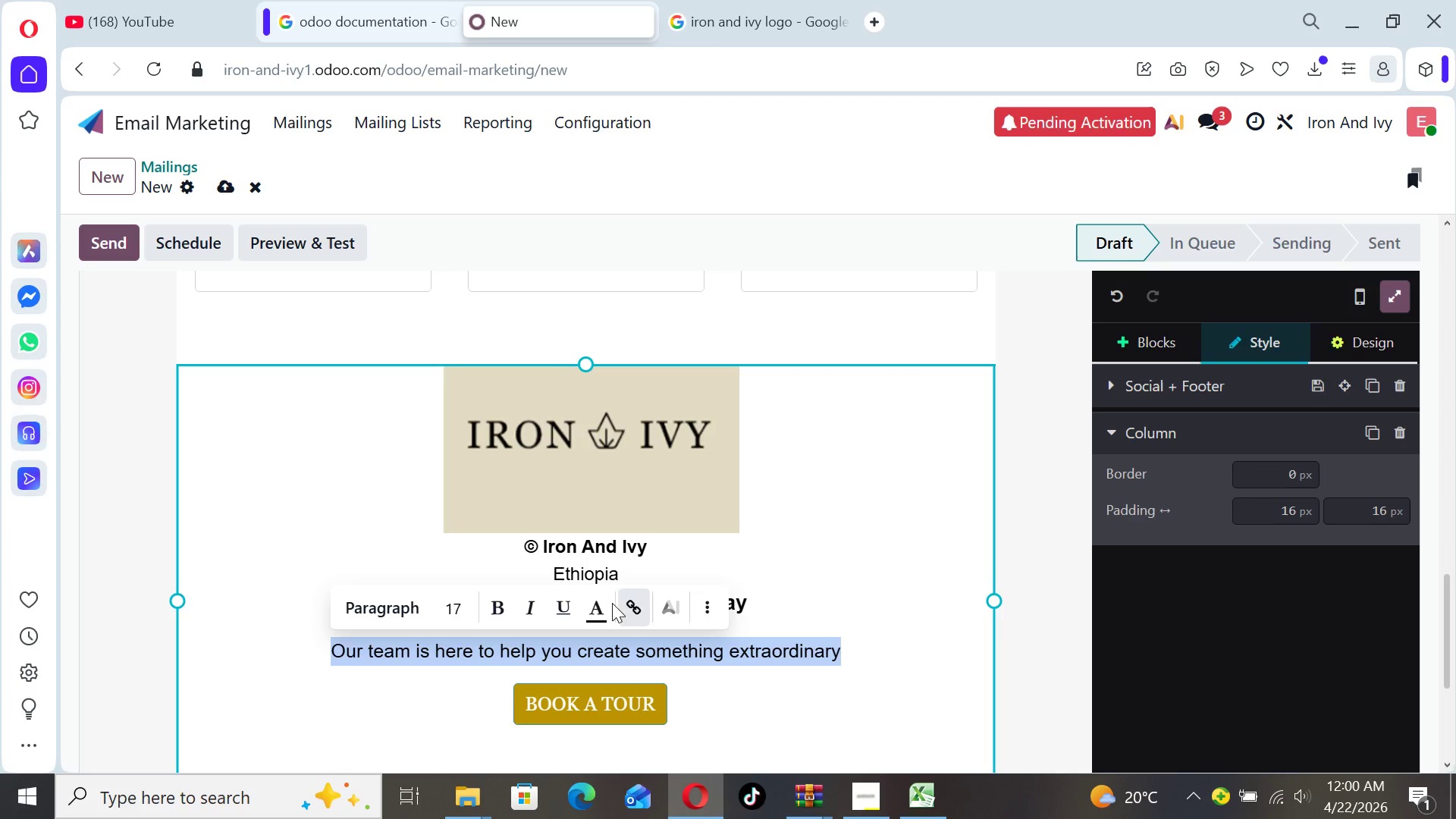 
left_click([601, 602])
 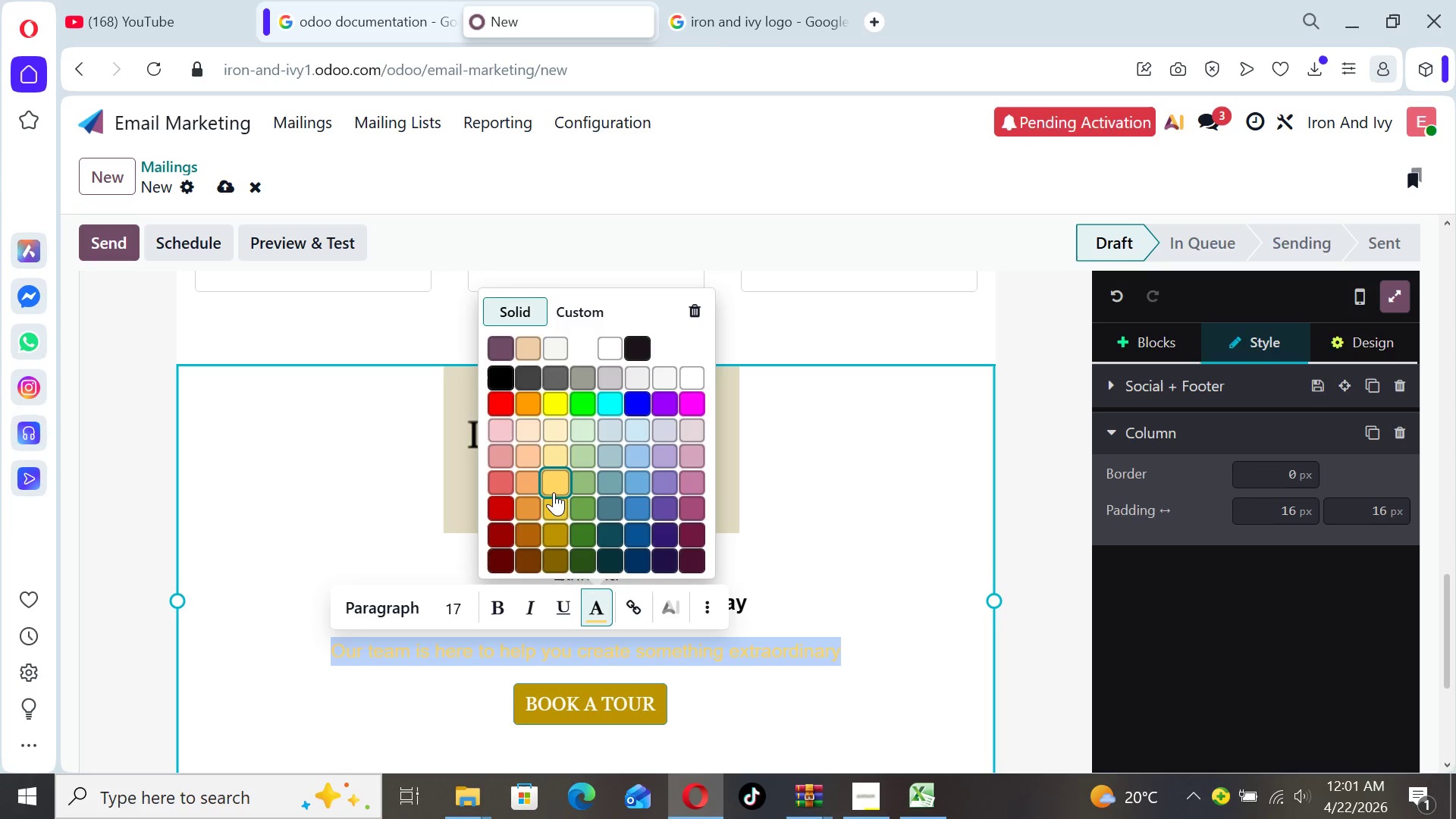 
left_click([556, 497])
 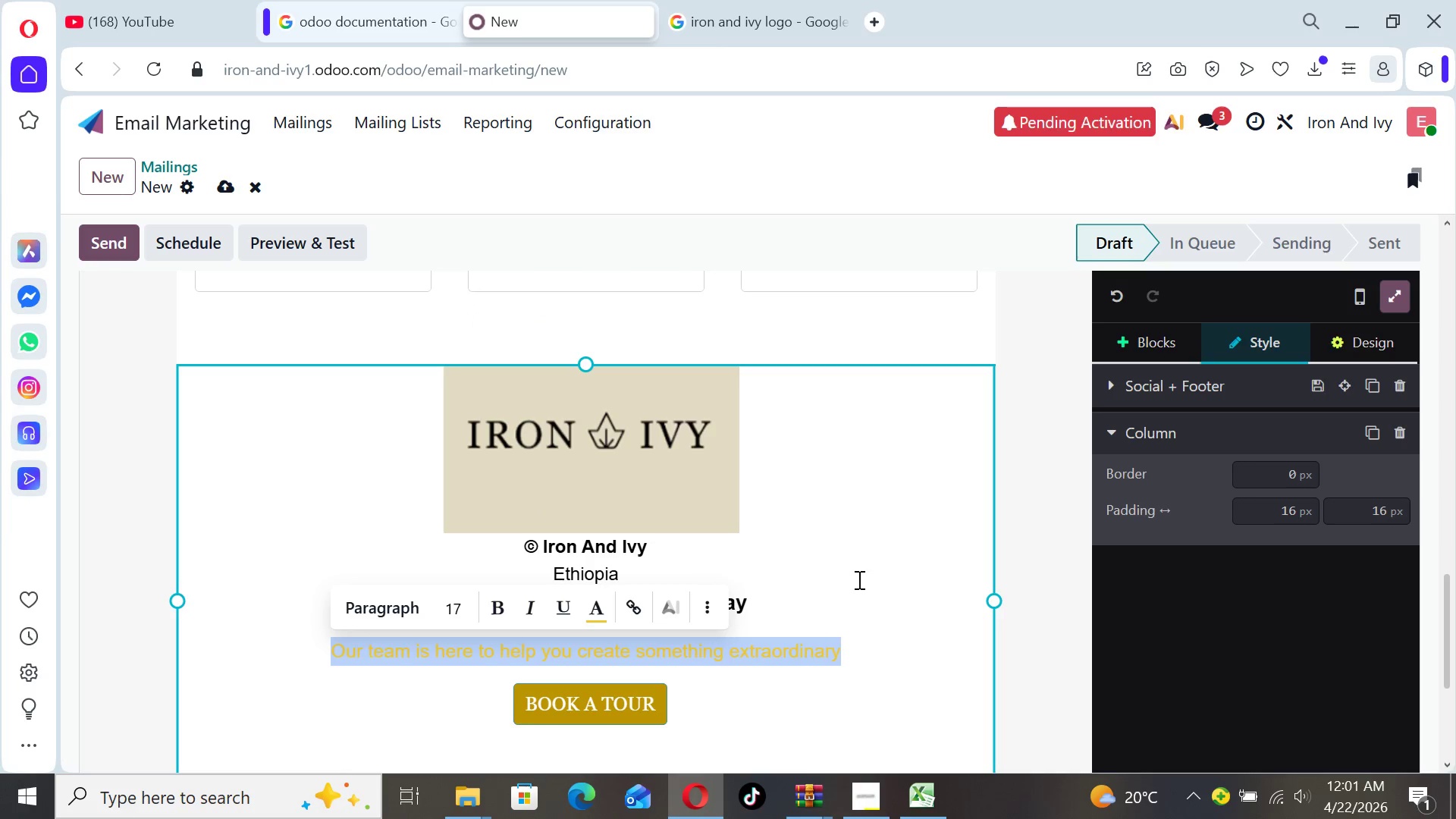 
left_click([887, 597])
 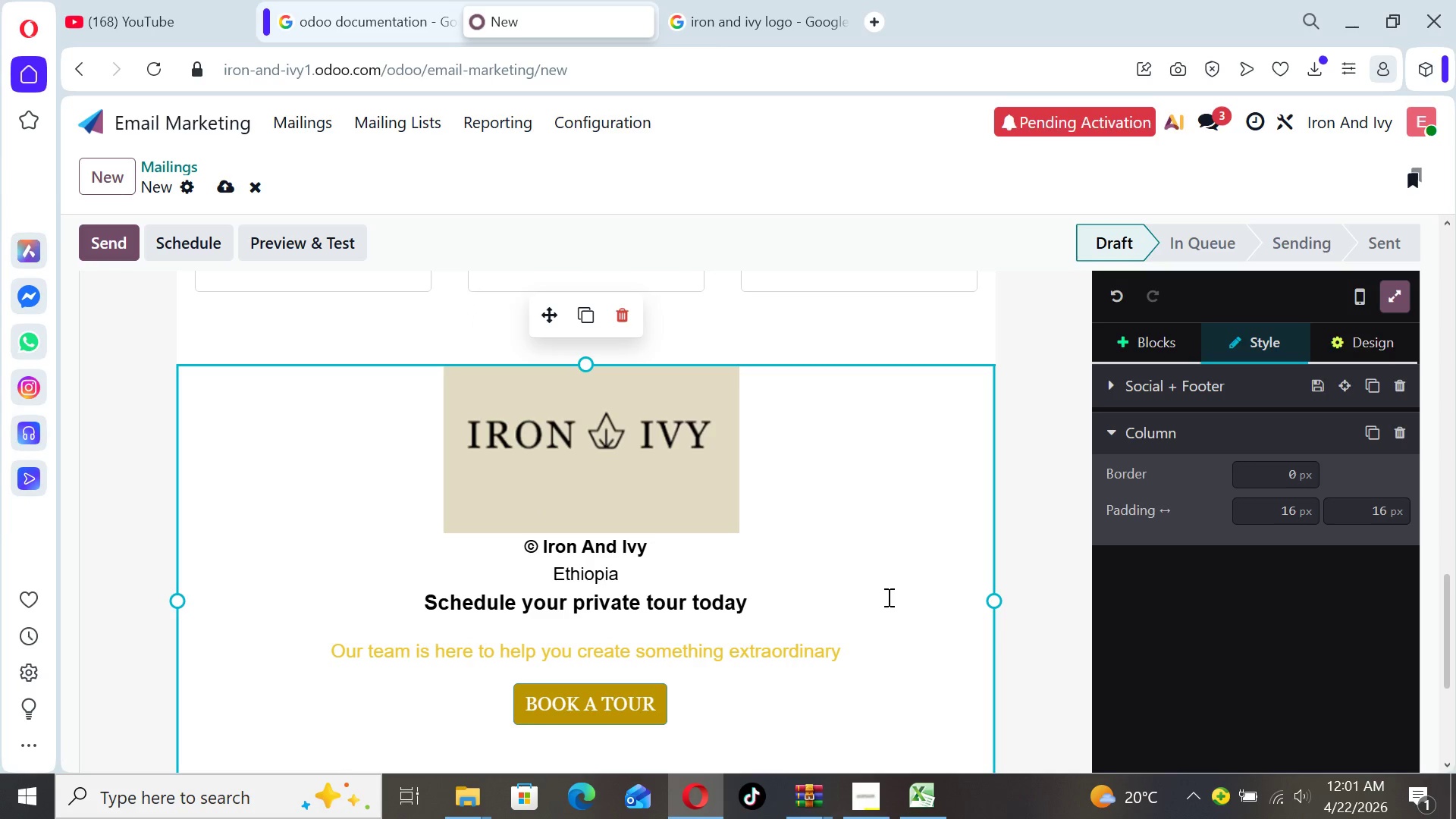 
wait(6.41)
 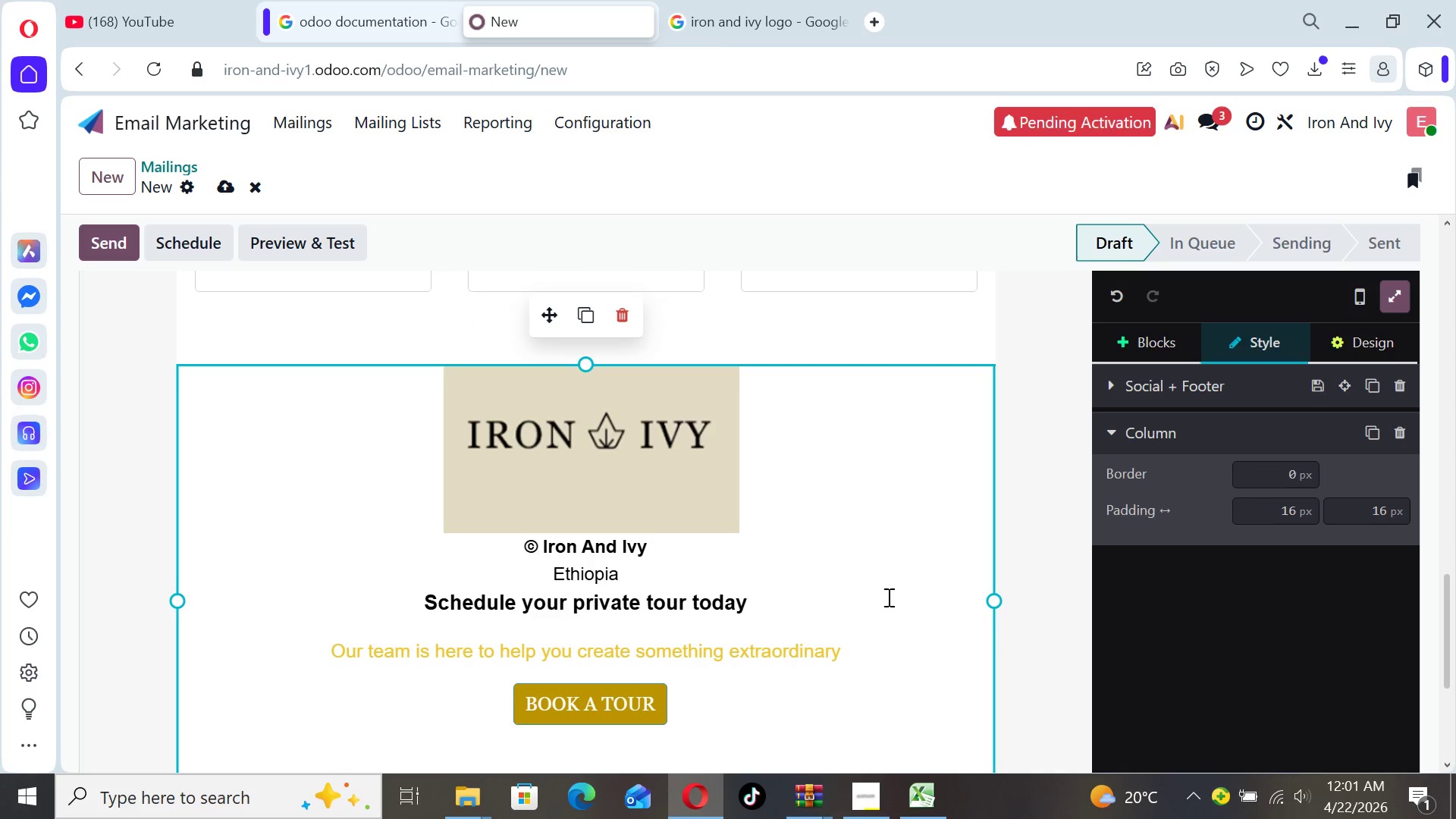 
left_click([1068, 482])
 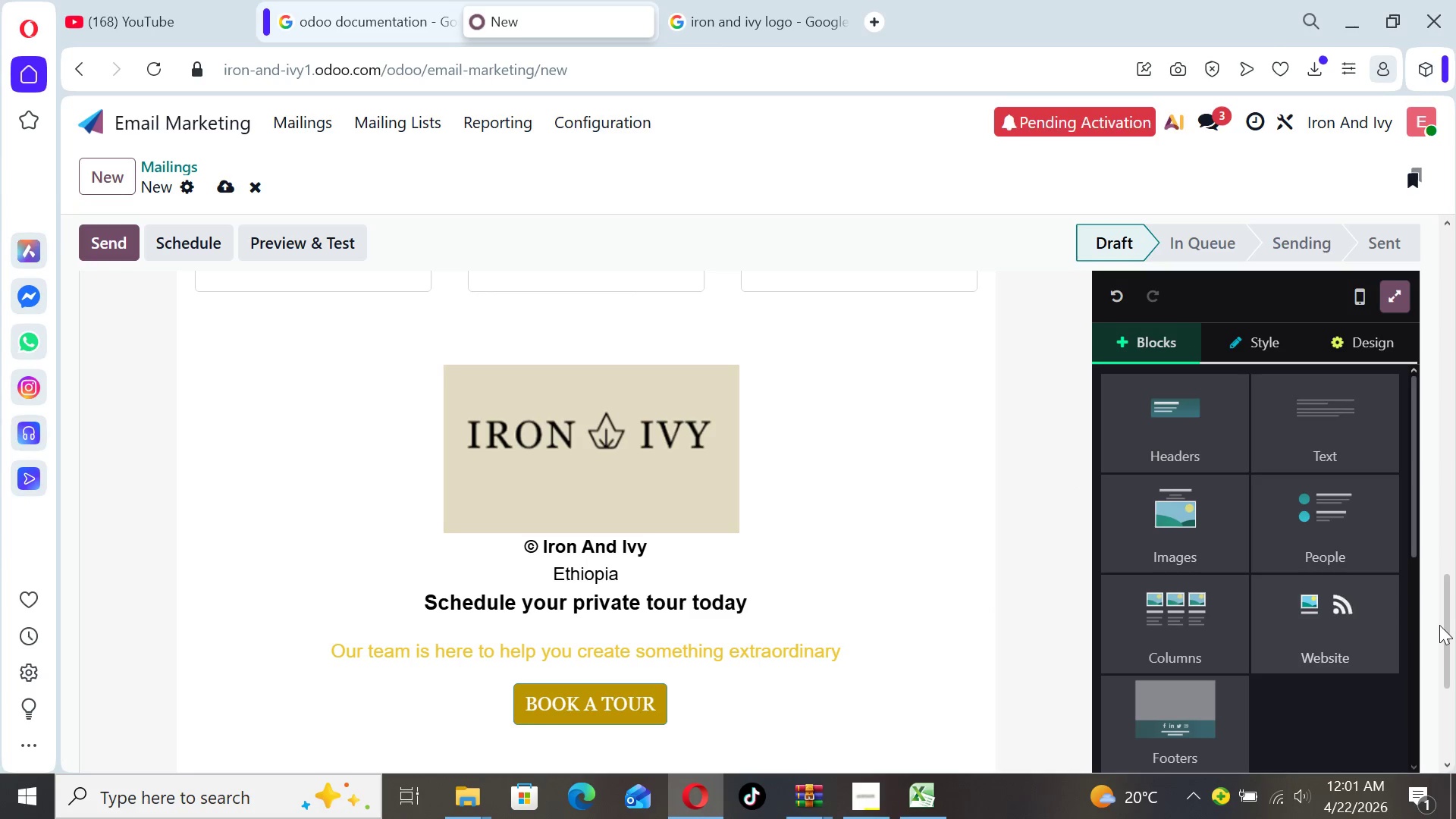 
left_click_drag(start_coordinate=[1447, 631], to_coordinate=[1439, 586])
 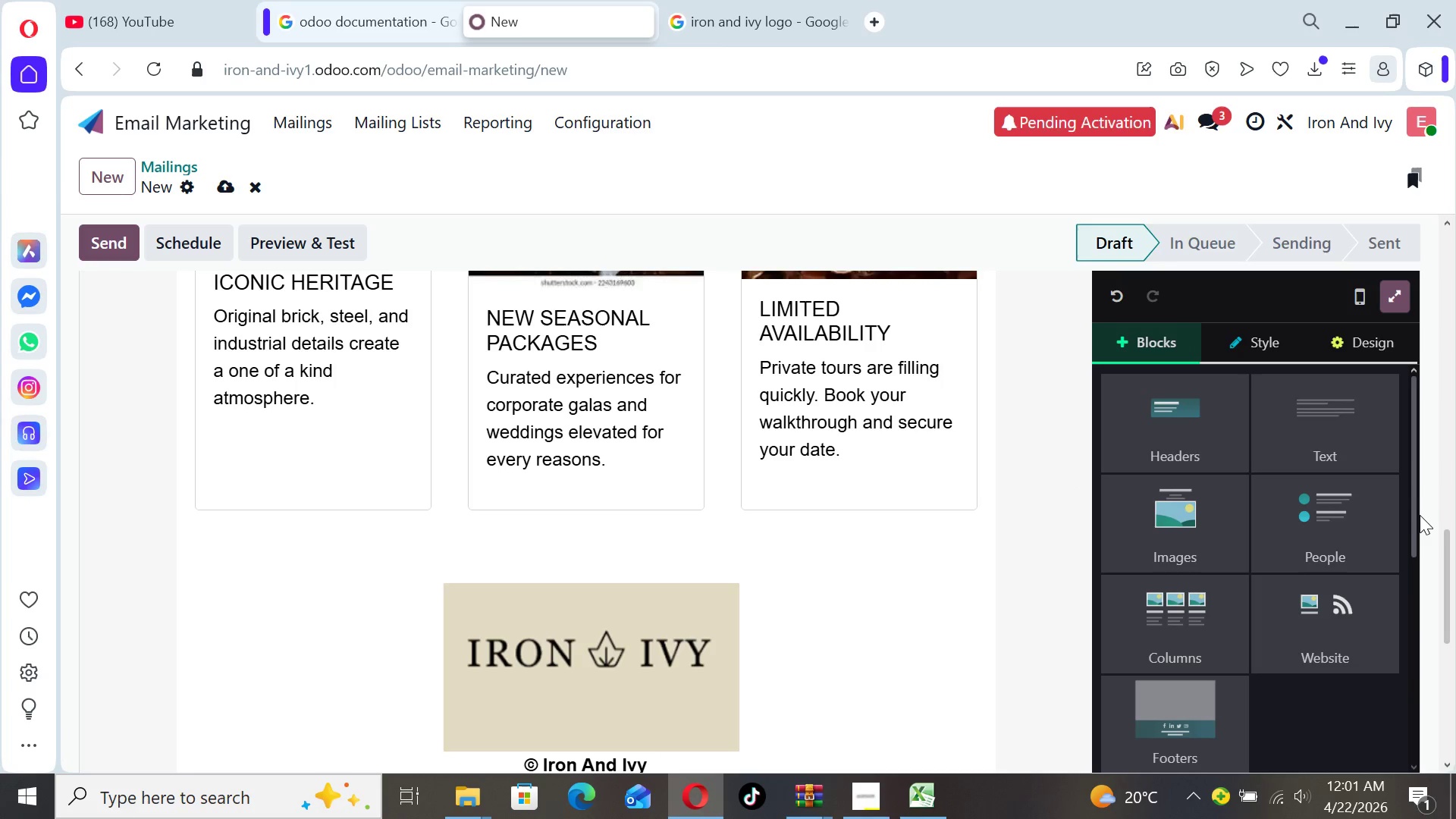 
left_click_drag(start_coordinate=[1412, 521], to_coordinate=[1436, 664])
 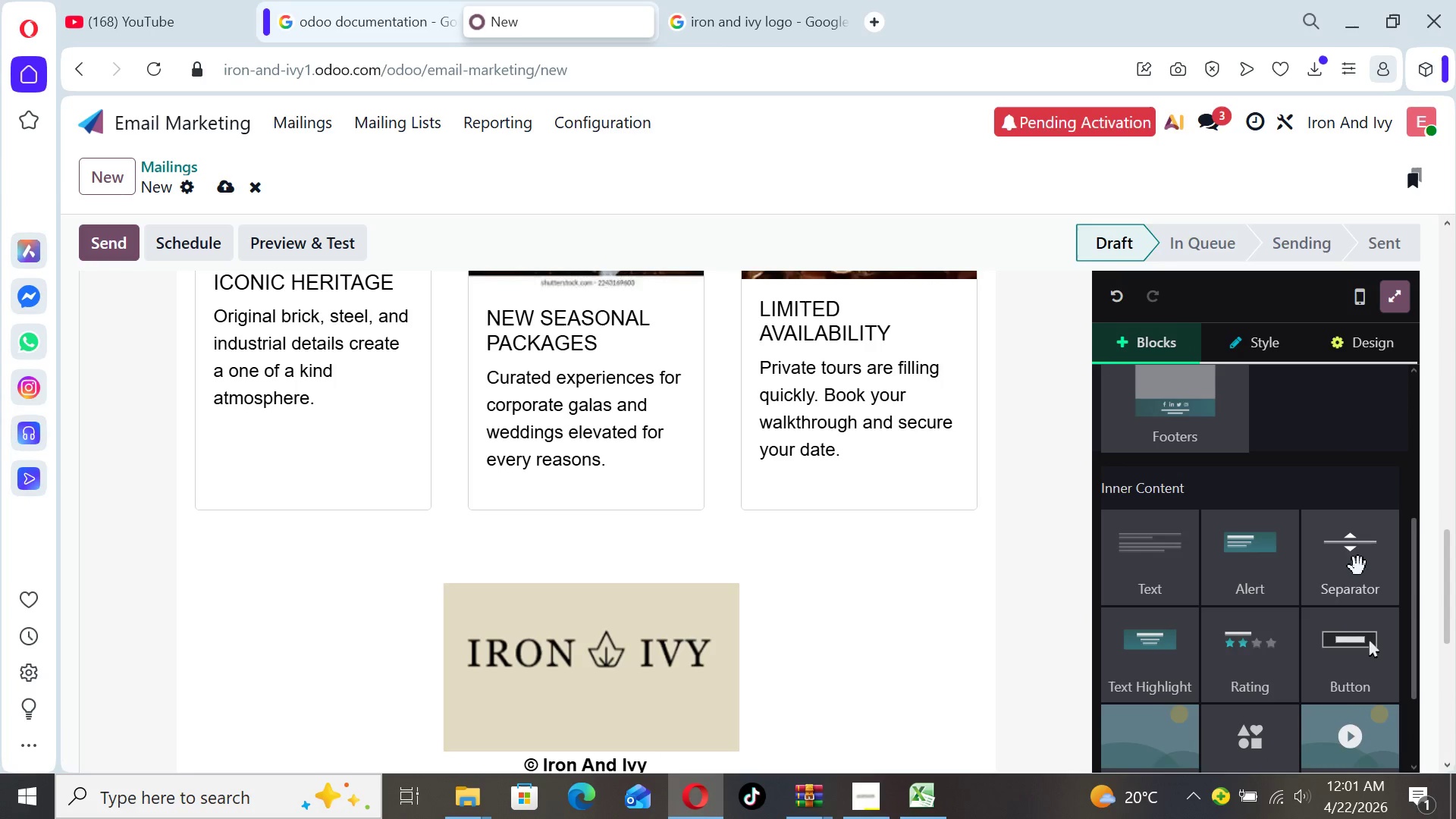 
left_click_drag(start_coordinate=[1357, 566], to_coordinate=[884, 569])
 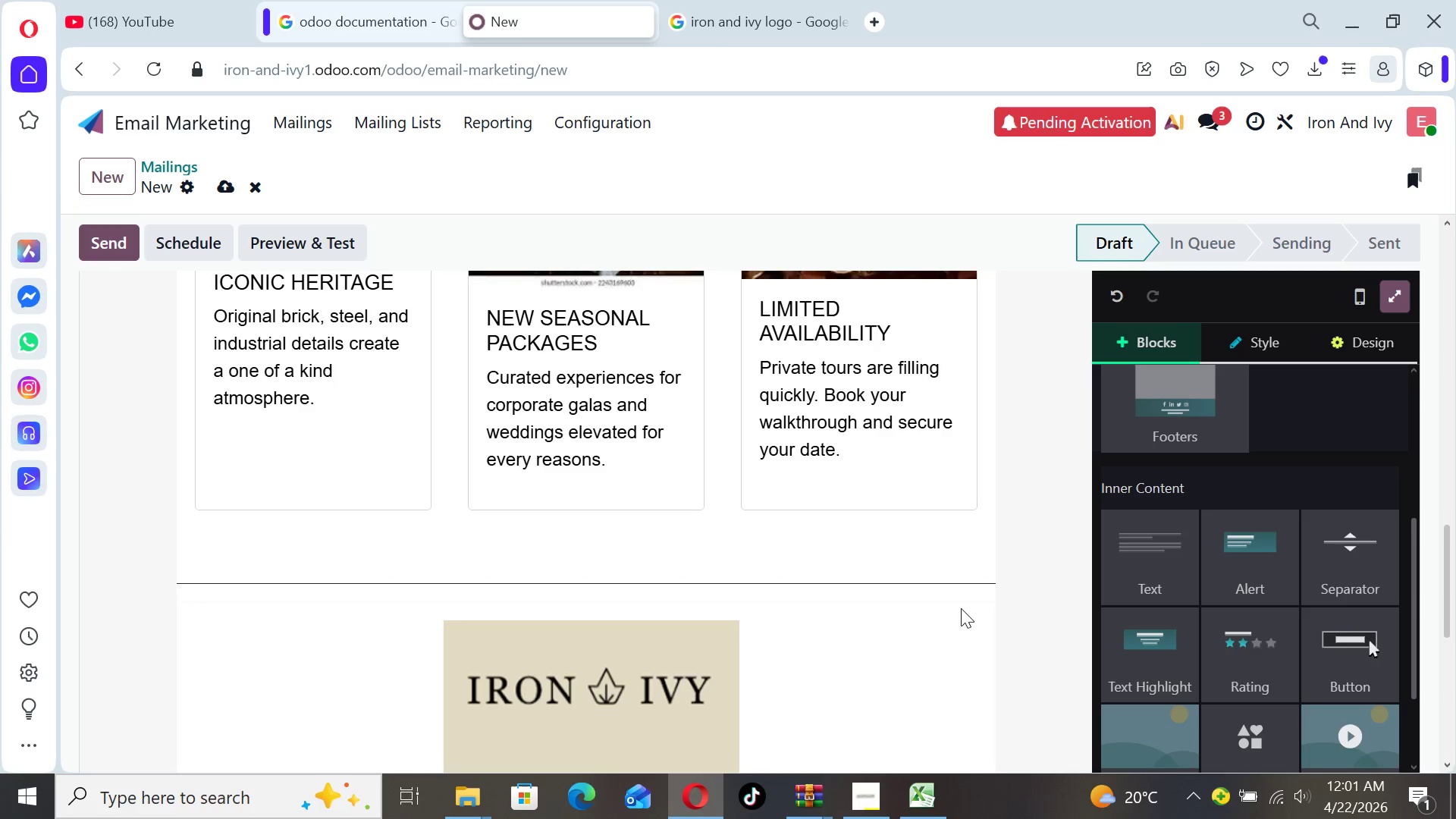 
left_click([909, 586])
 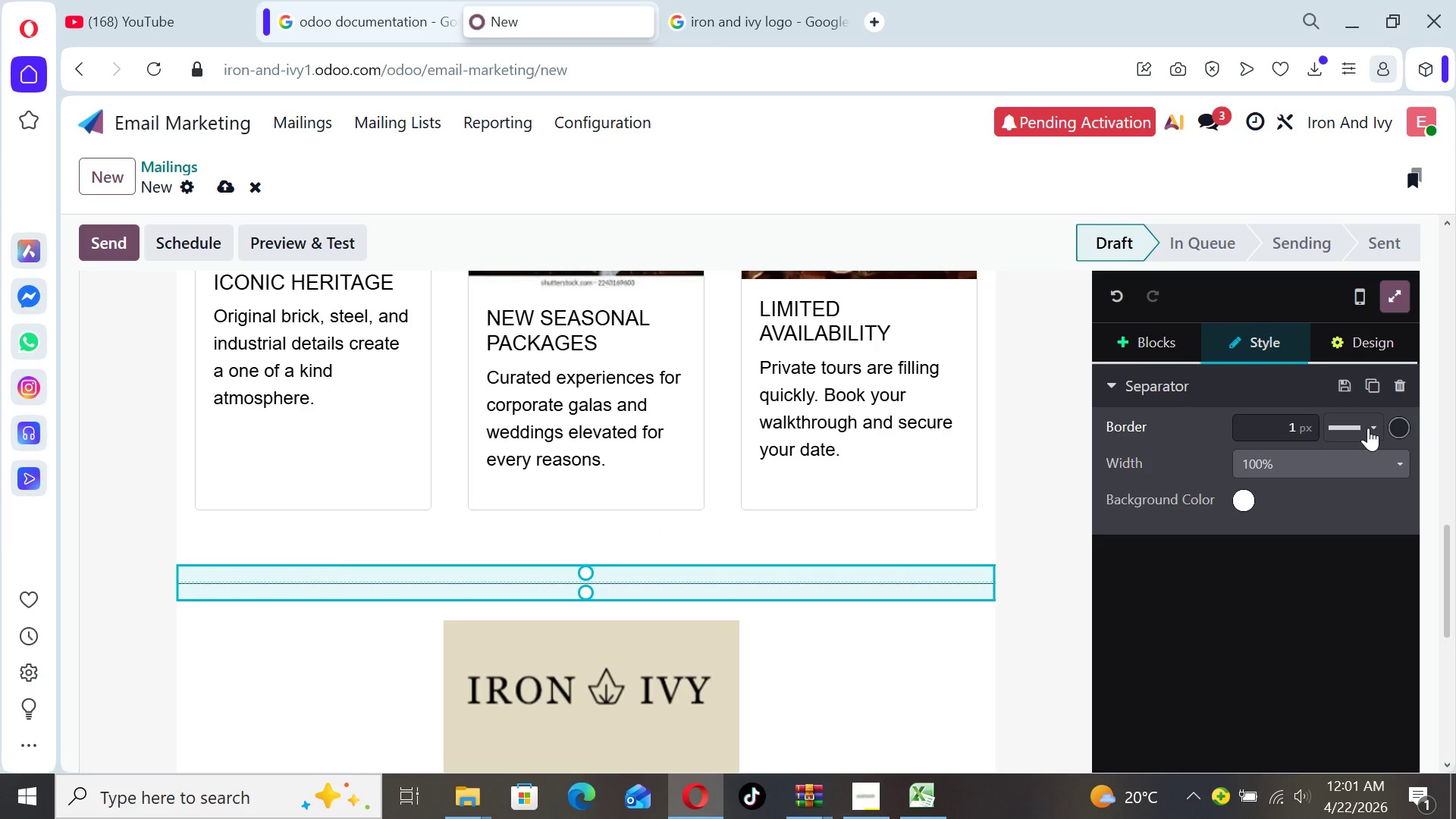 
wait(5.72)
 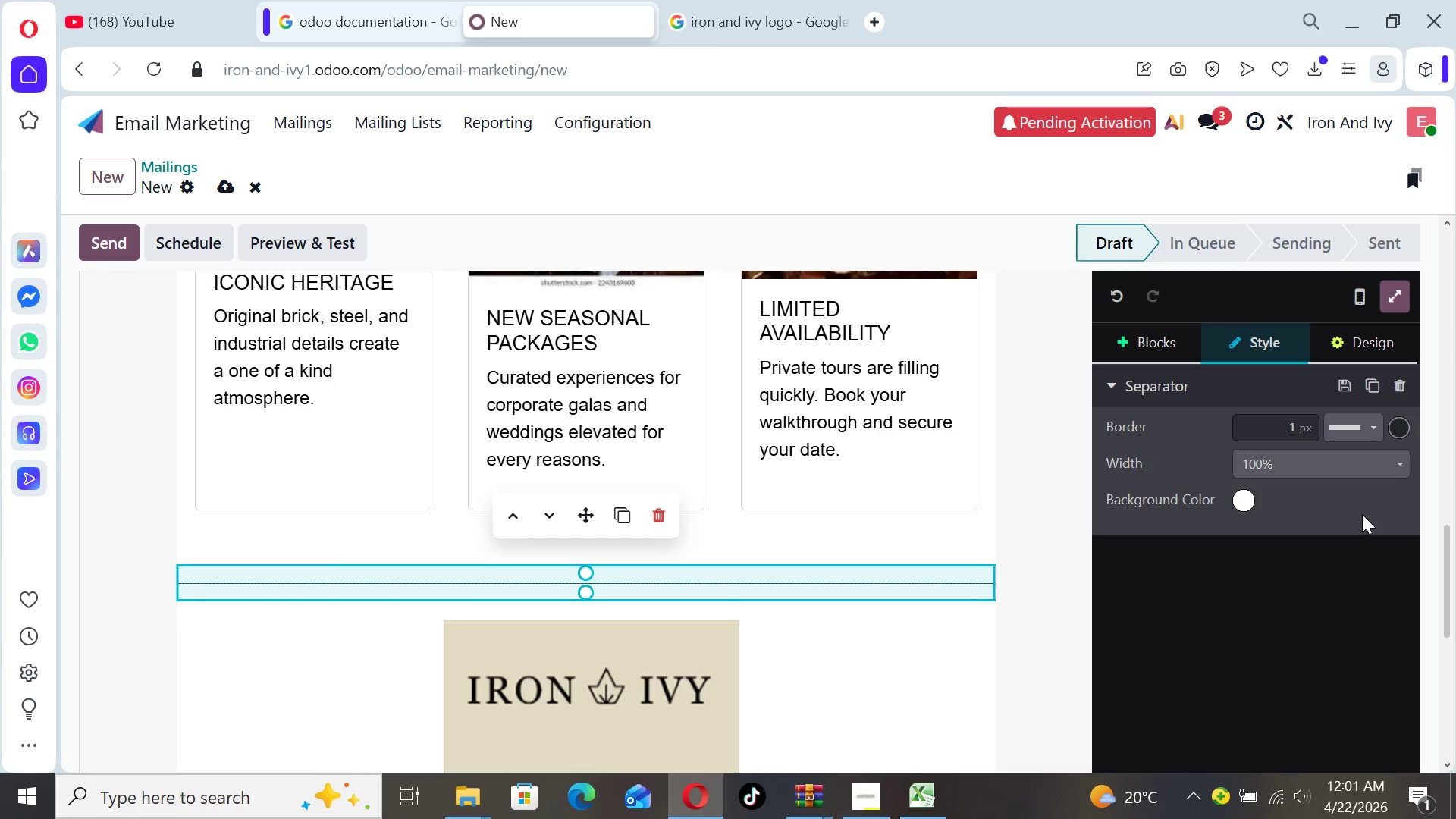 
left_click([1368, 428])
 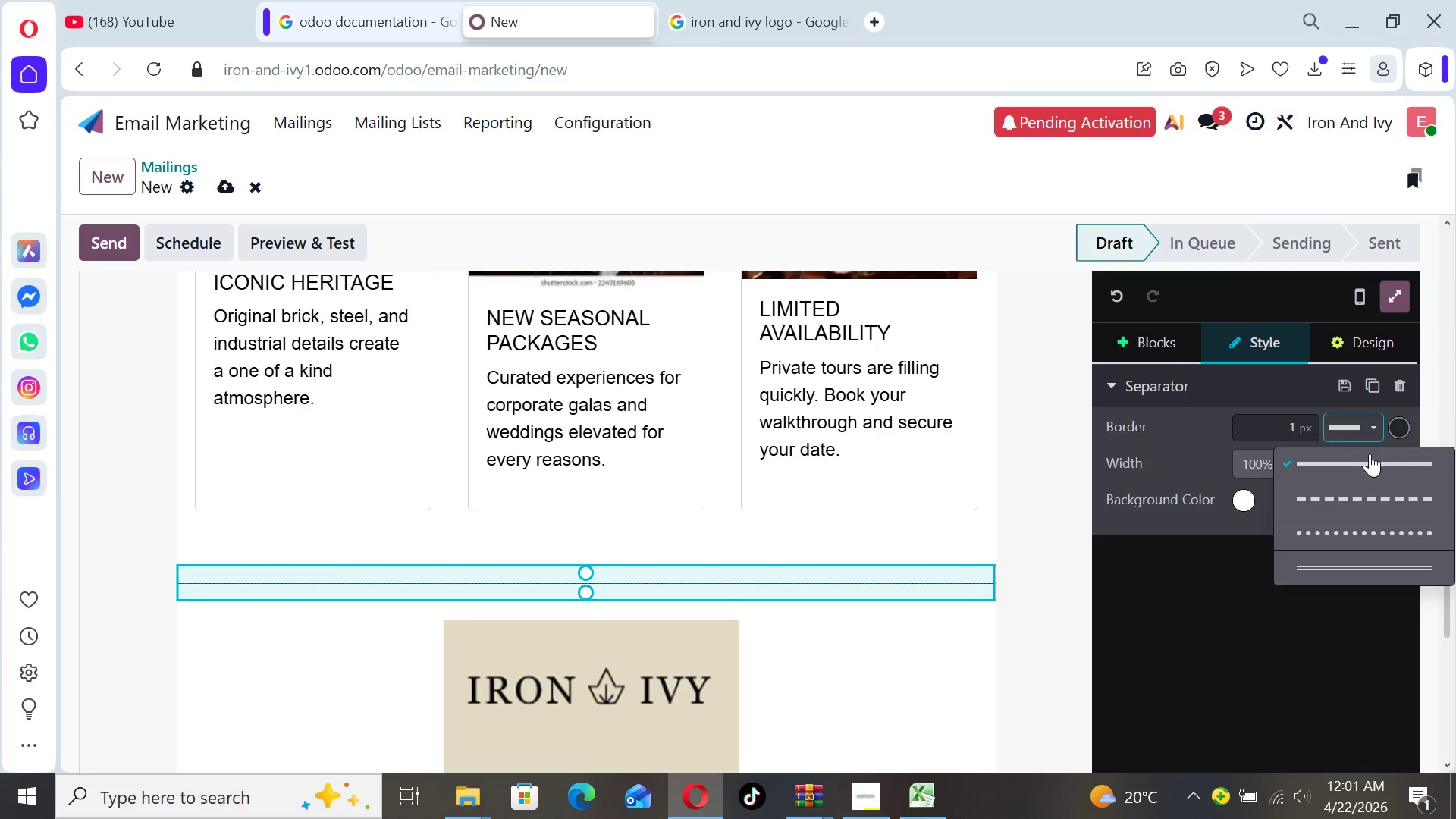 
left_click([1370, 456])
 